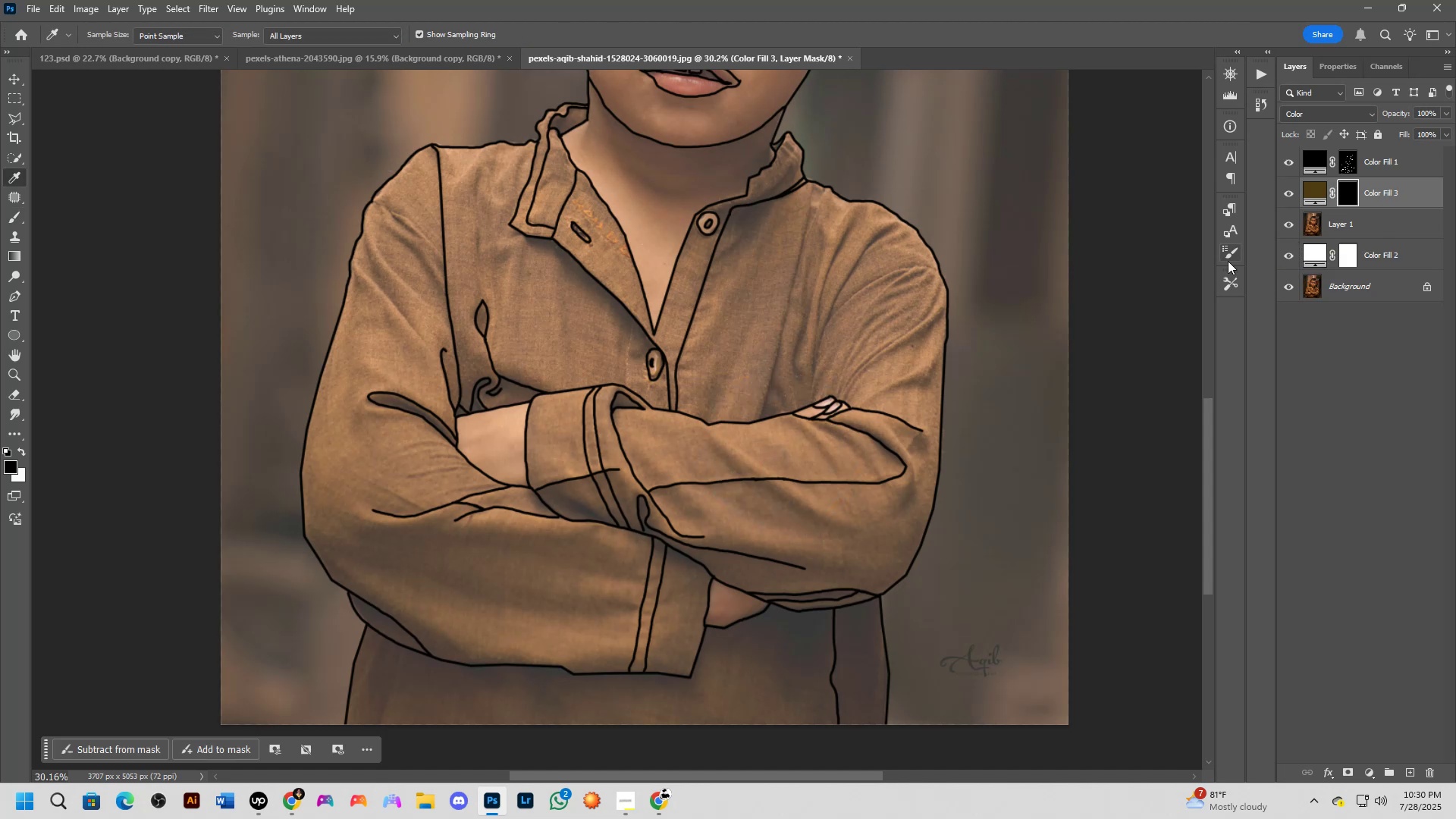 
left_click([1313, 190])
 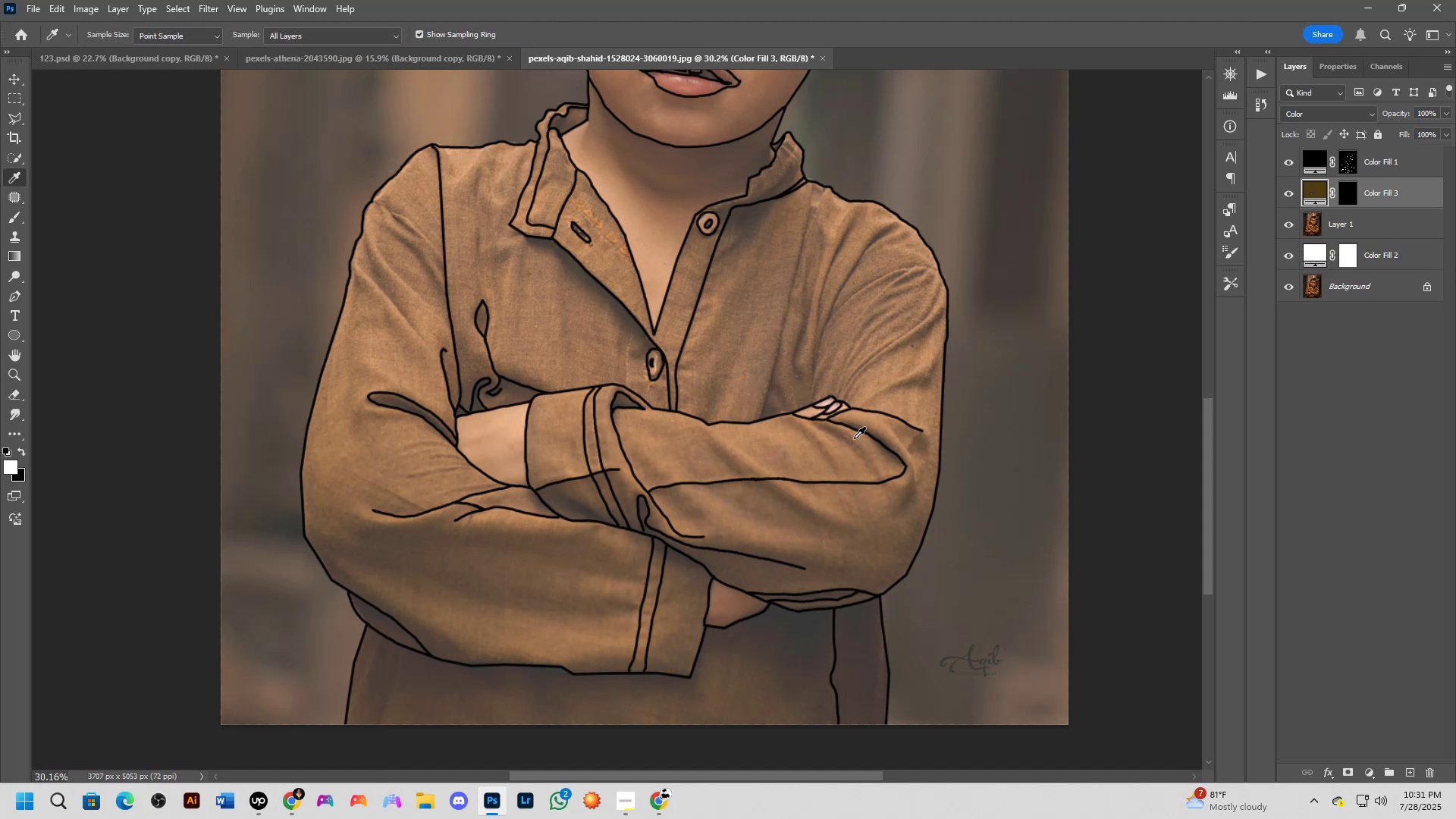 
key(I)
 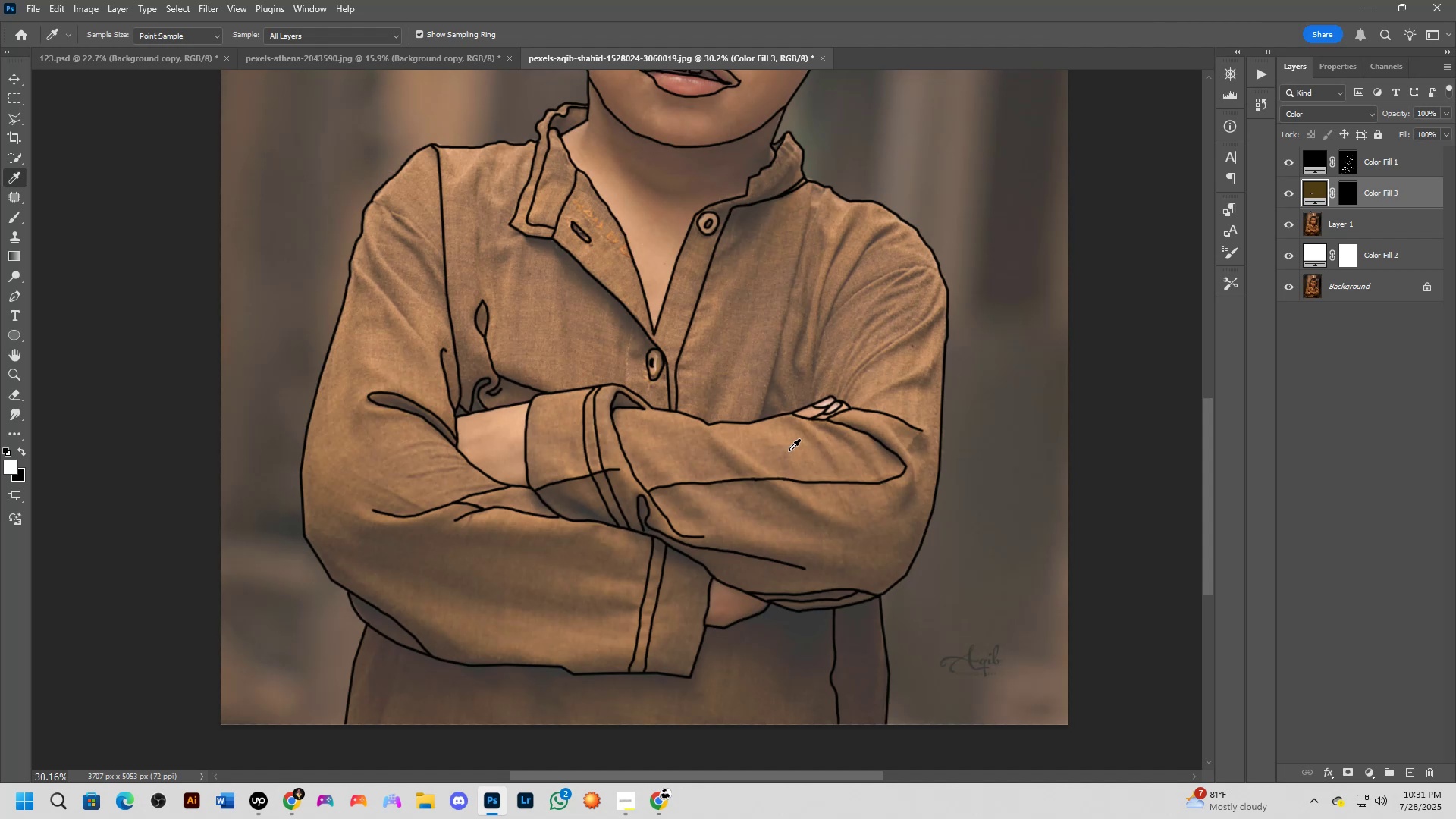 
left_click([791, 449])
 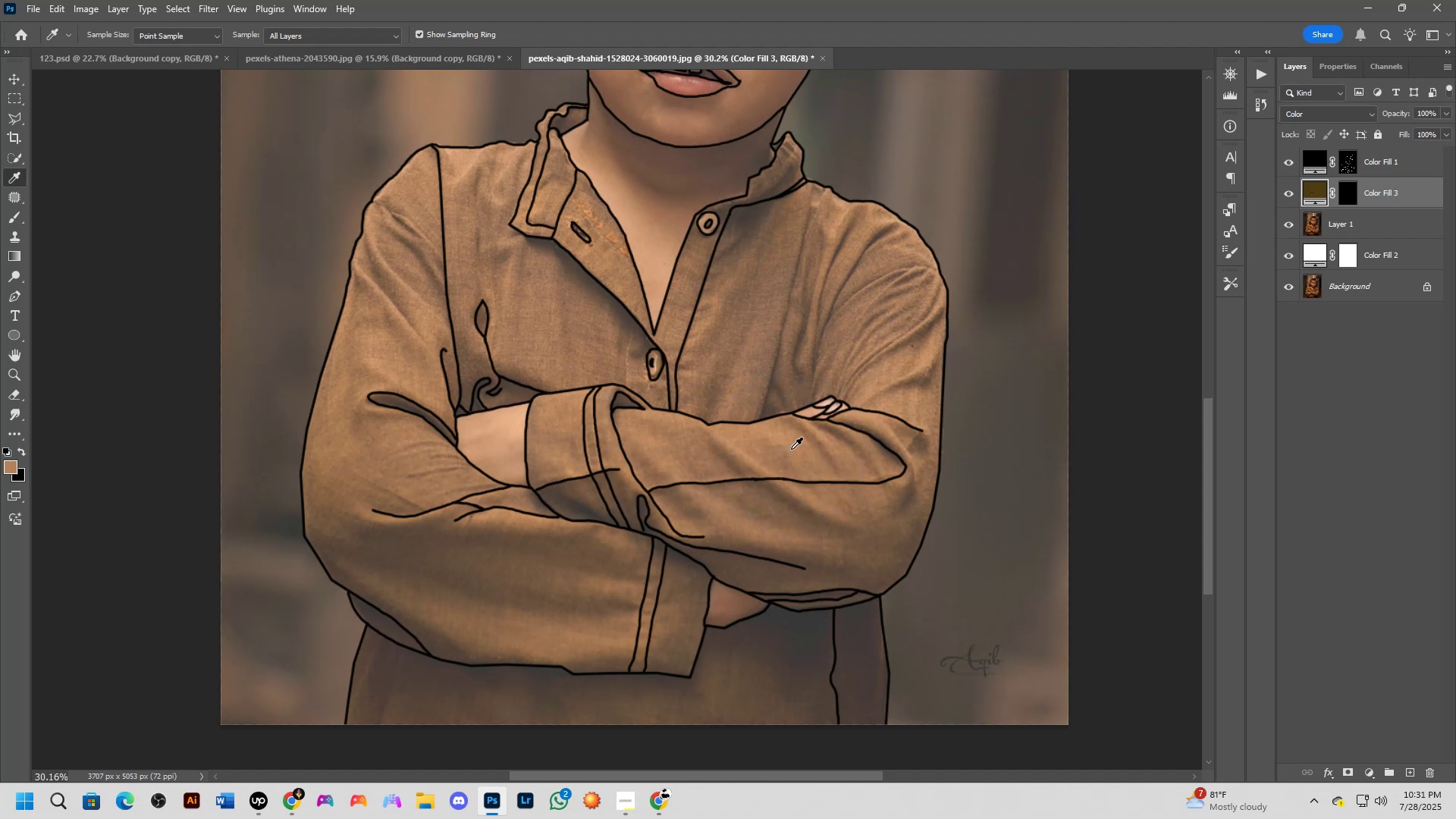 
left_click([791, 449])
 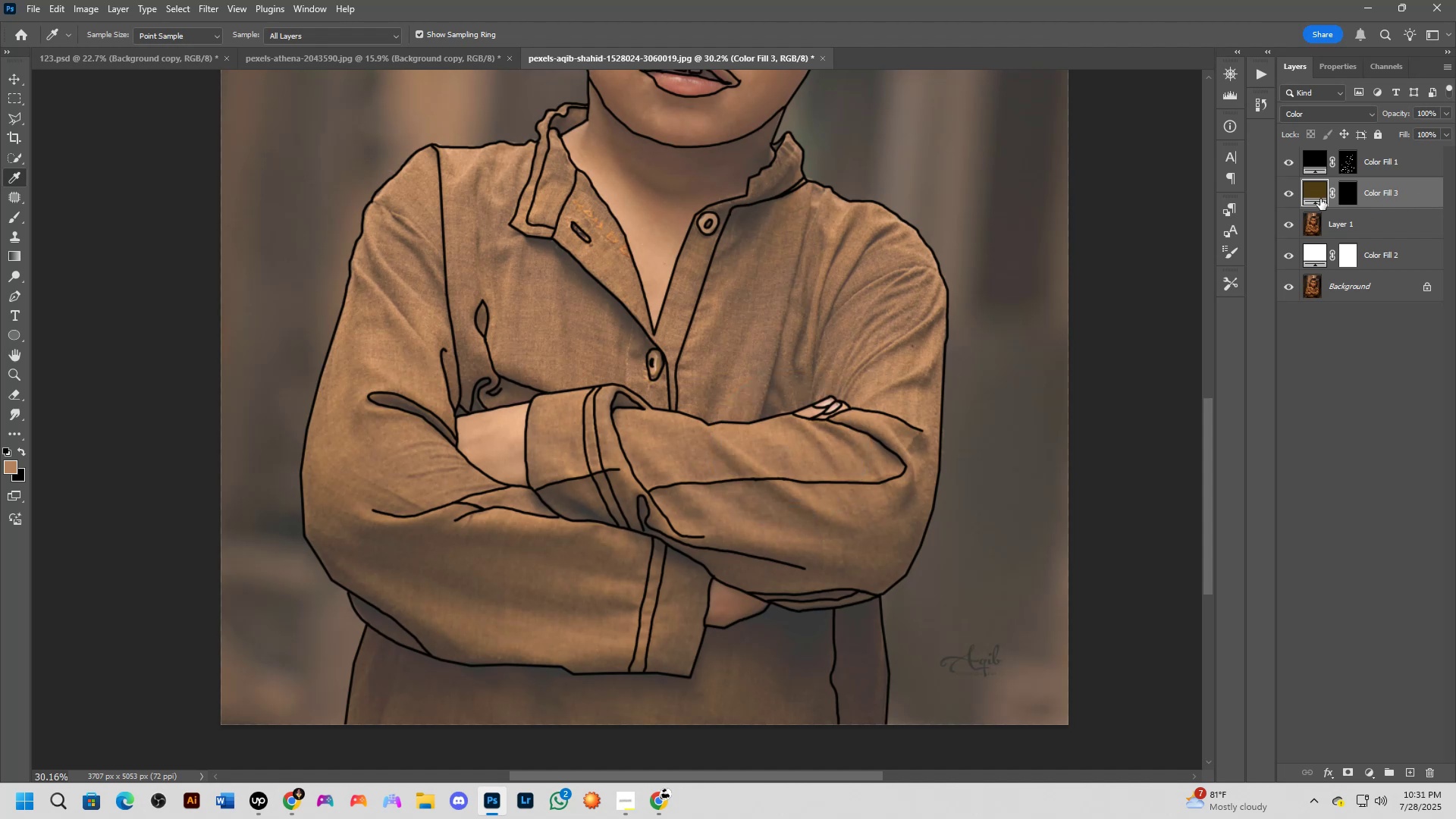 
double_click([1313, 180])
 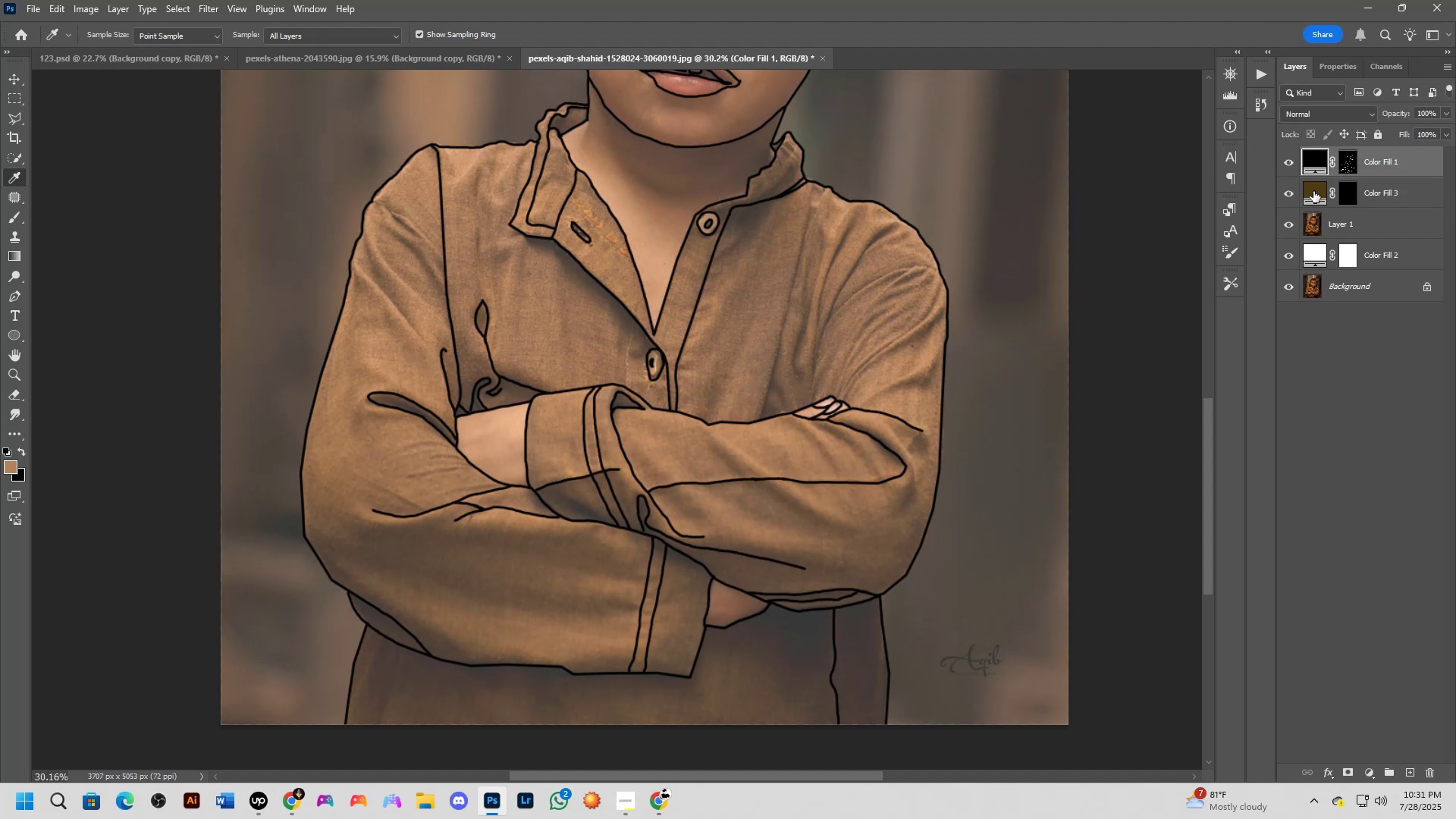 
double_click([1314, 191])
 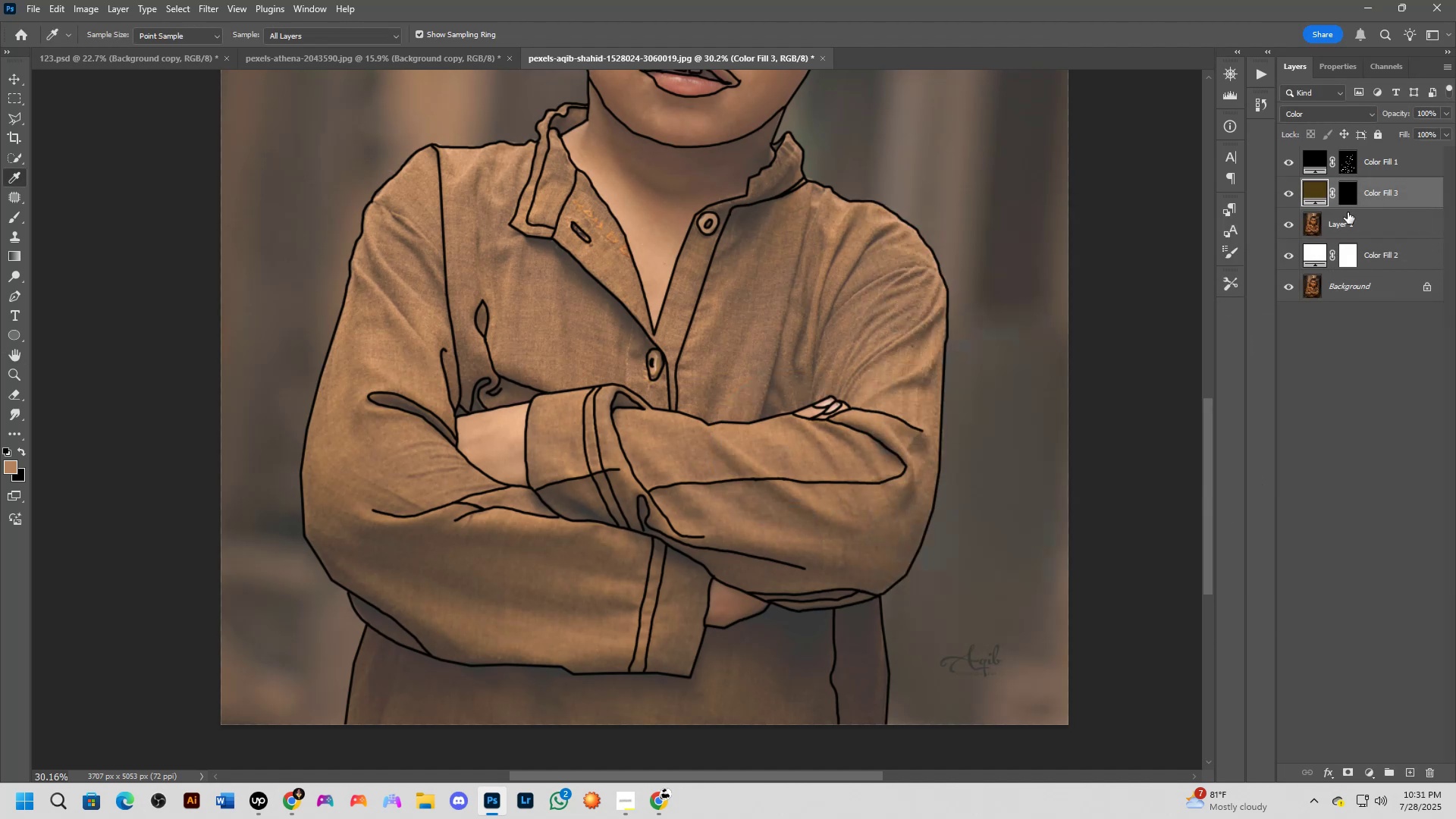 
double_click([1304, 189])
 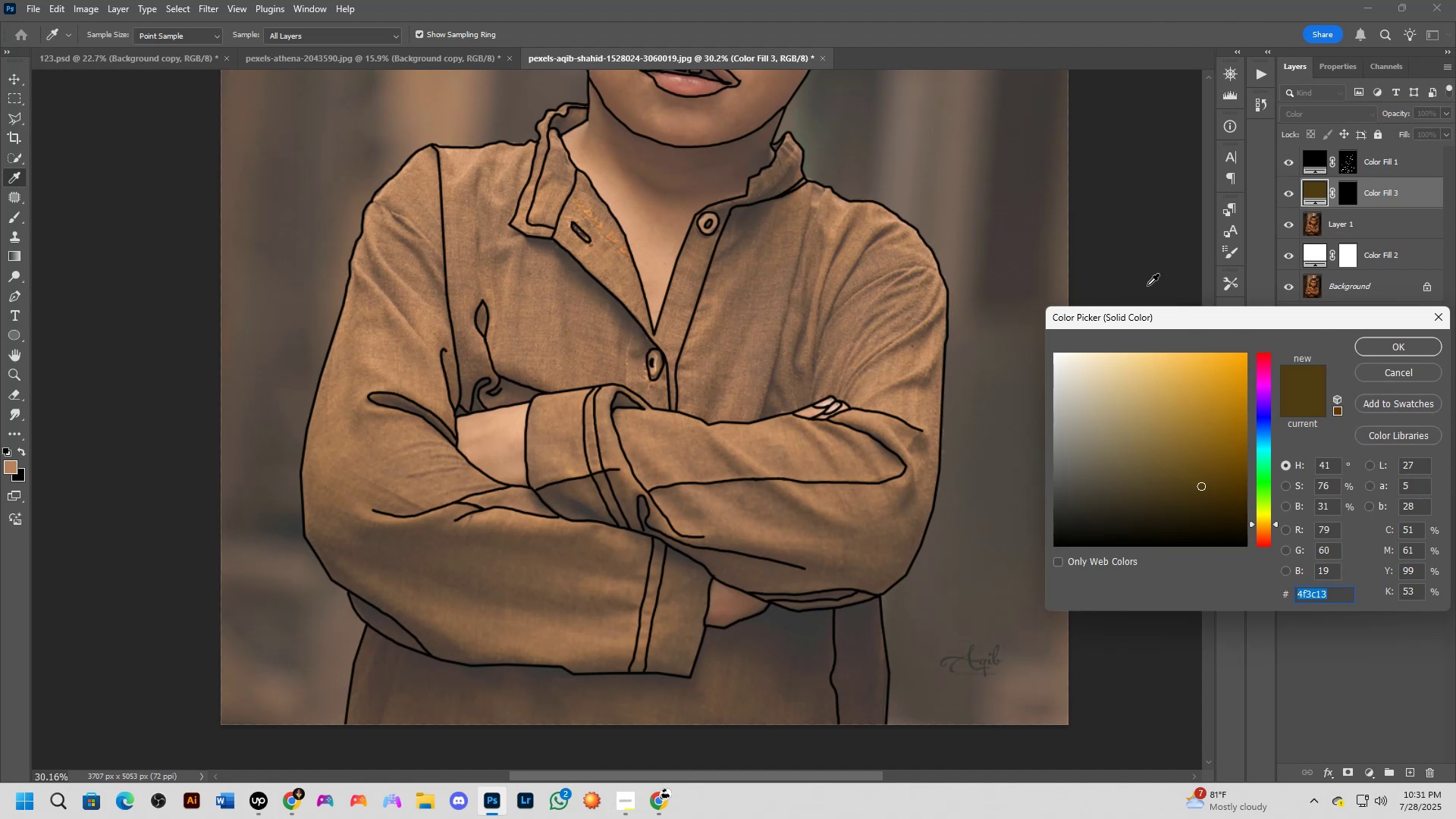 
left_click([783, 456])
 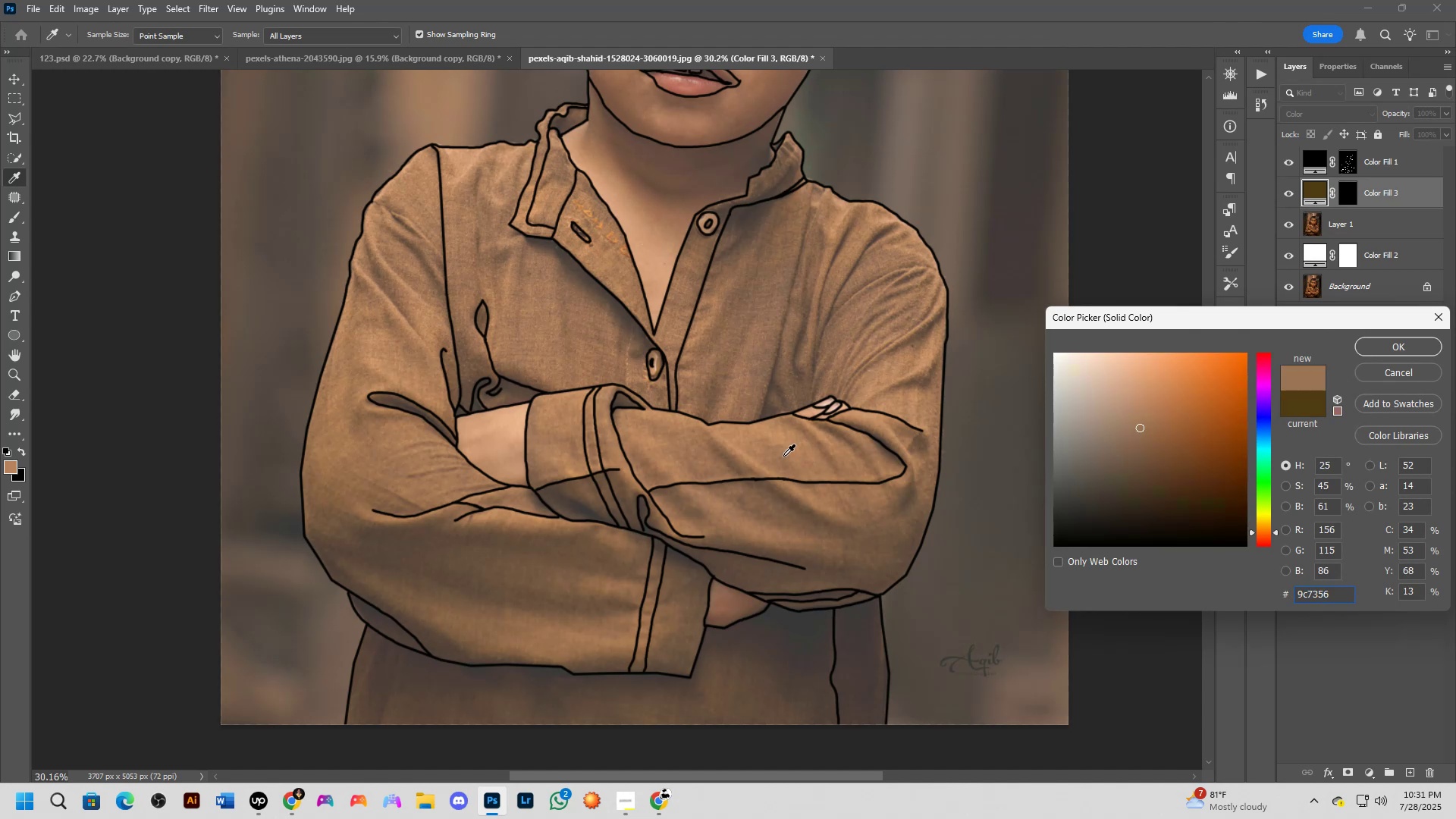 
left_click([795, 453])
 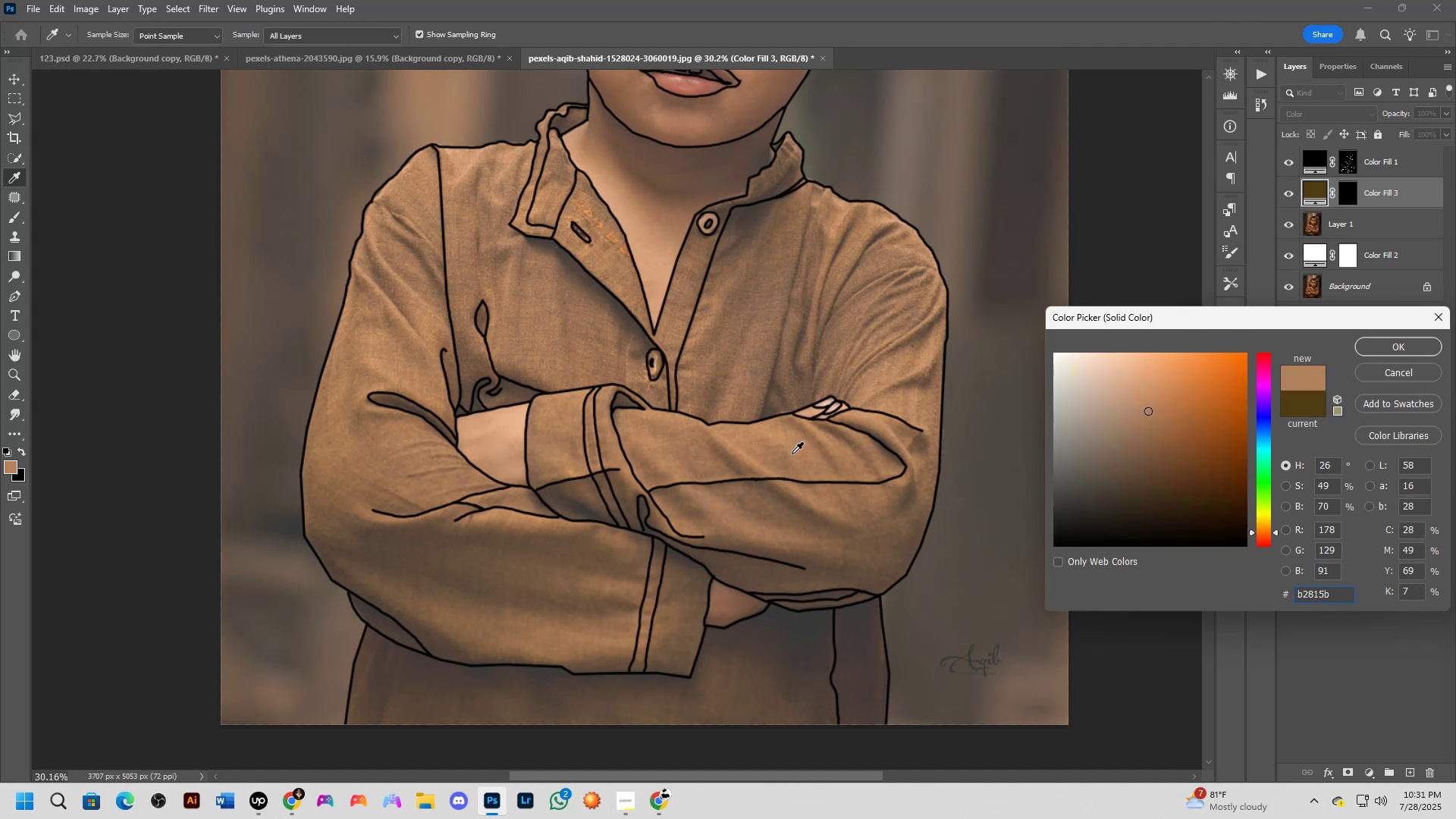 
left_click([782, 447])
 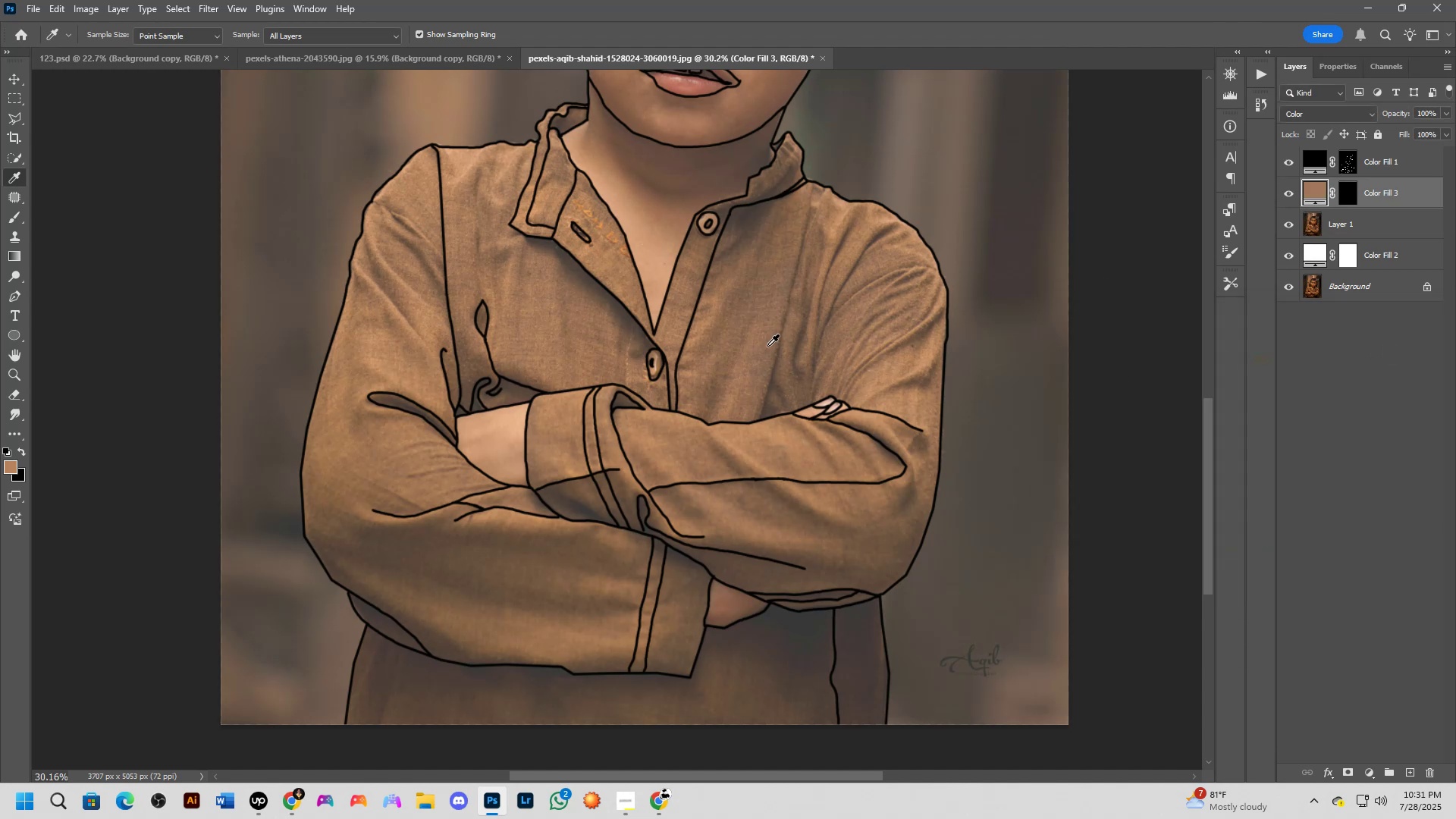 
wait(6.3)
 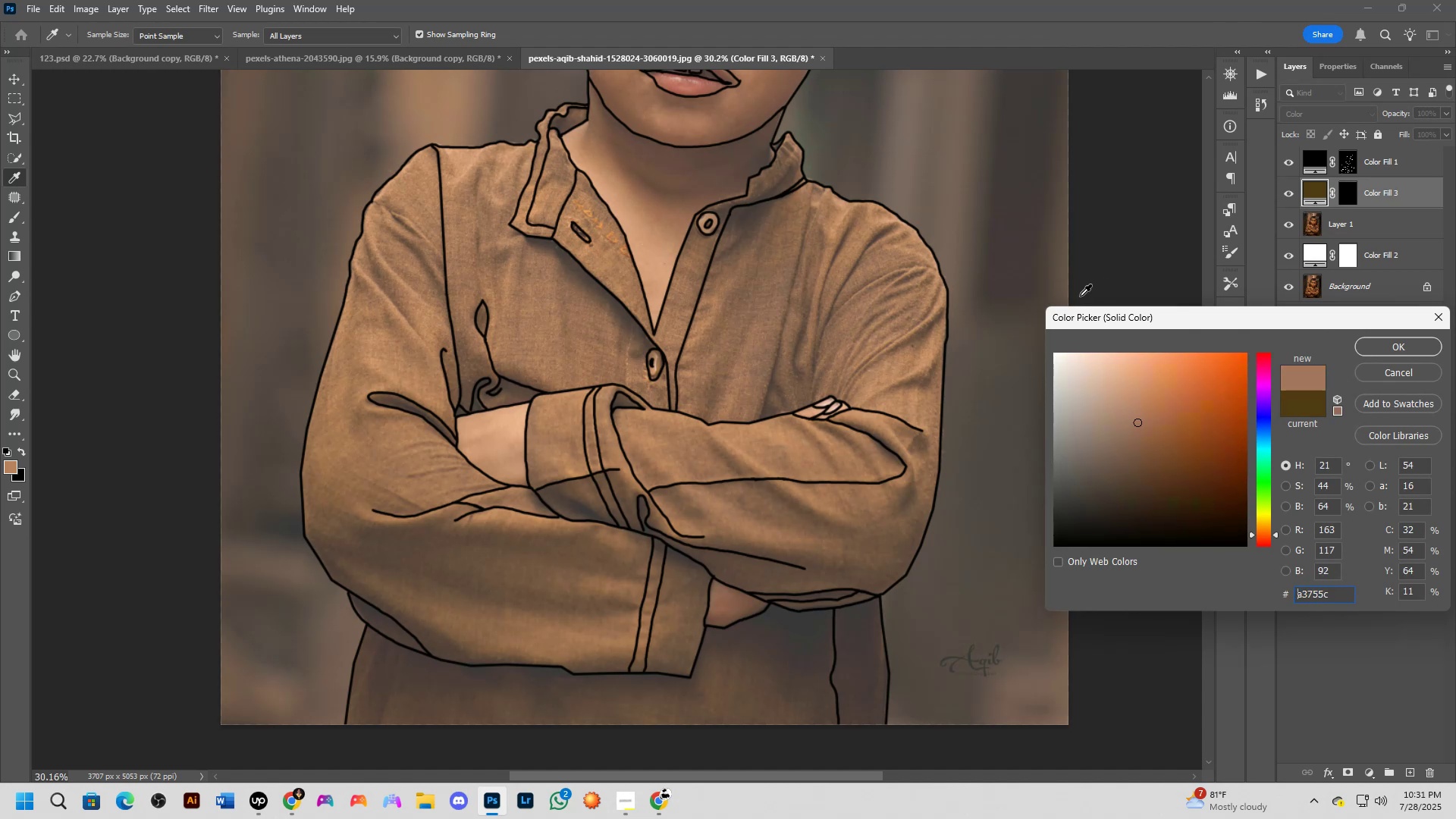 
left_click([1294, 196])
 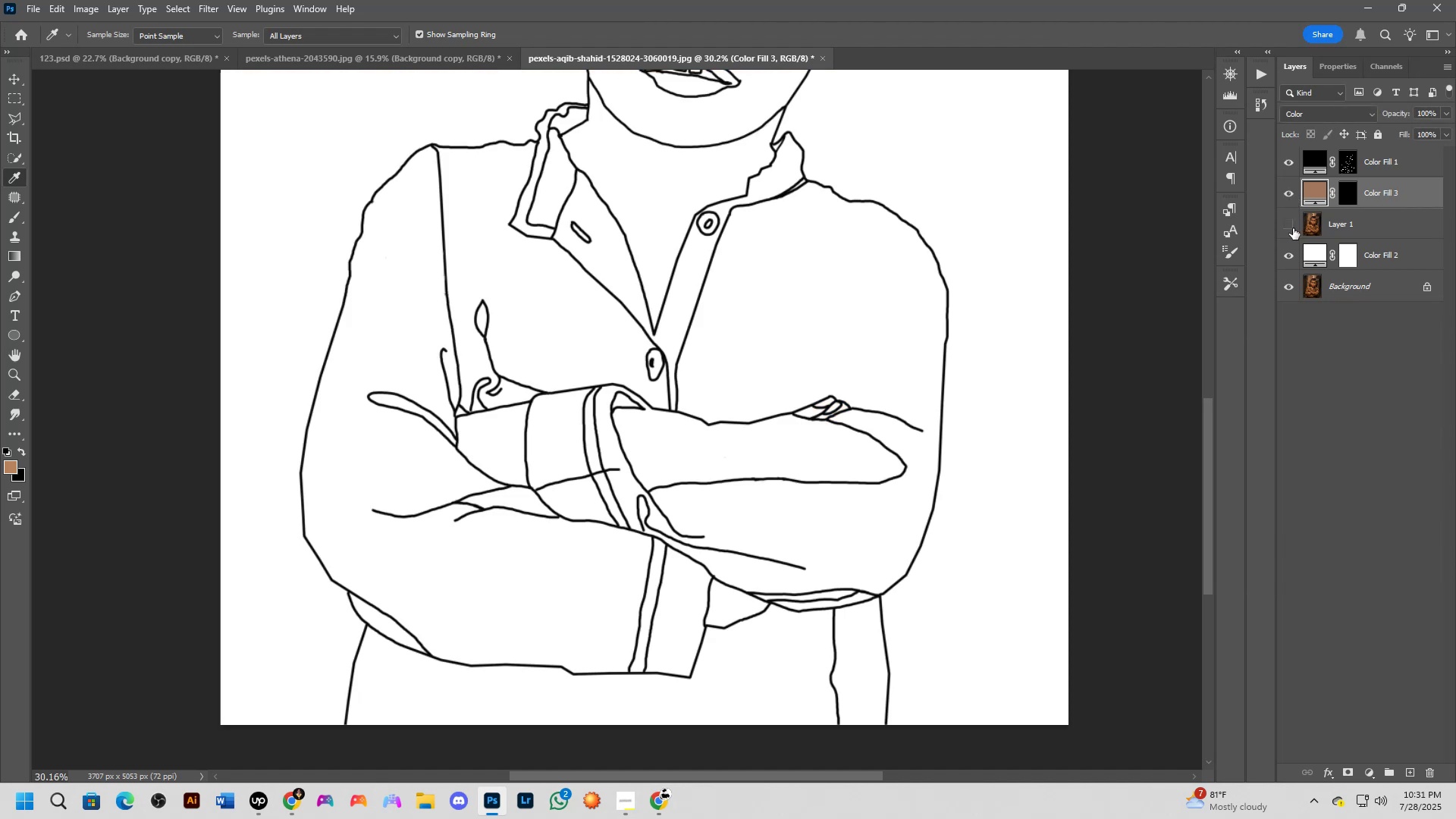 
hold_key(key=Space, duration=0.68)
 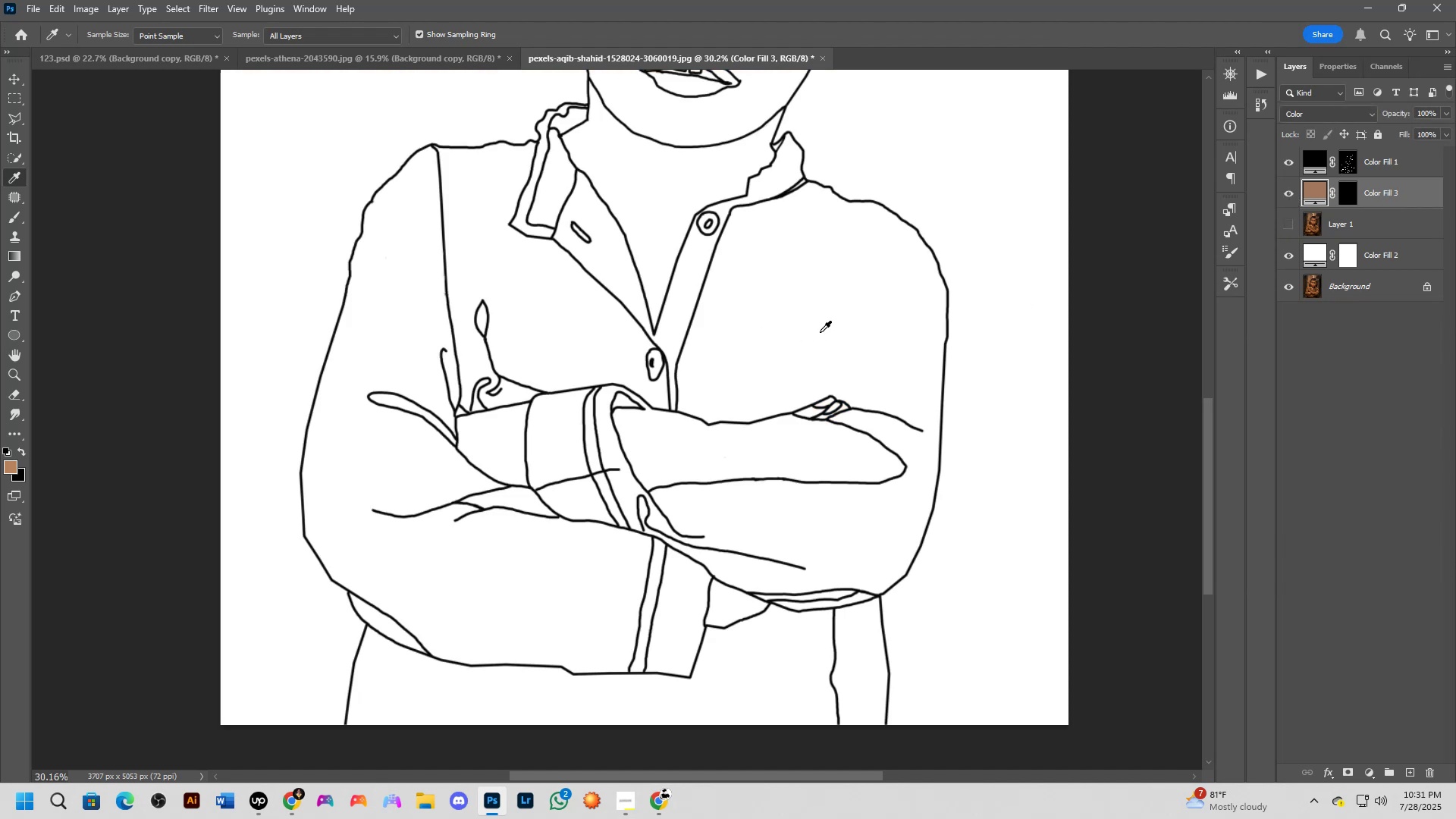 
left_click_drag(start_coordinate=[795, 315], to_coordinate=[792, 319])
 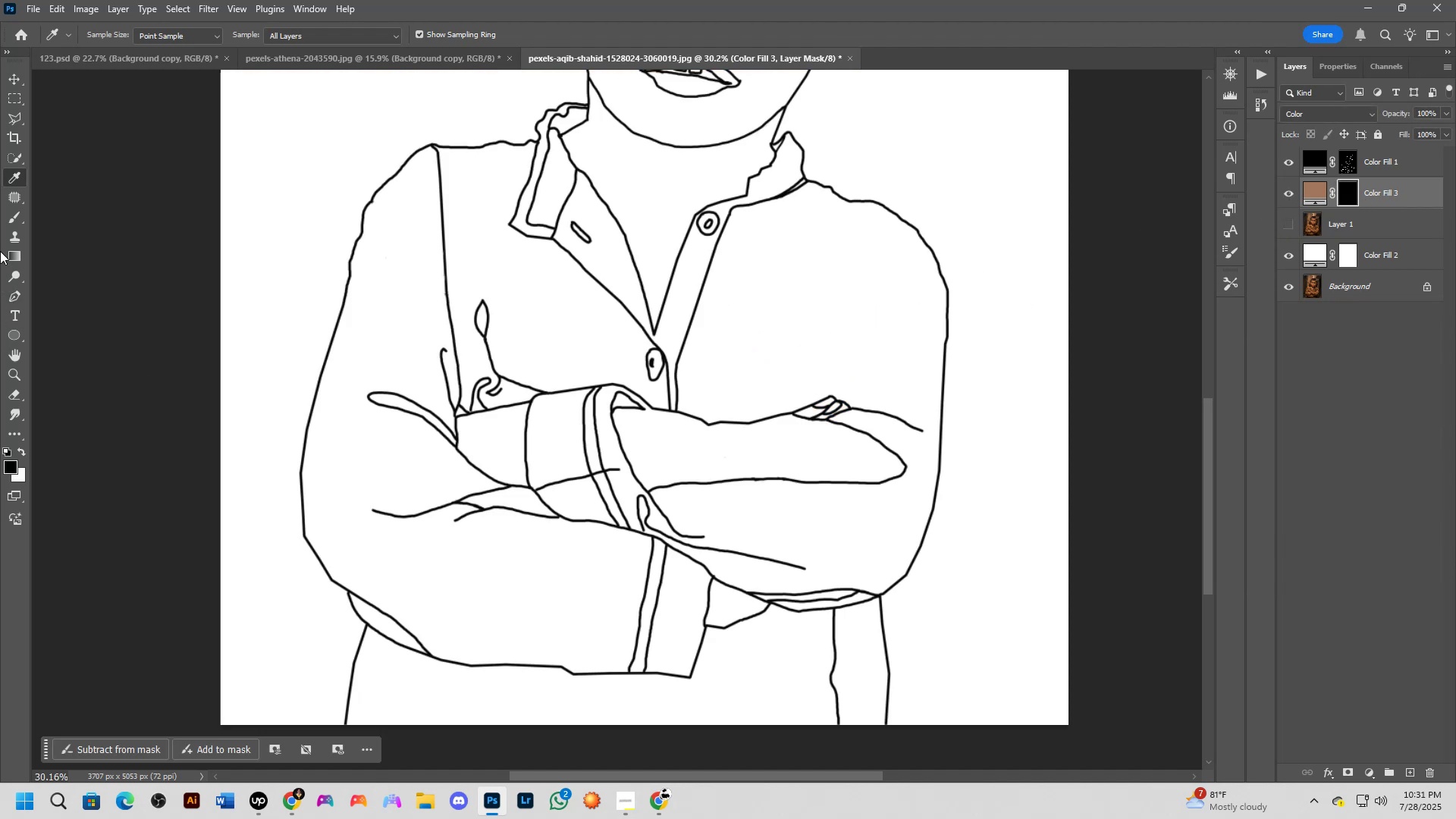 
left_click([14, 218])
 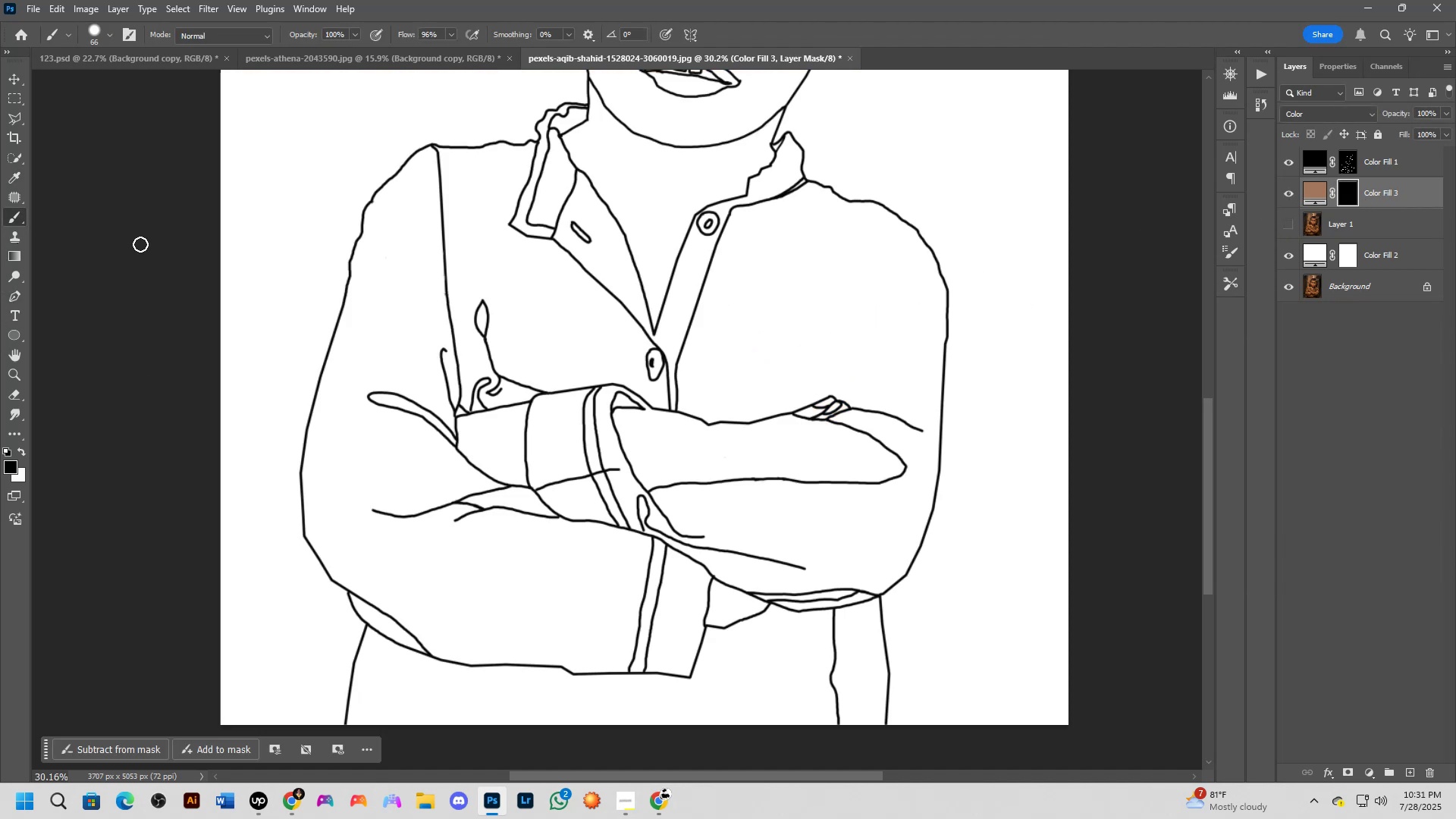 
hold_key(key=Space, duration=0.51)
 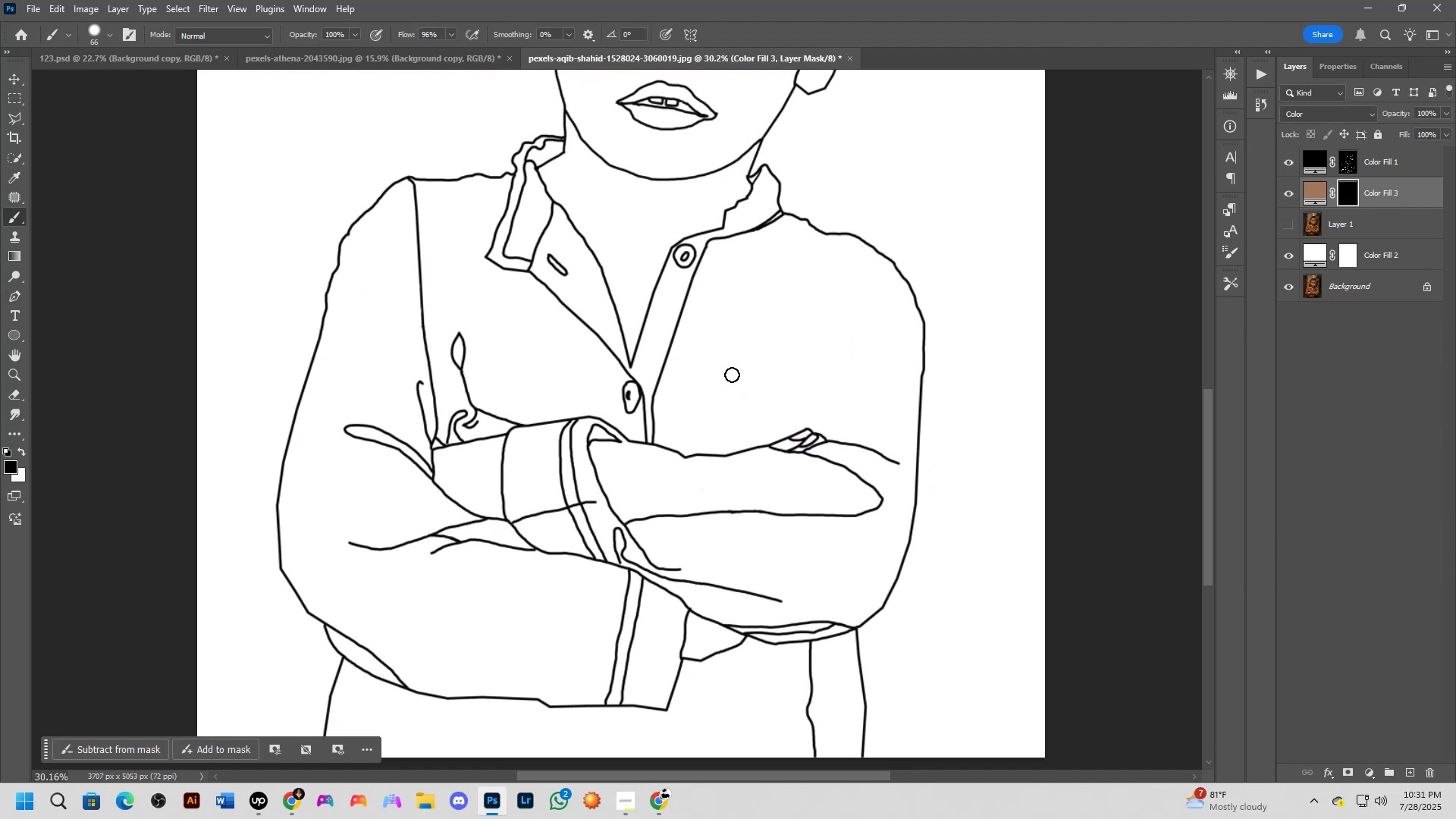 
left_click_drag(start_coordinate=[864, 441], to_coordinate=[840, 473])
 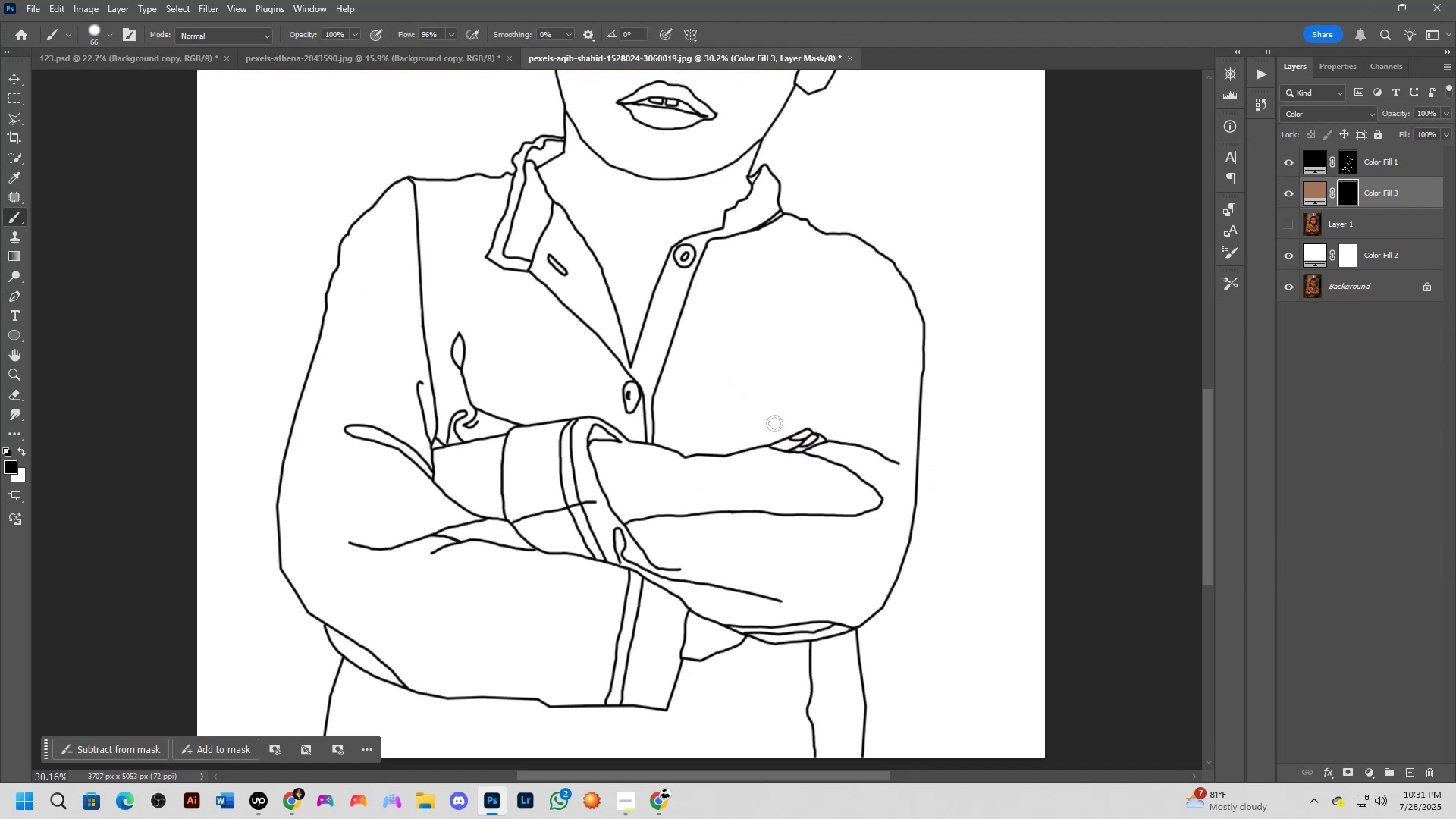 
left_click_drag(start_coordinate=[732, 375], to_coordinate=[745, 356])
 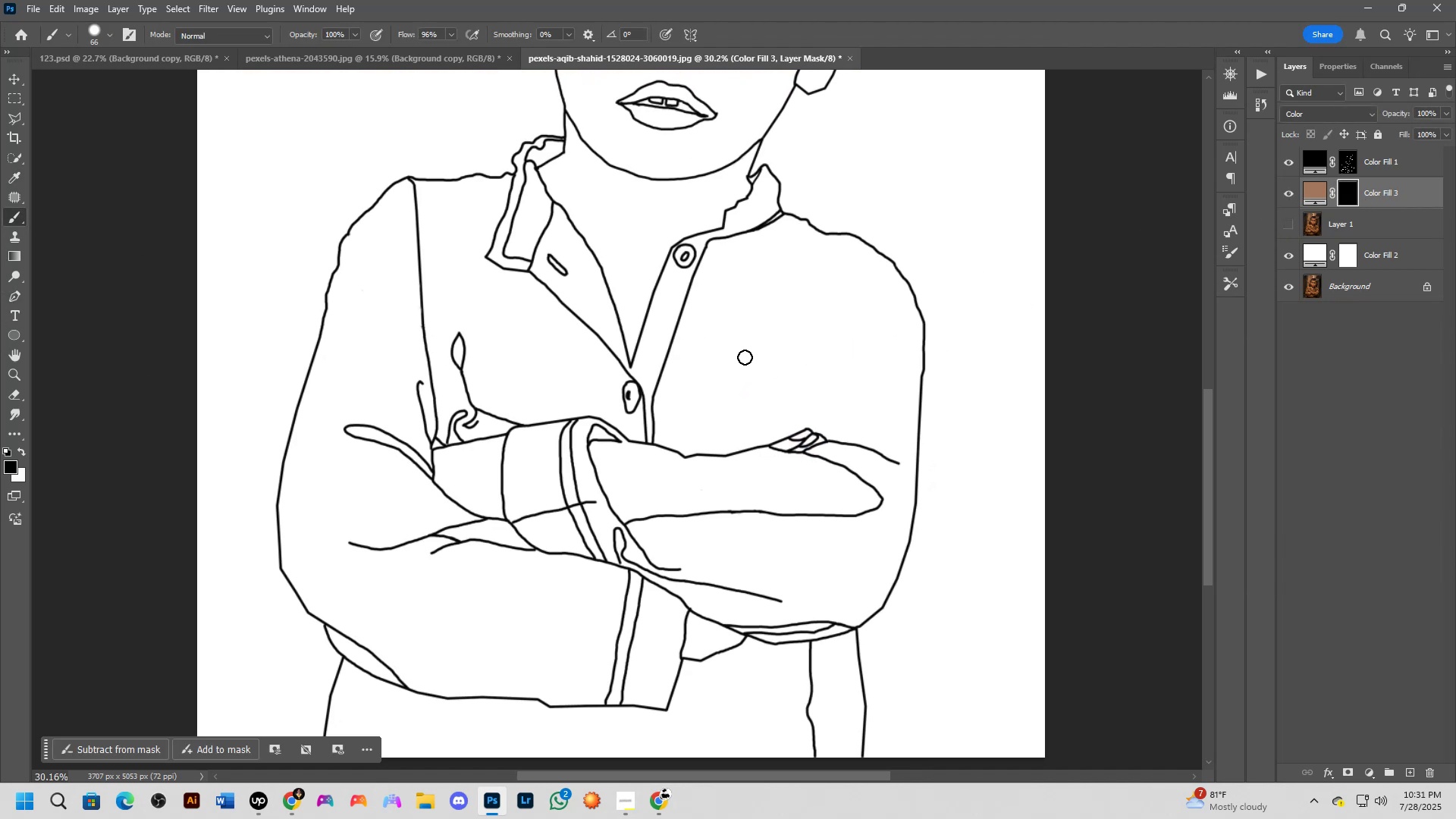 
type(xx)
 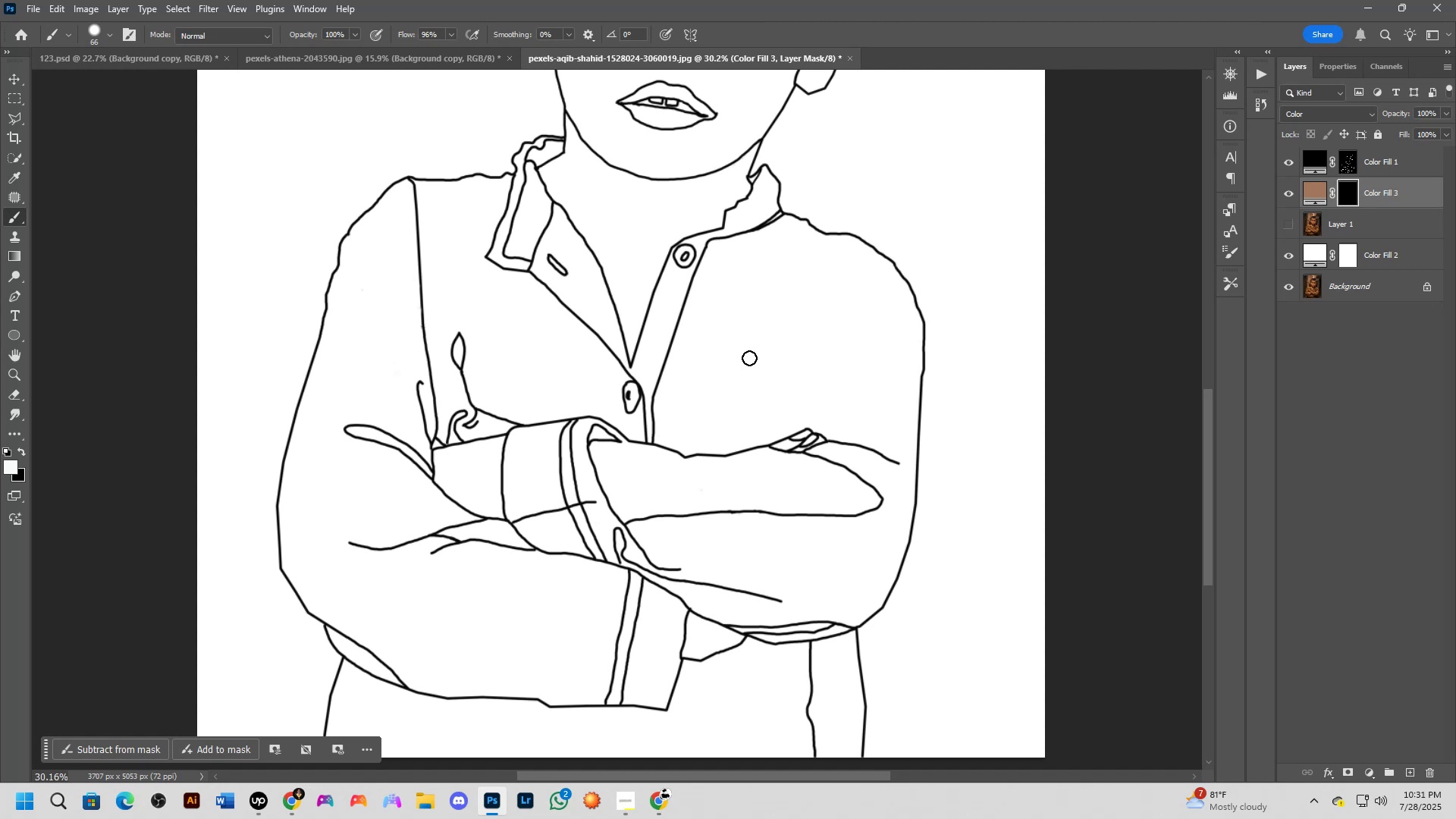 
left_click_drag(start_coordinate=[746, 349], to_coordinate=[748, 330])
 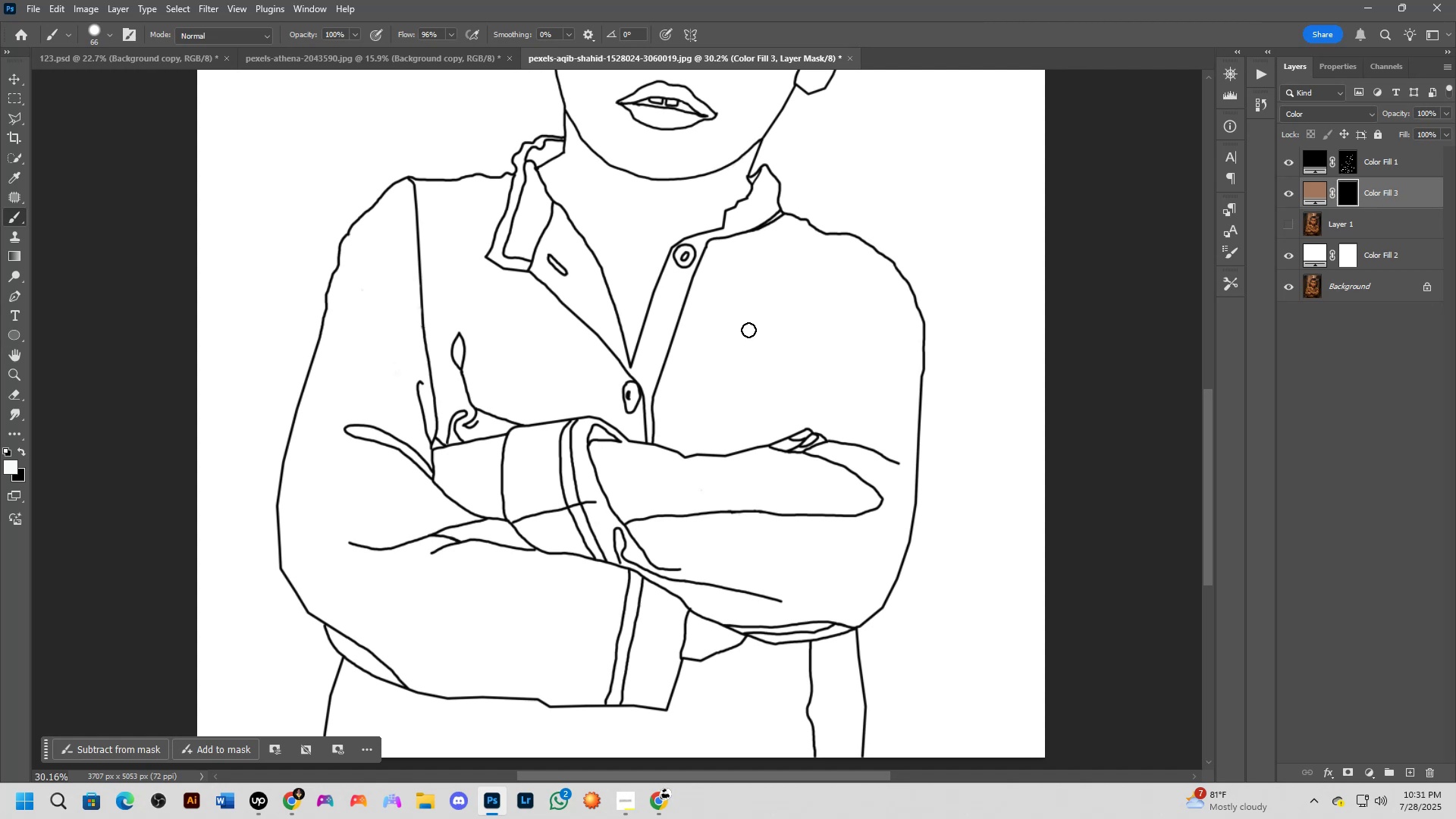 
left_click_drag(start_coordinate=[747, 338], to_coordinate=[743, 347])
 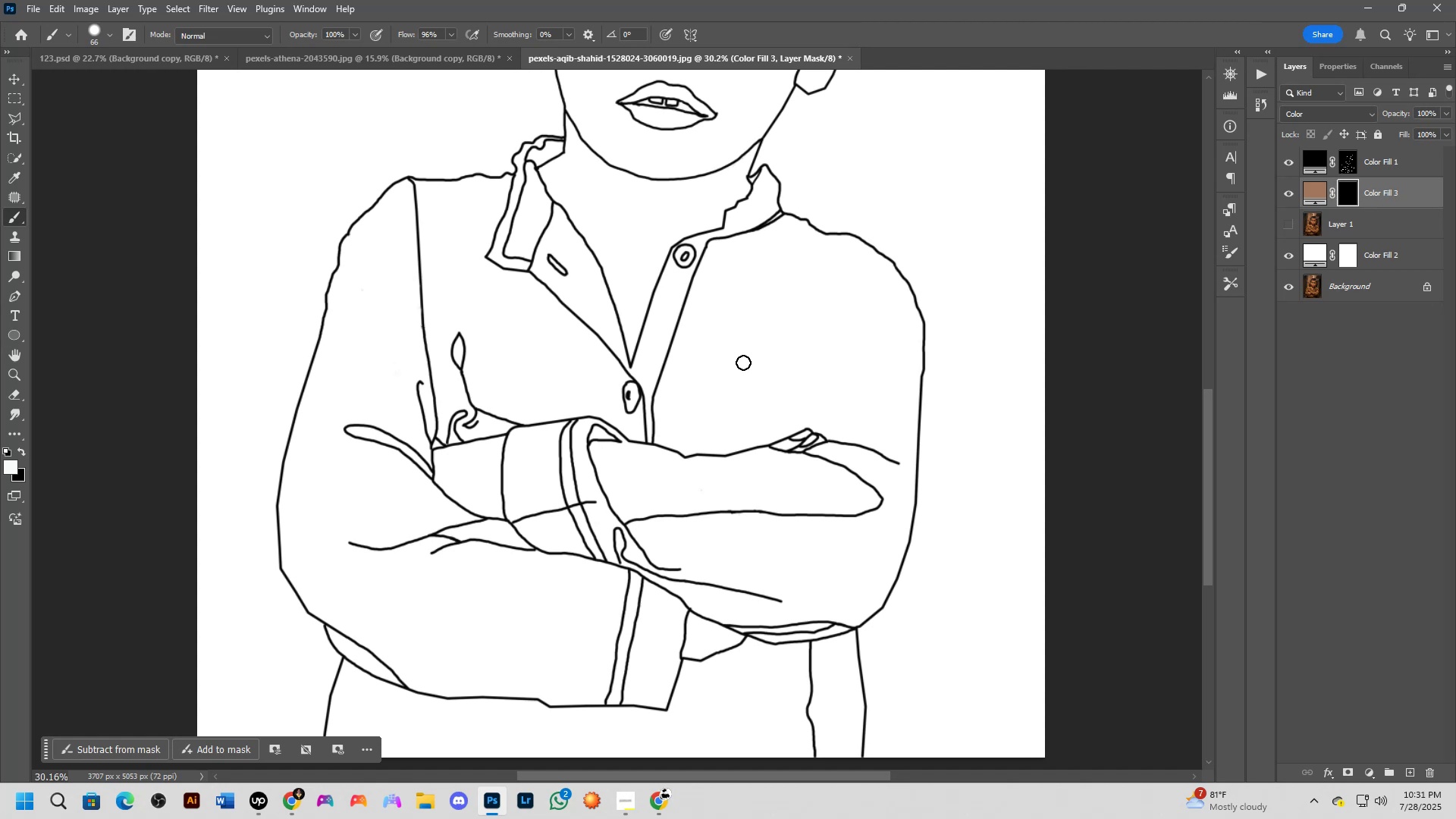 
left_click_drag(start_coordinate=[744, 362], to_coordinate=[757, 349])
 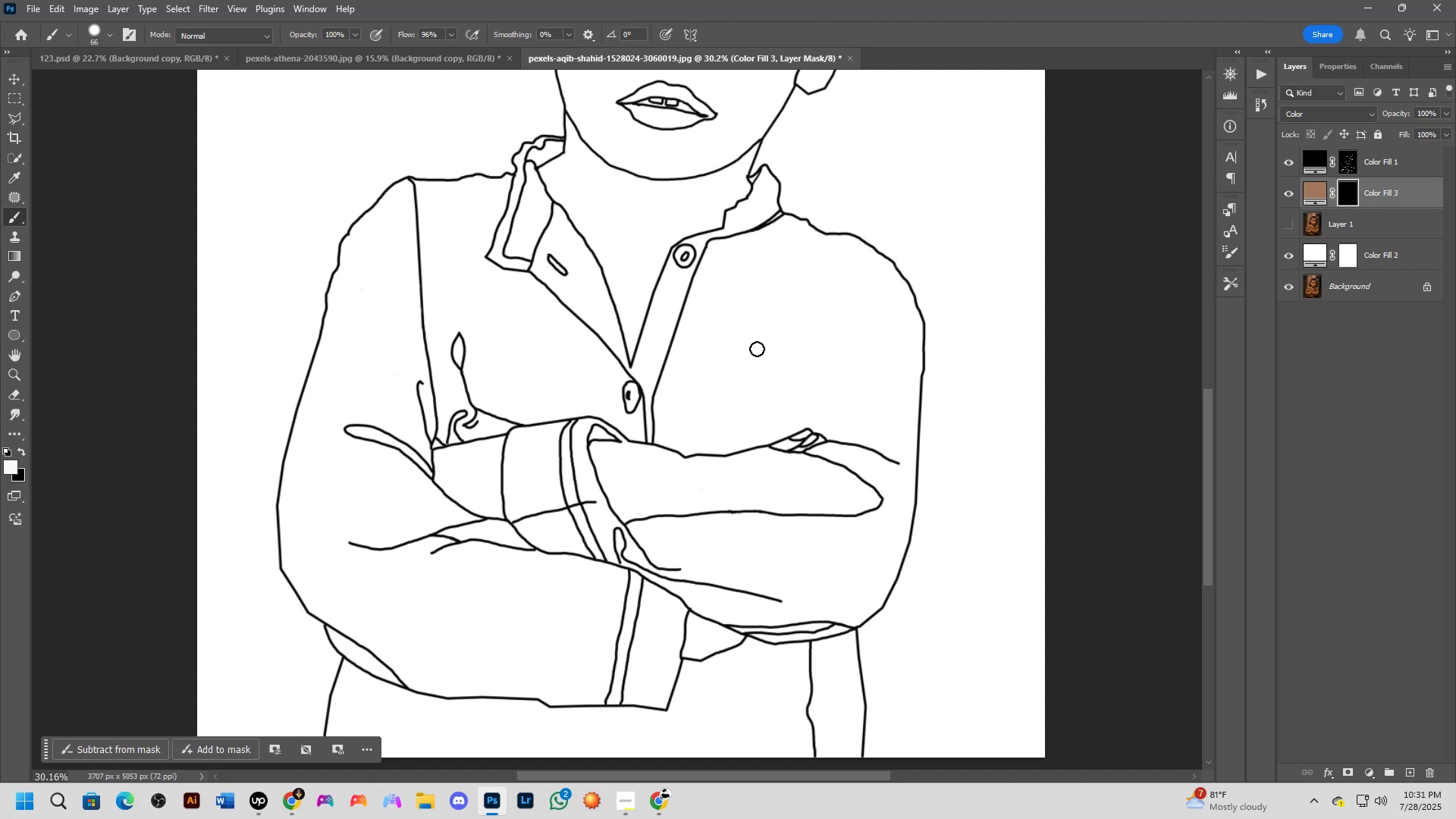 
scroll: coordinate [757, 349], scroll_direction: up, amount: 2.0
 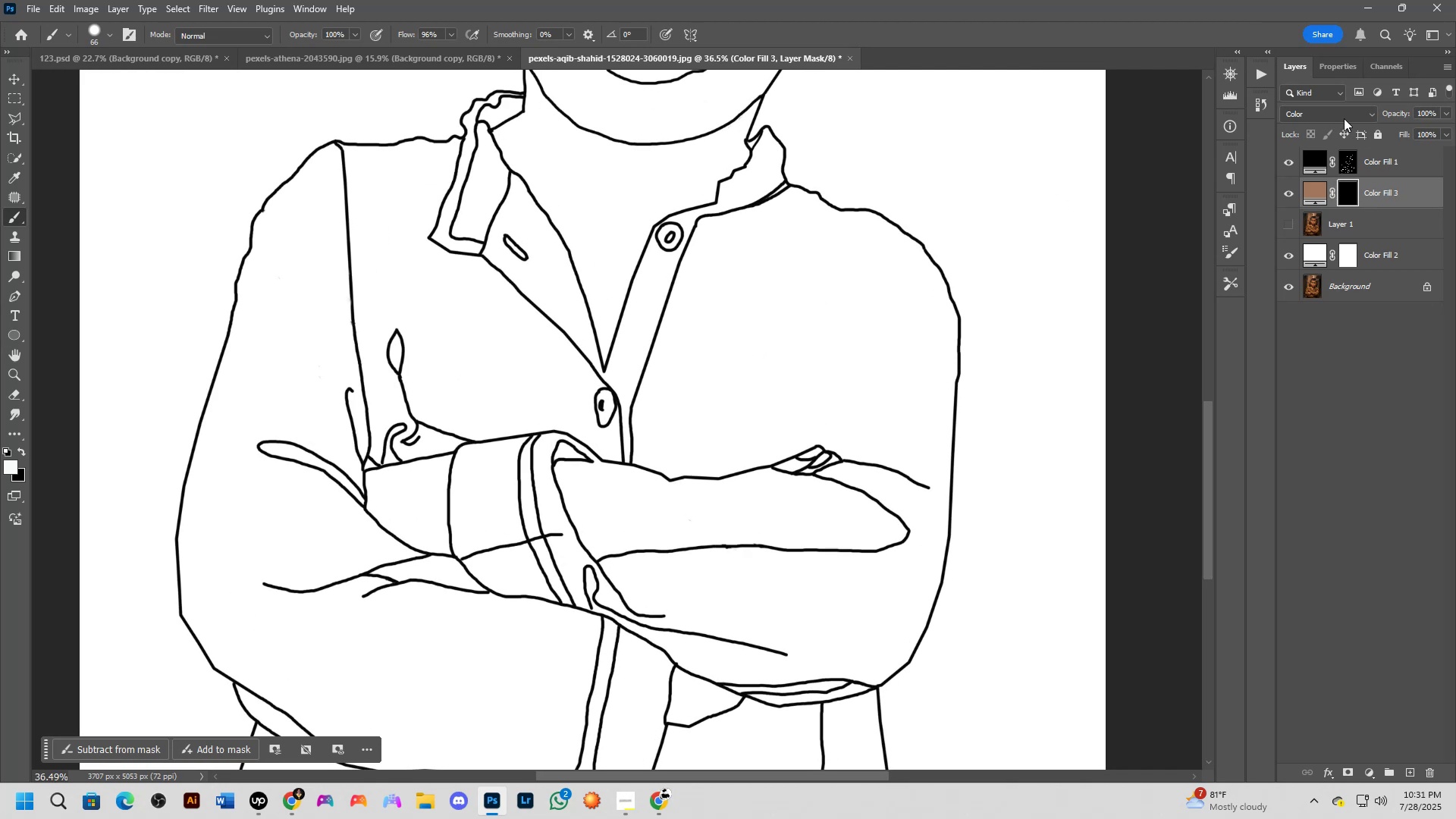 
double_click([1352, 113])
 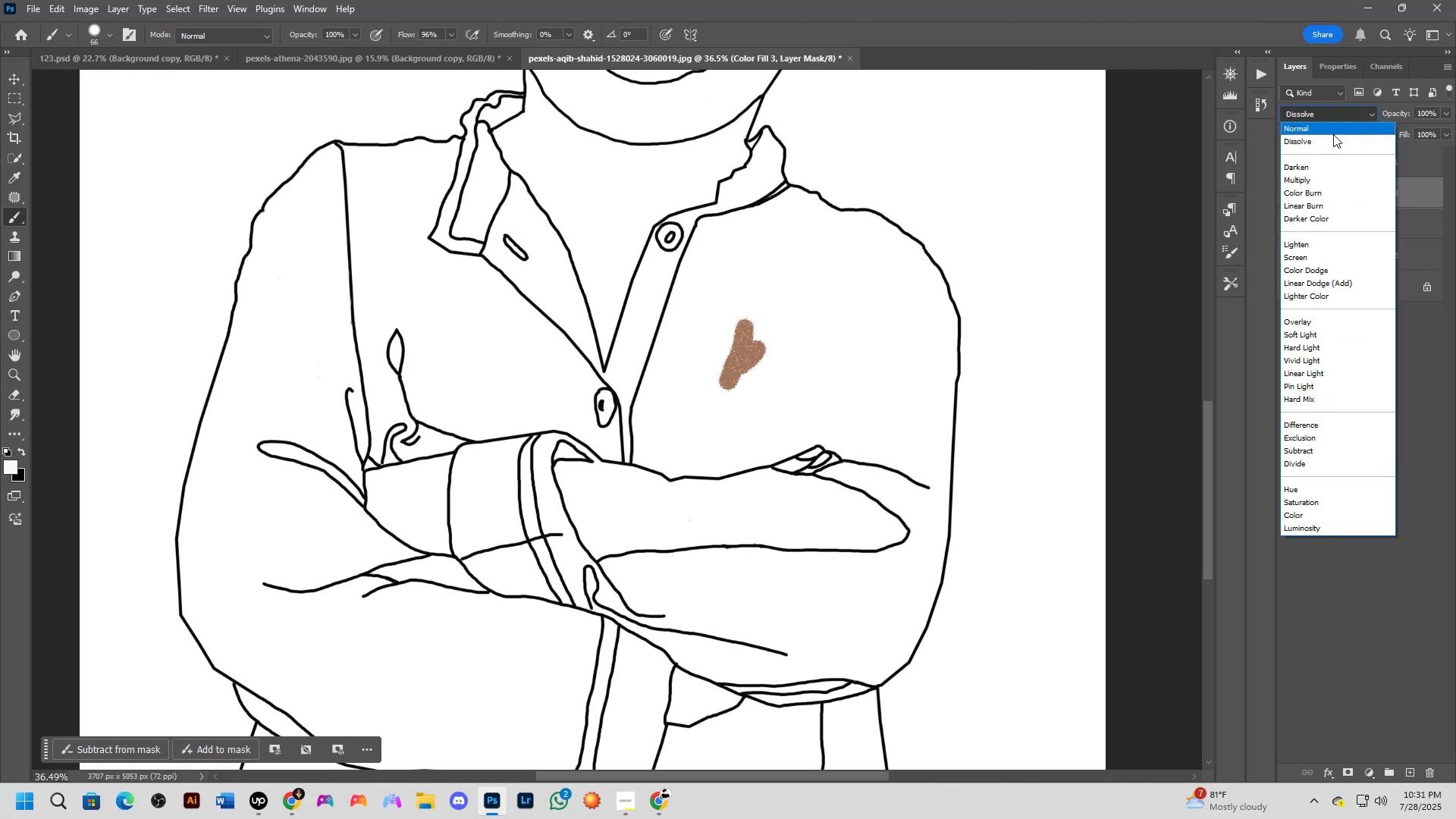 
left_click([1336, 128])
 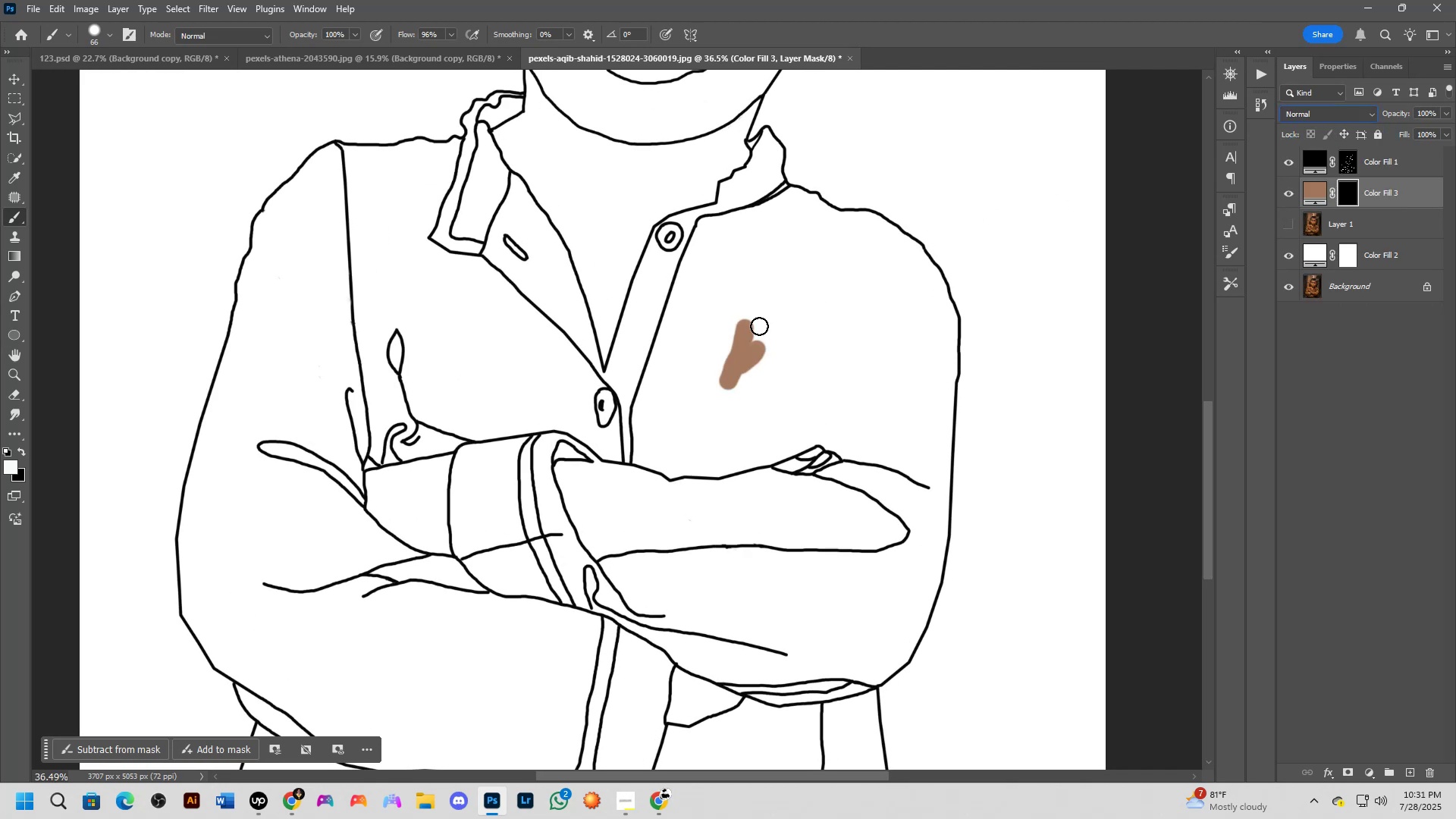 
left_click_drag(start_coordinate=[762, 333], to_coordinate=[722, 337])
 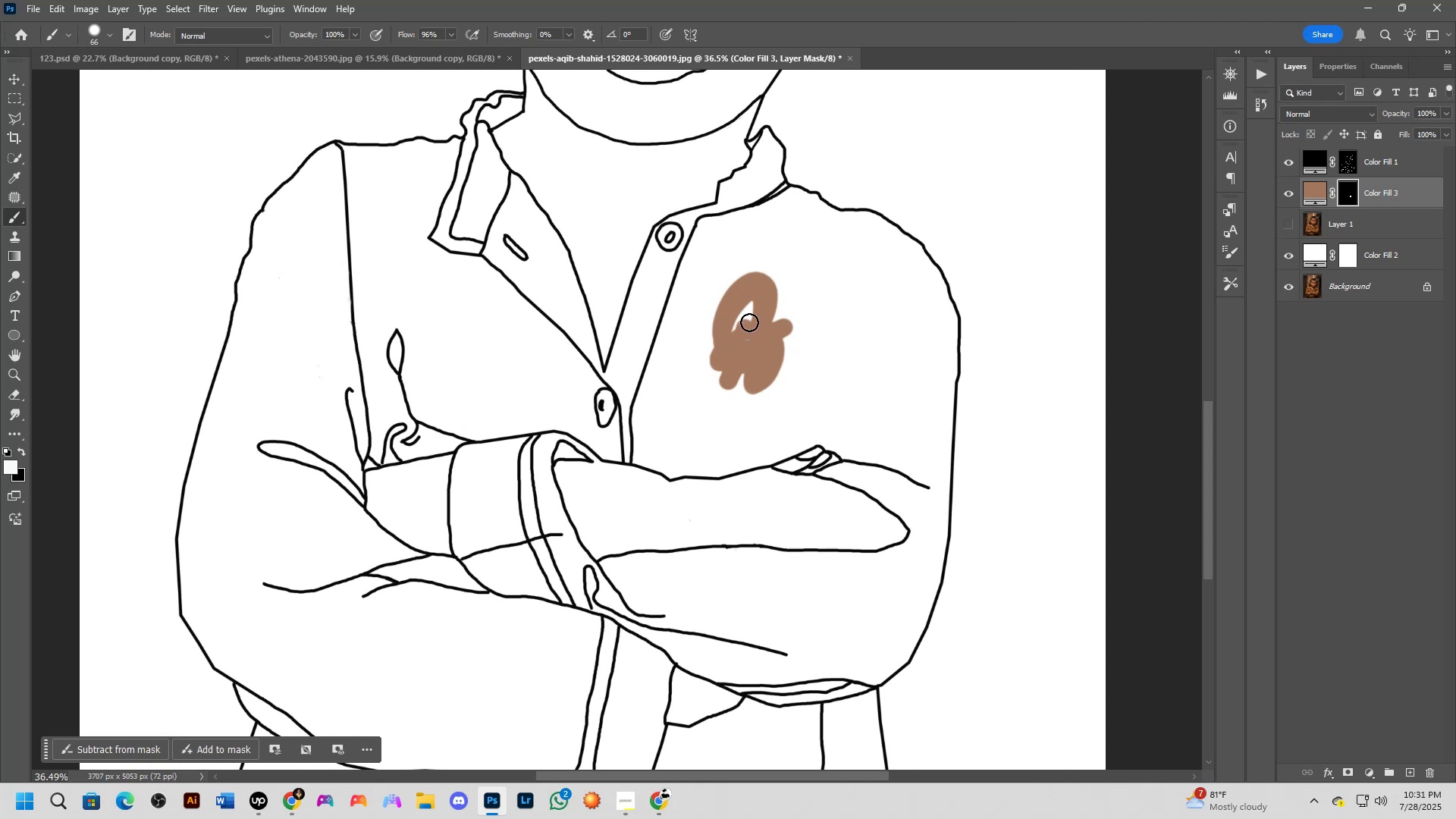 
hold_key(key=Space, duration=0.7)
 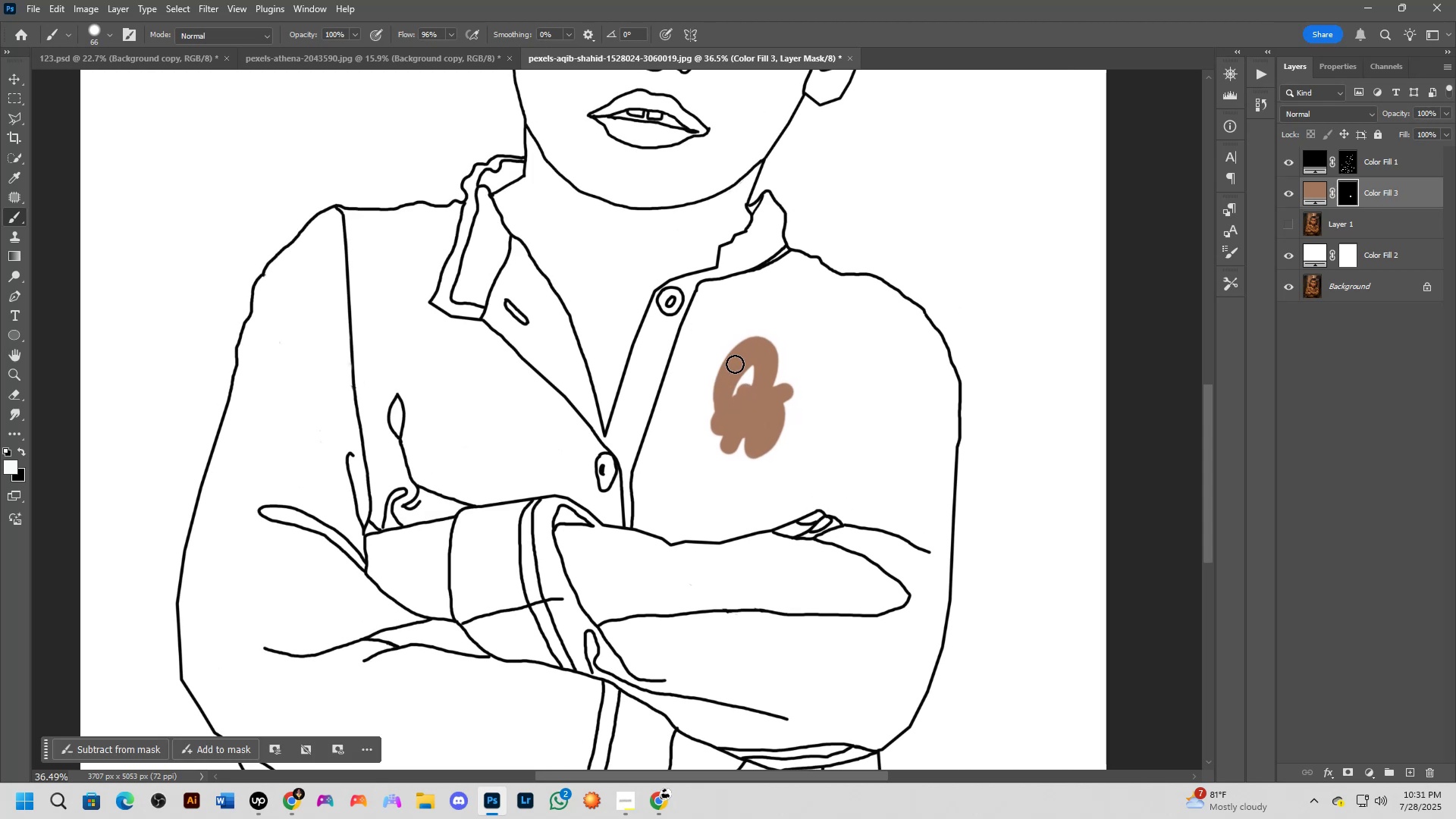 
left_click_drag(start_coordinate=[708, 300], to_coordinate=[709, 364])
 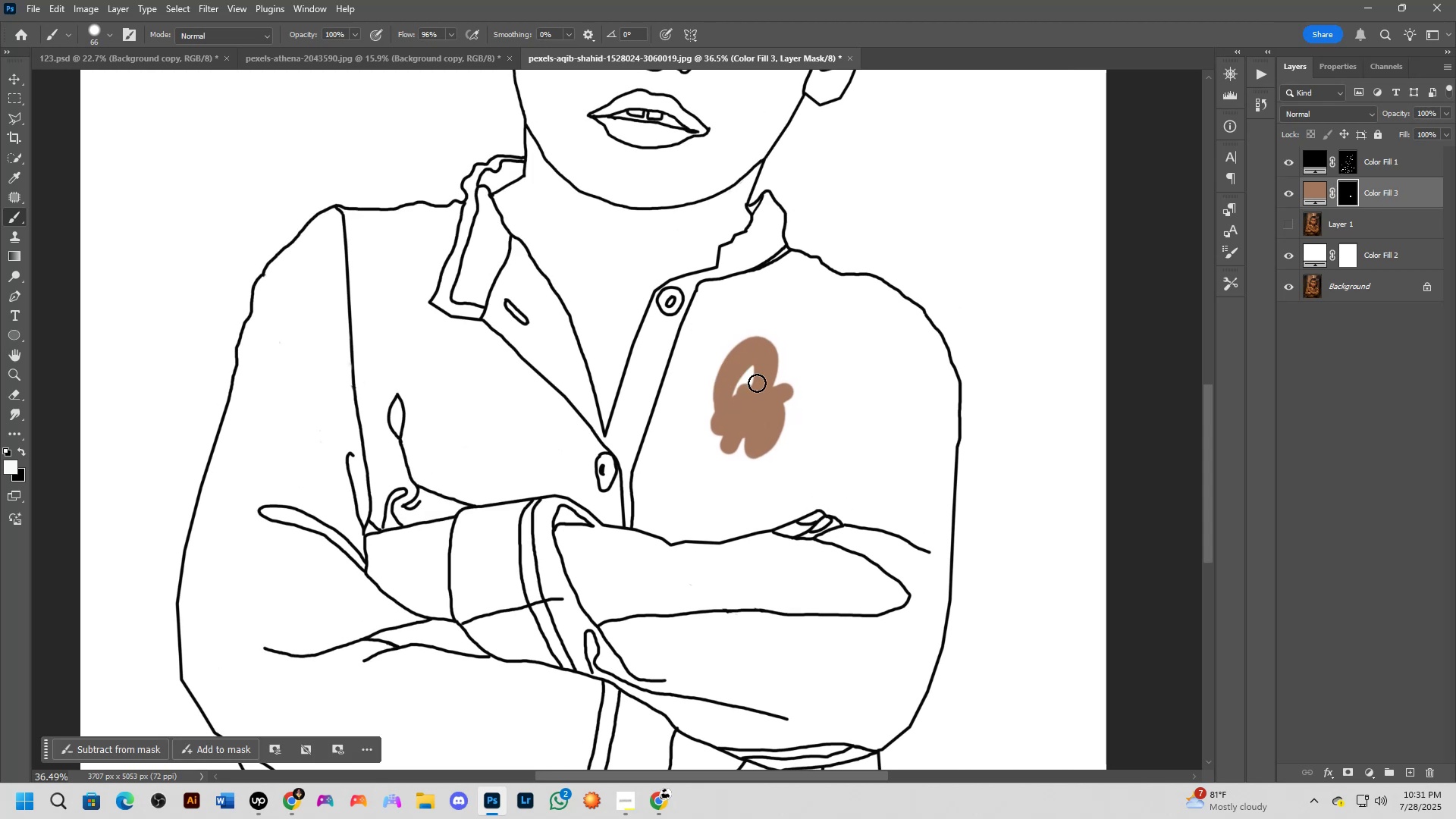 
key(Control+Z)
 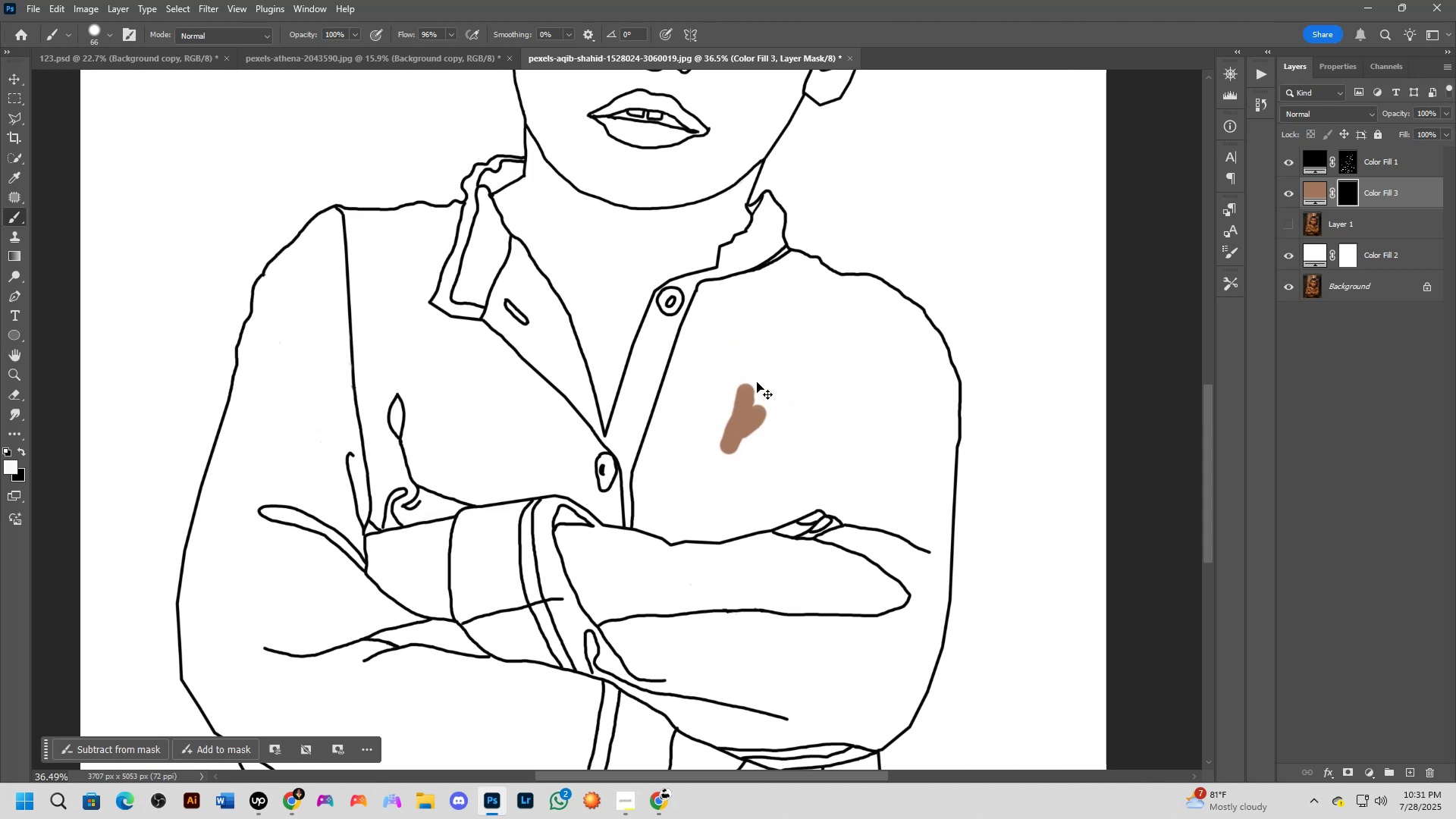 
key(Control+Z)
 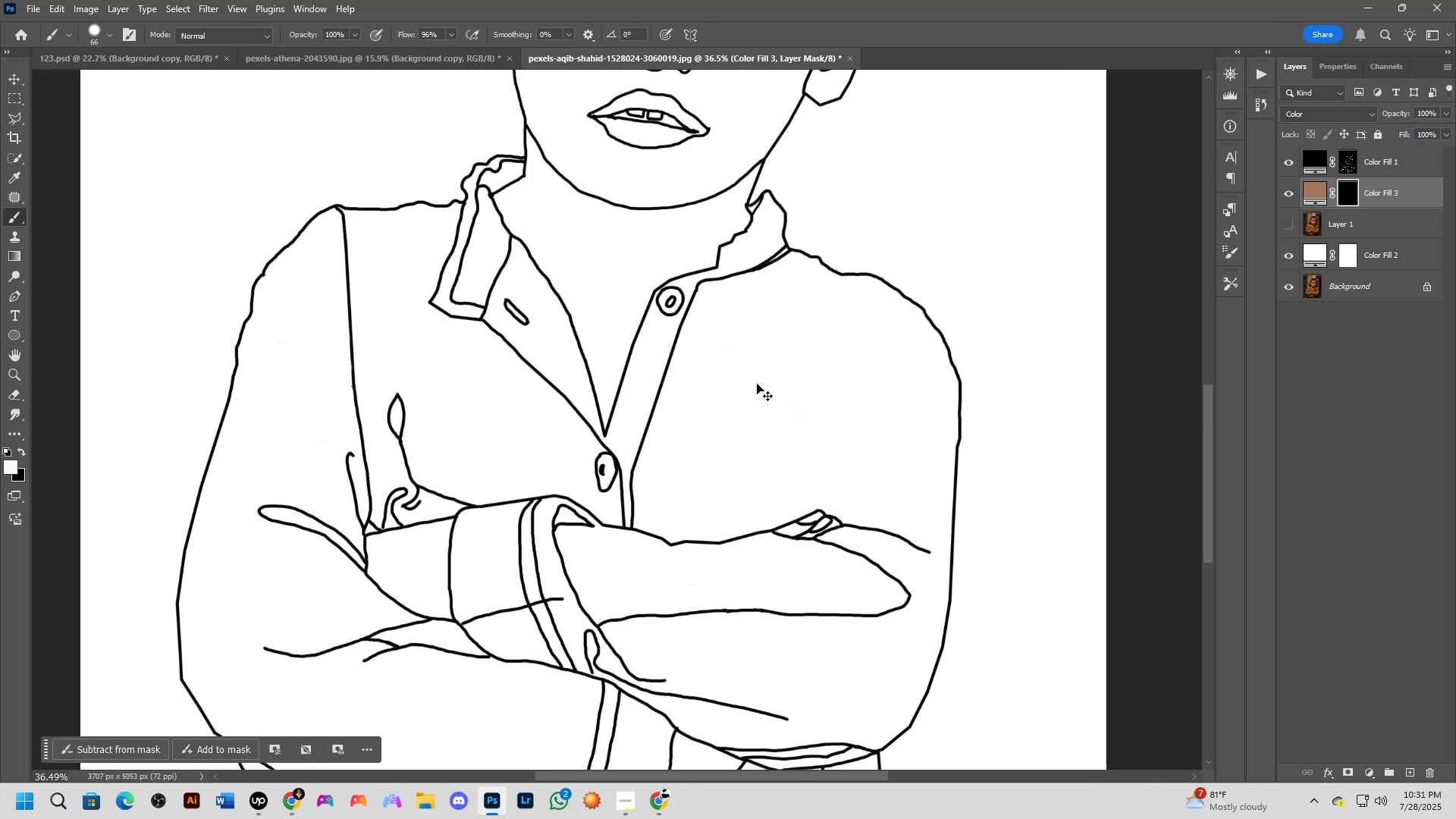 
hold_key(key=Space, duration=0.61)
 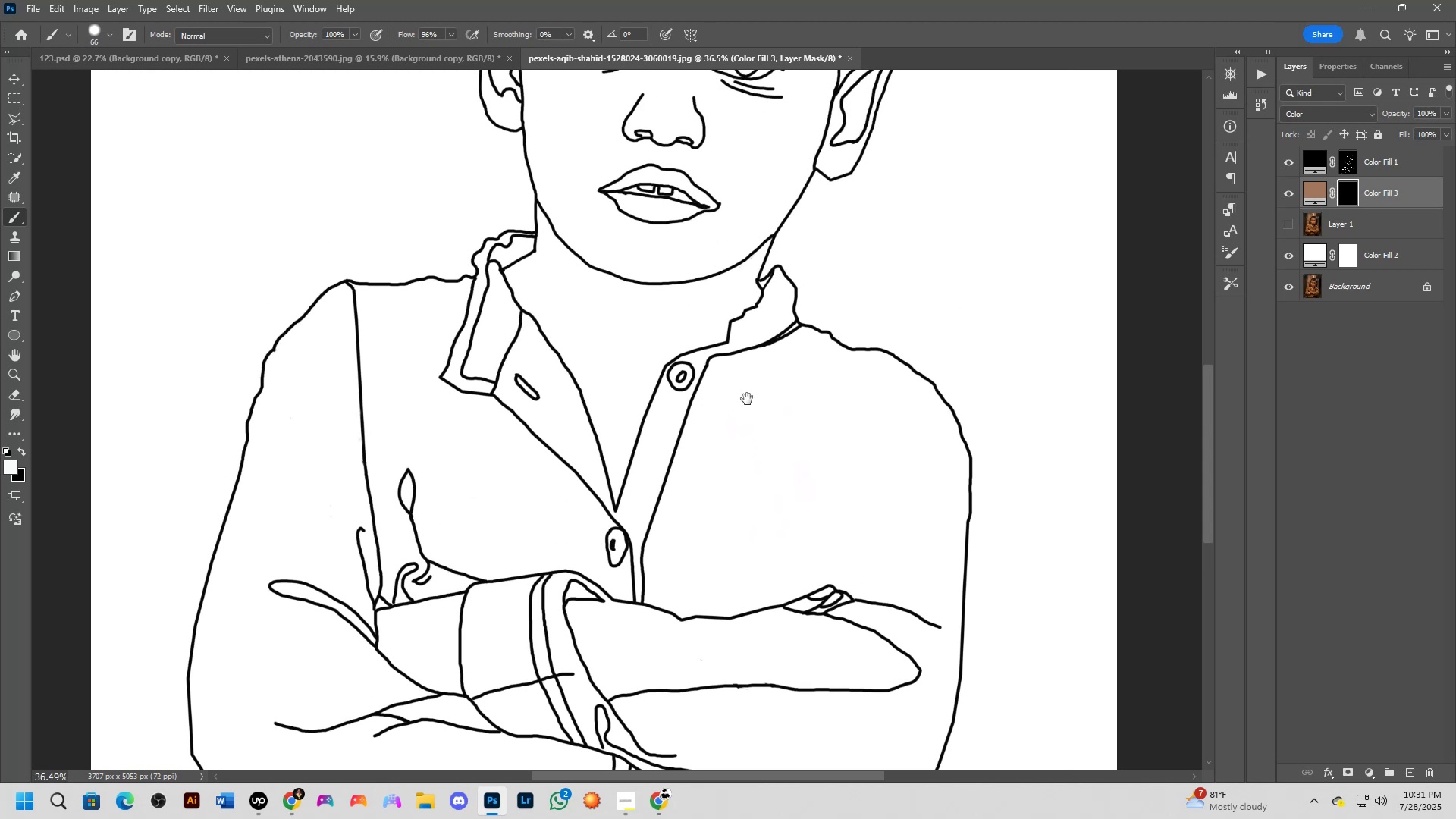 
left_click_drag(start_coordinate=[732, 318], to_coordinate=[740, 388])
 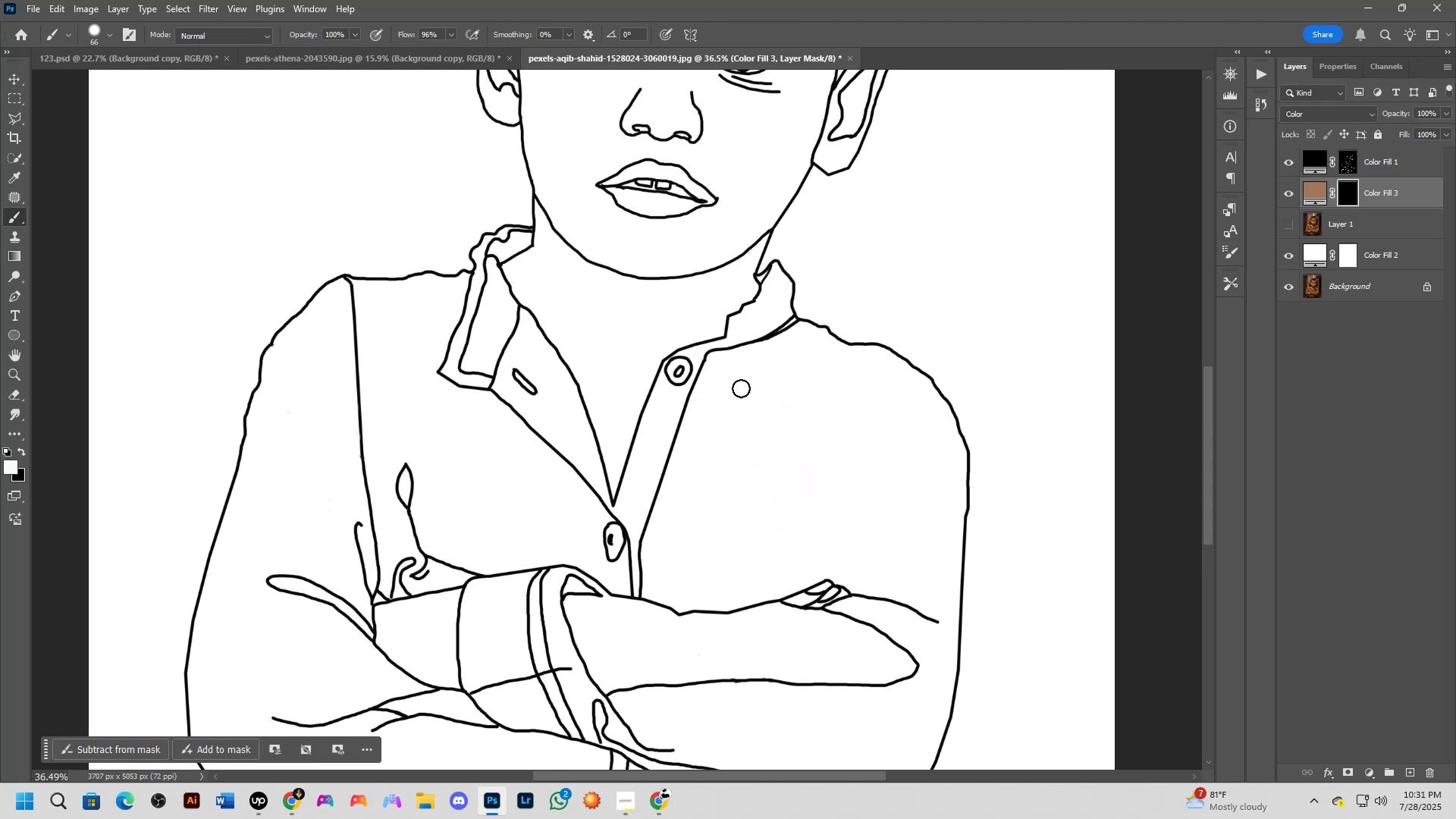 
hold_key(key=Space, duration=0.55)
 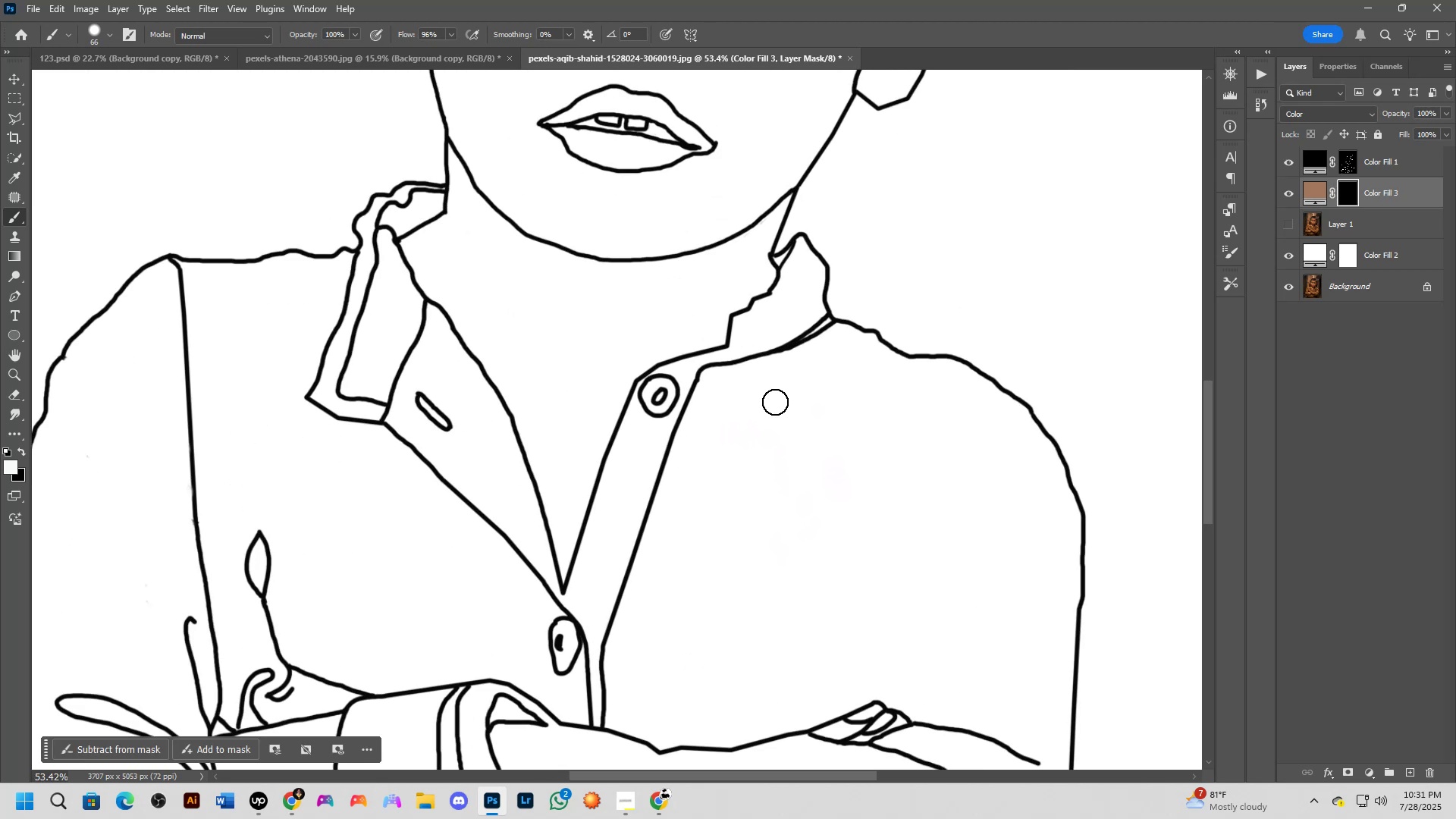 
left_click_drag(start_coordinate=[741, 389], to_coordinate=[755, 418])
 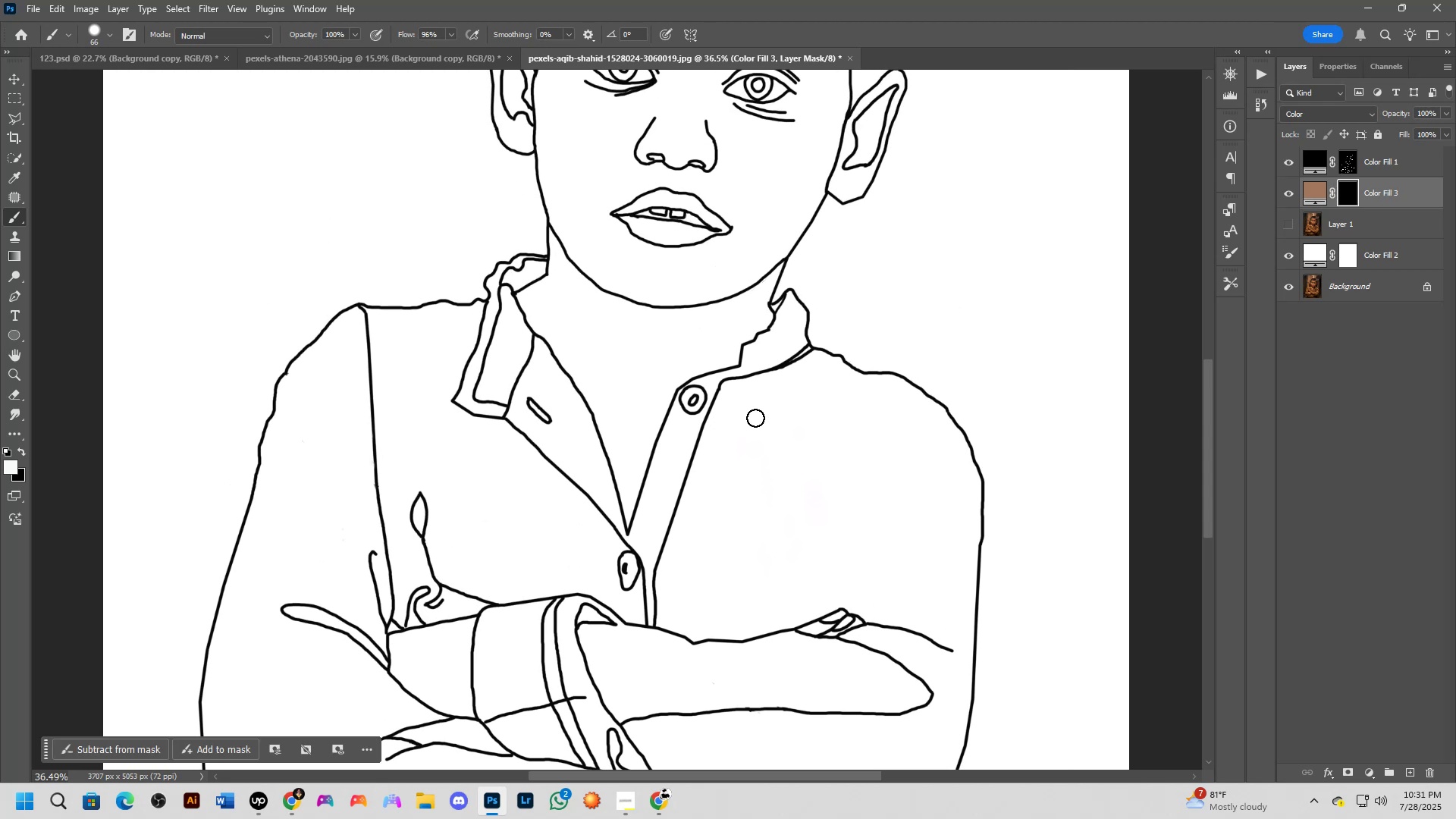 
scroll: coordinate [777, 402], scroll_direction: up, amount: 7.0
 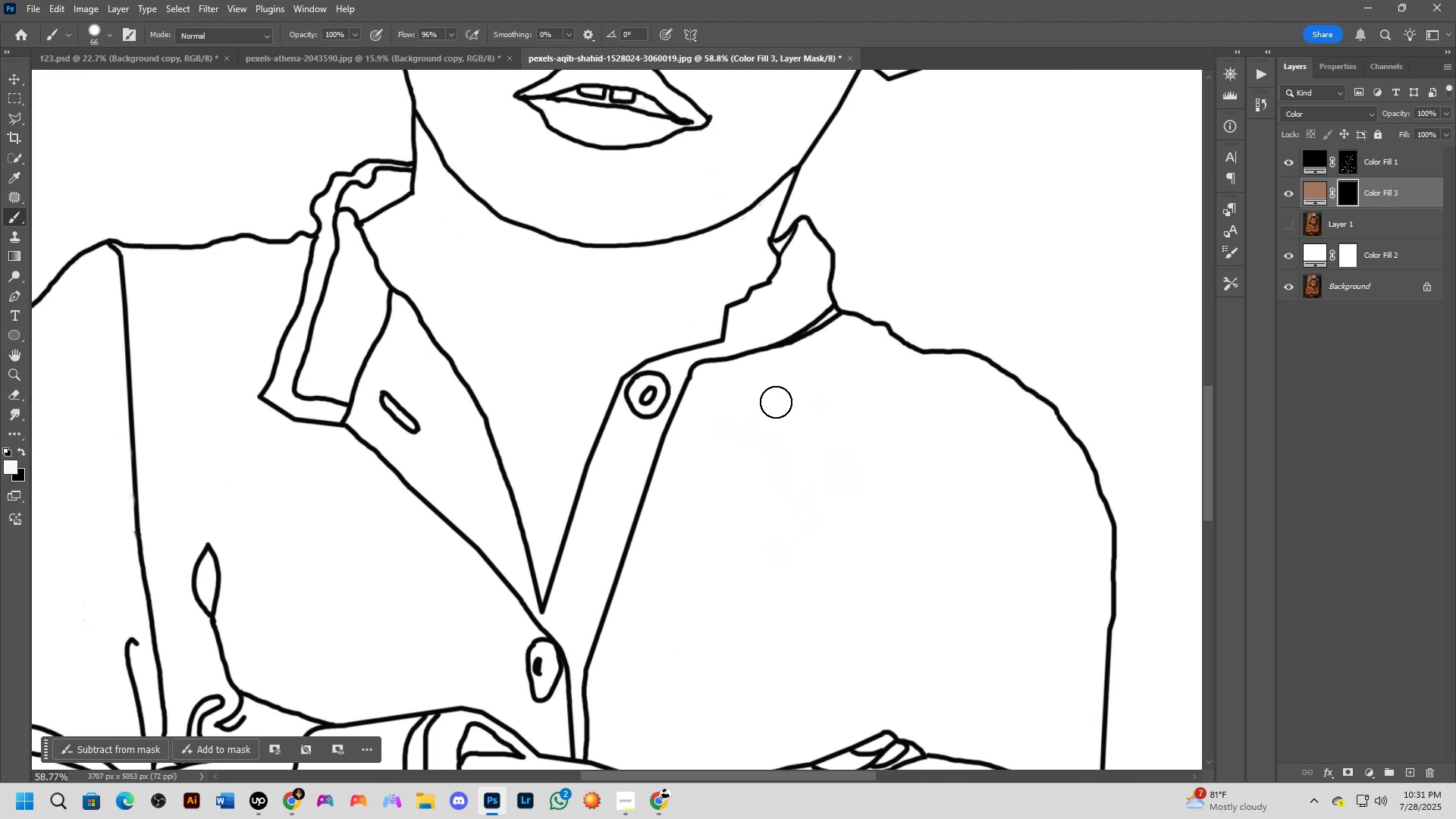 
hold_key(key=Space, duration=0.41)
 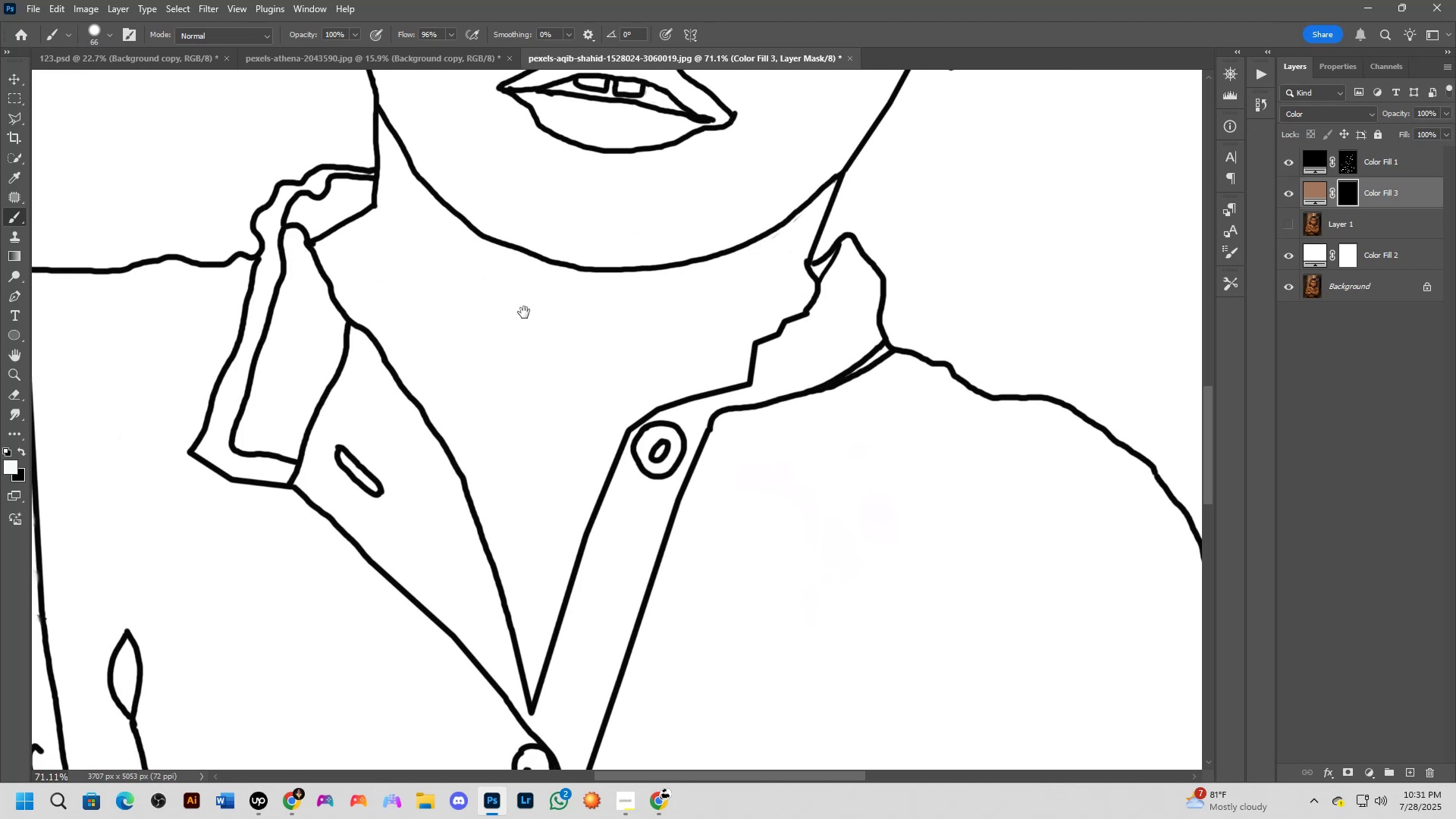 
left_click_drag(start_coordinate=[779, 400], to_coordinate=[815, 456])
 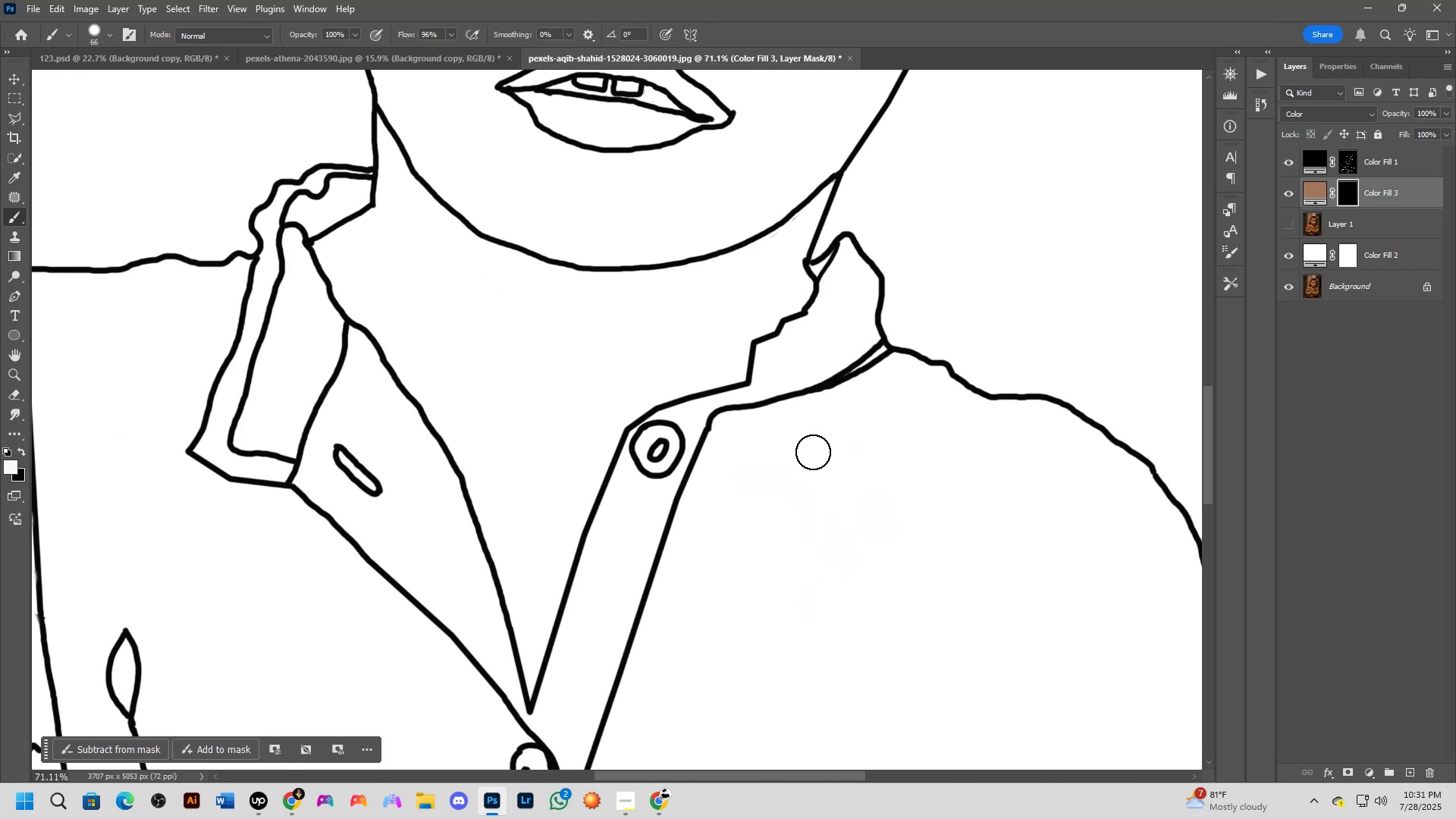 
hold_key(key=Space, duration=0.8)
 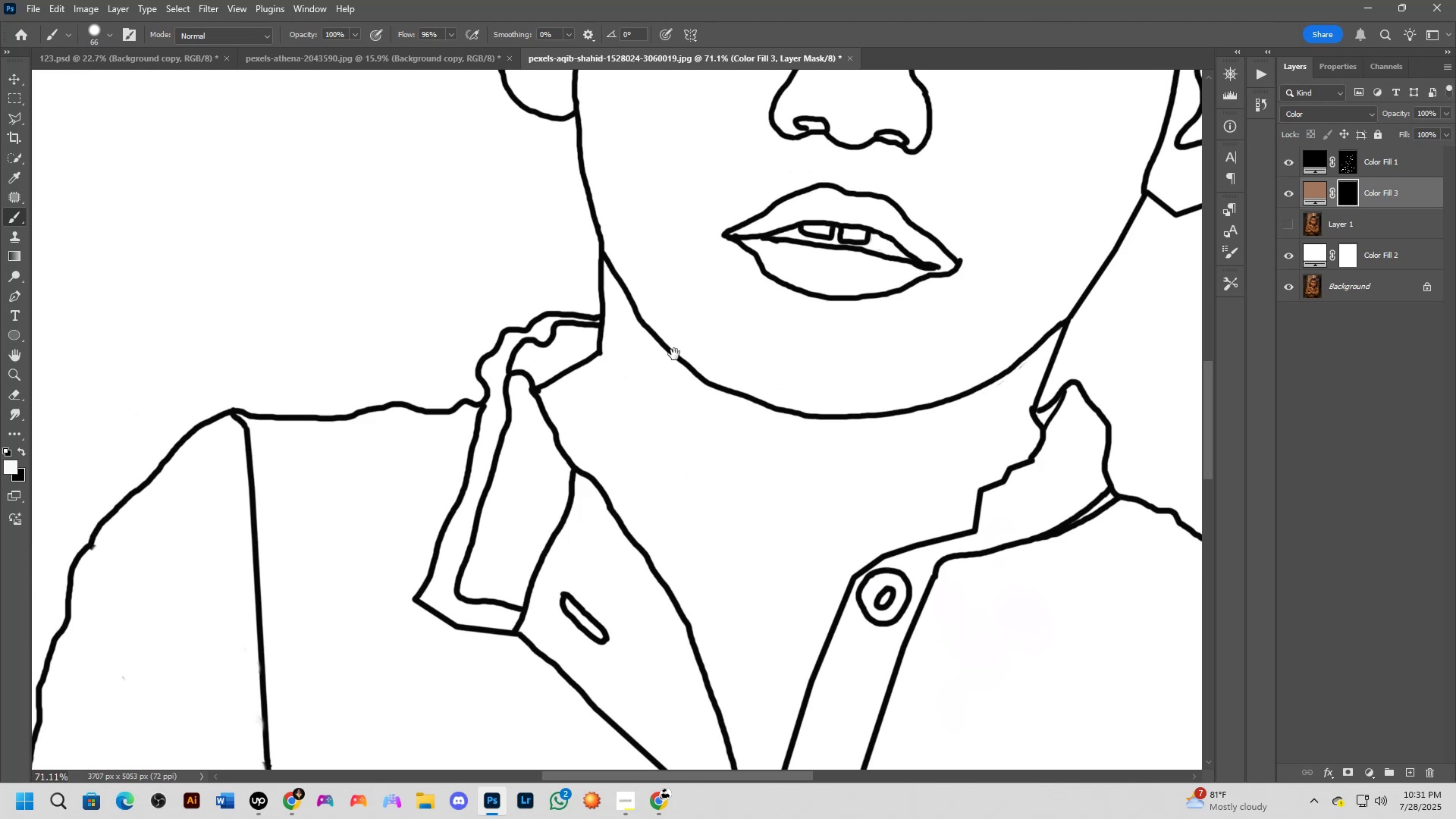 
left_click_drag(start_coordinate=[517, 304], to_coordinate=[645, 400])
 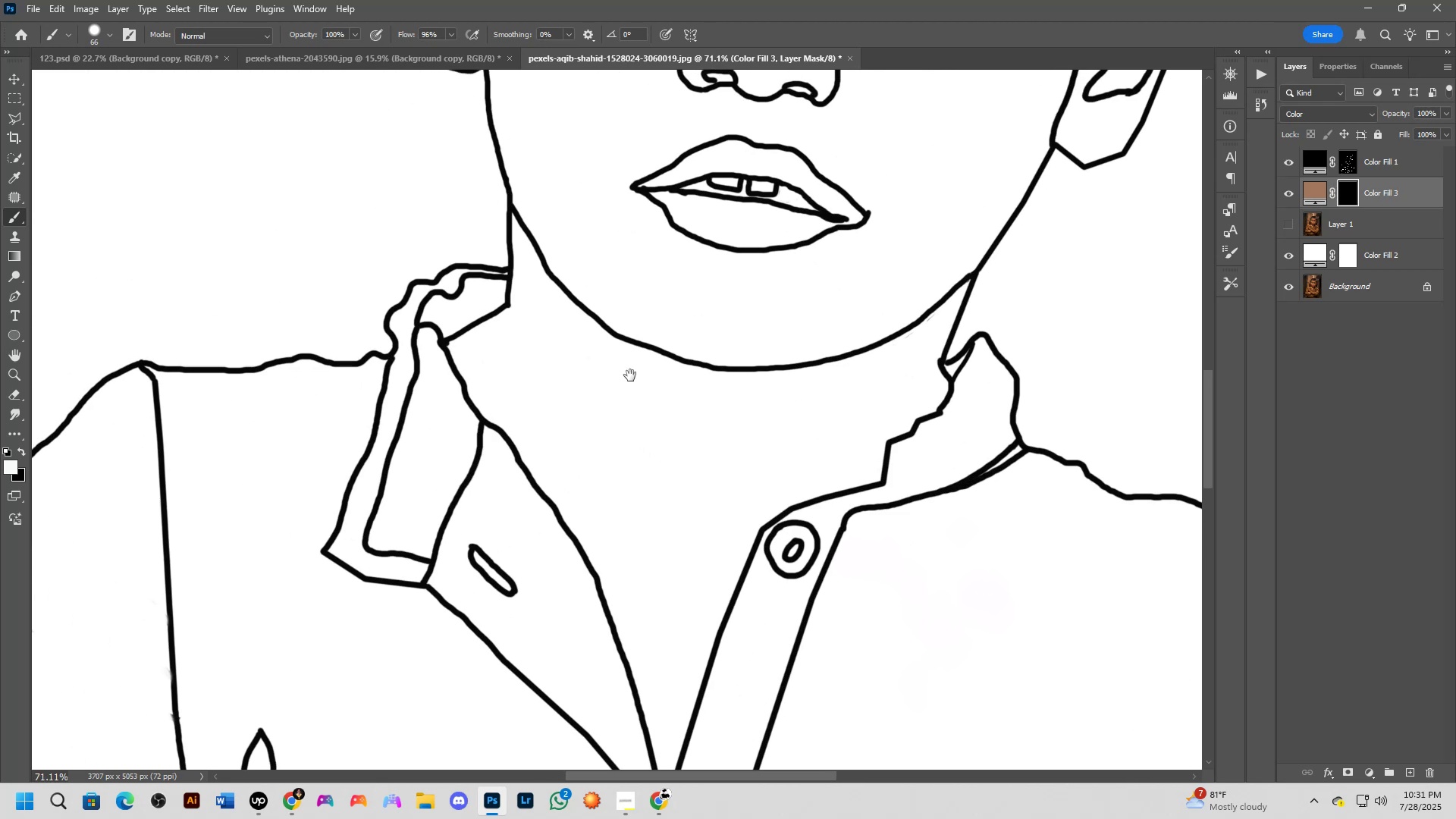 
hold_key(key=Space, duration=0.51)
 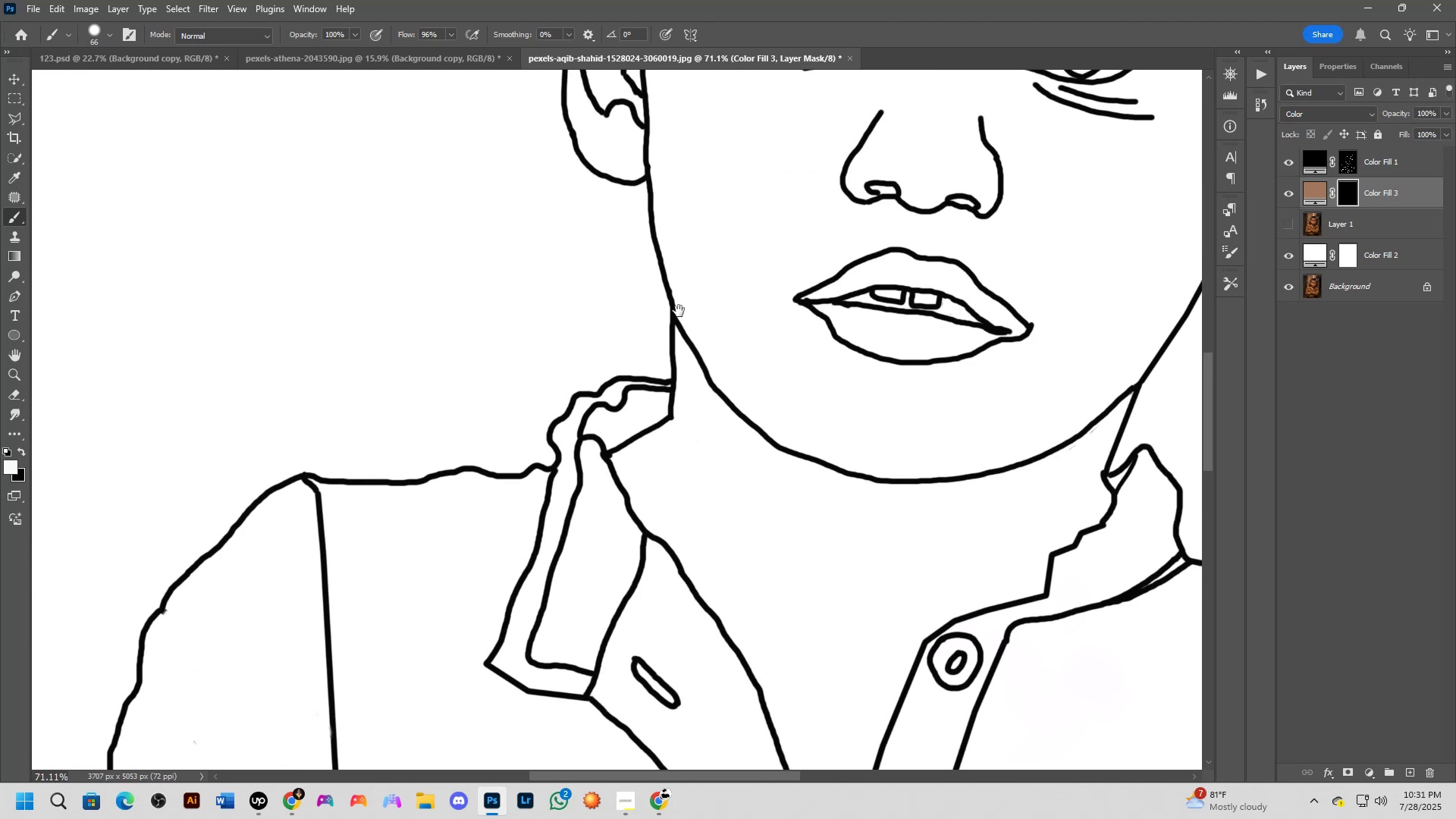 
left_click_drag(start_coordinate=[593, 305], to_coordinate=[692, 369])
 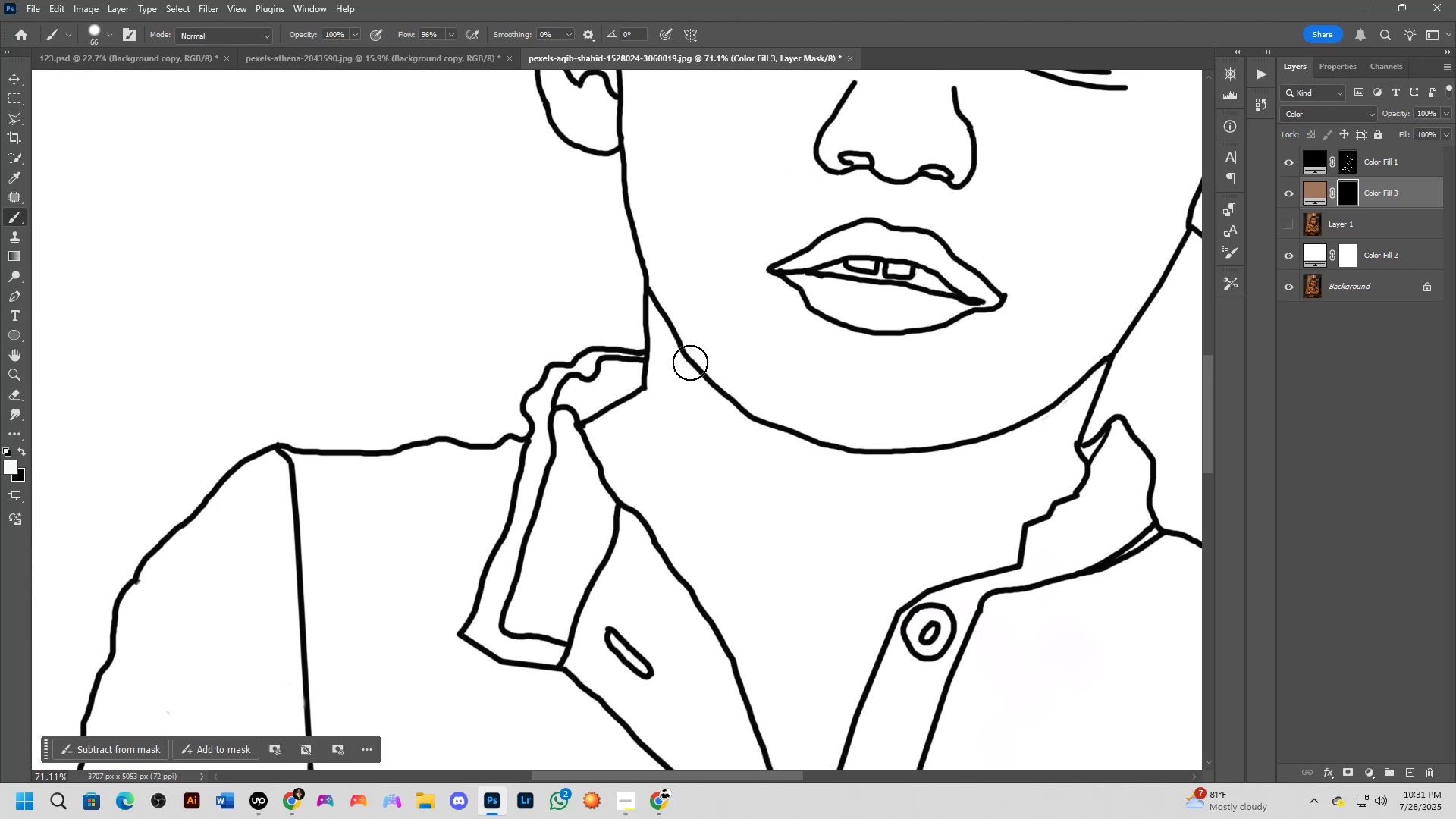 
hold_key(key=Space, duration=0.66)
 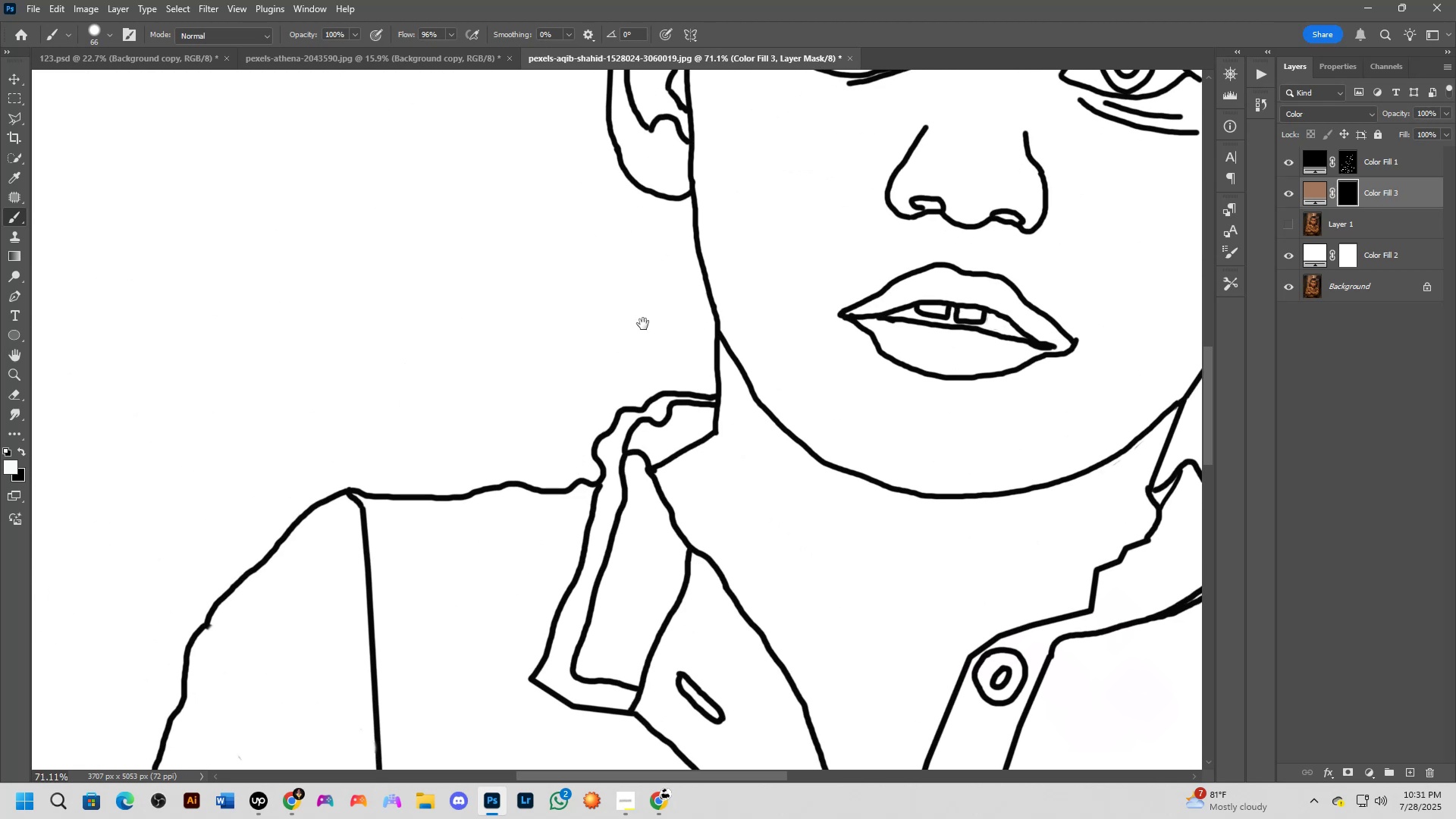 
left_click_drag(start_coordinate=[625, 261], to_coordinate=[689, 317])
 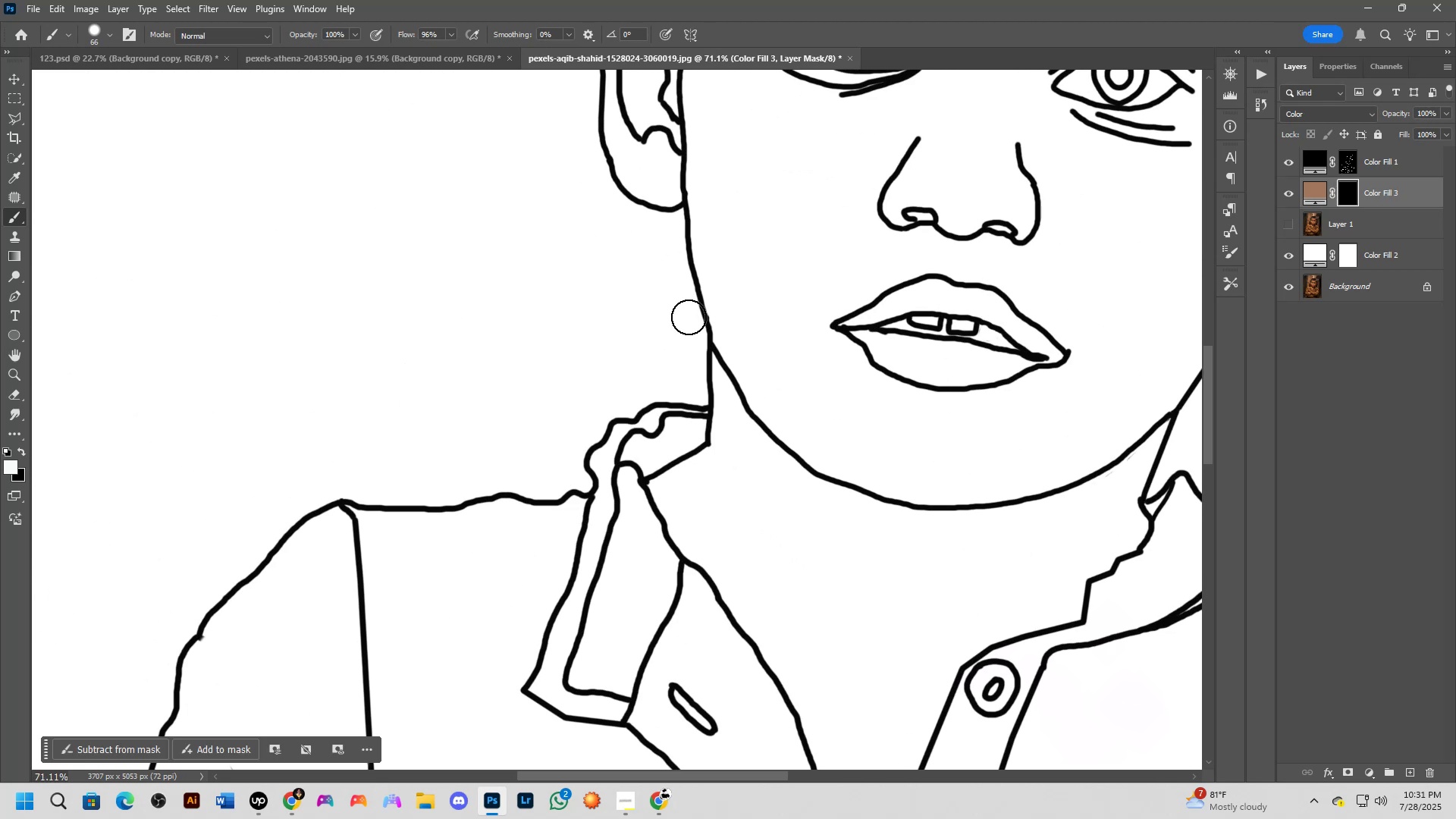 
hold_key(key=Space, duration=0.59)
 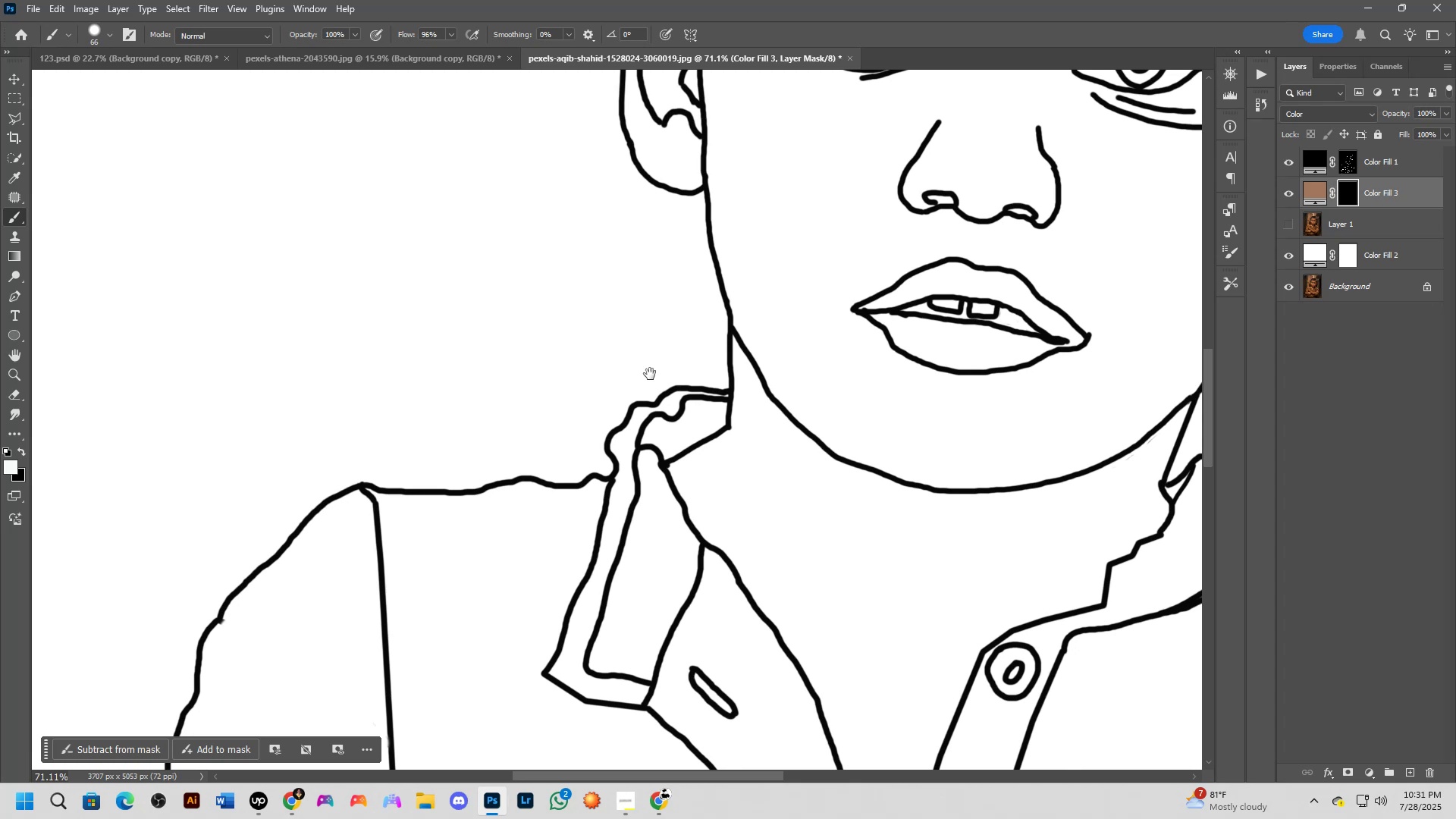 
left_click_drag(start_coordinate=[628, 339], to_coordinate=[648, 322])
 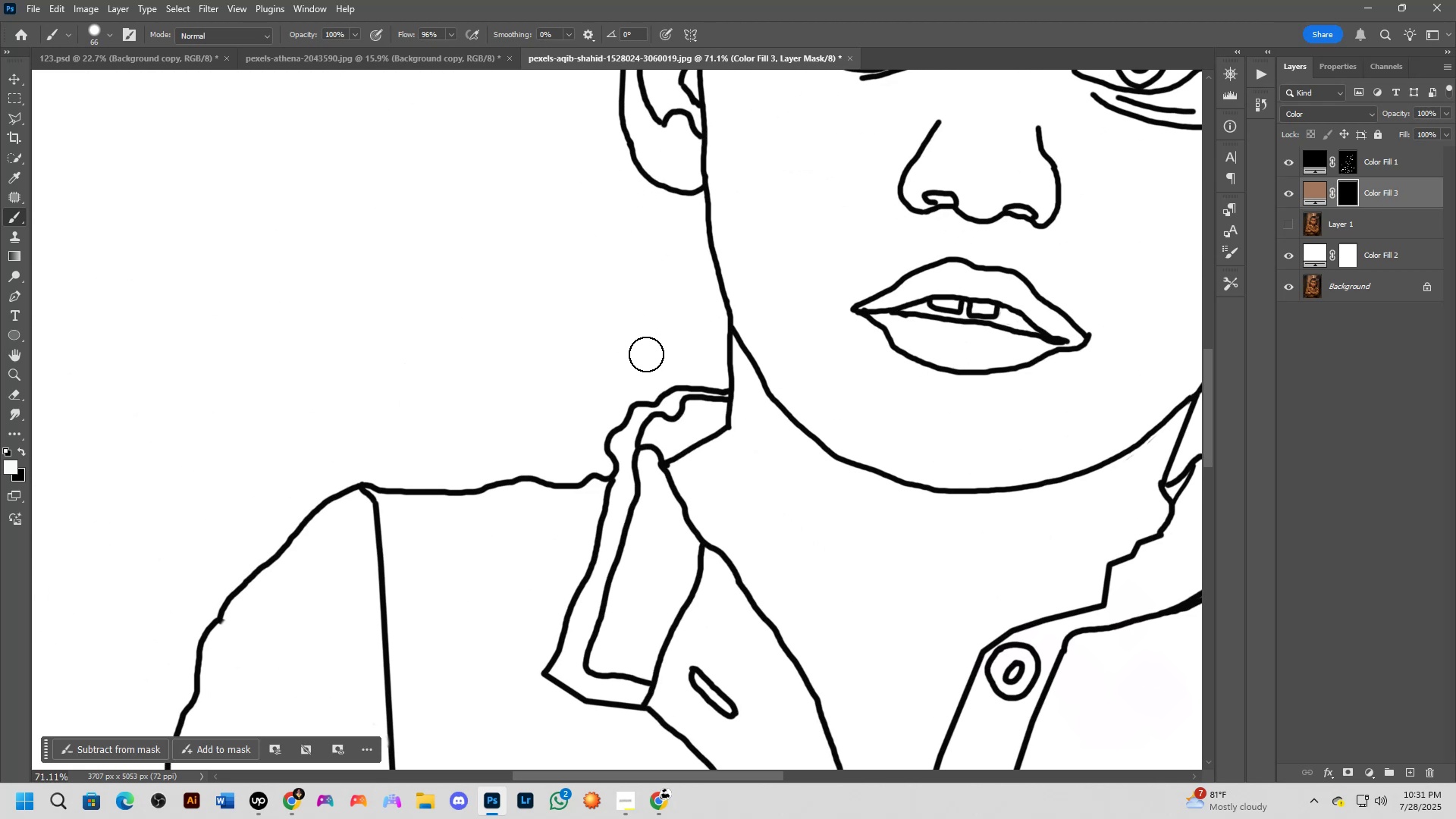 
hold_key(key=Space, duration=0.45)
 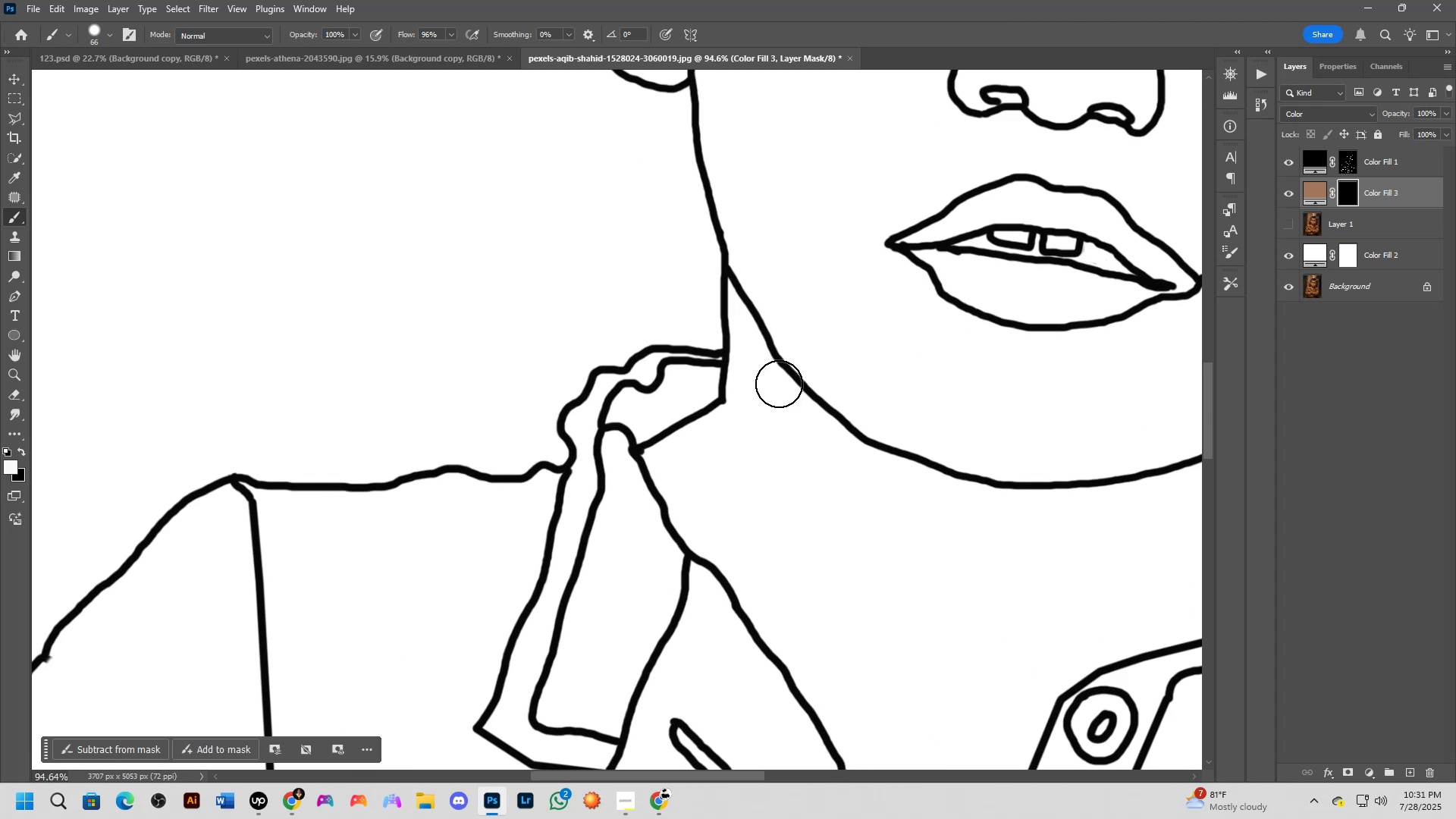 
left_click_drag(start_coordinate=[651, 369], to_coordinate=[658, 338])
 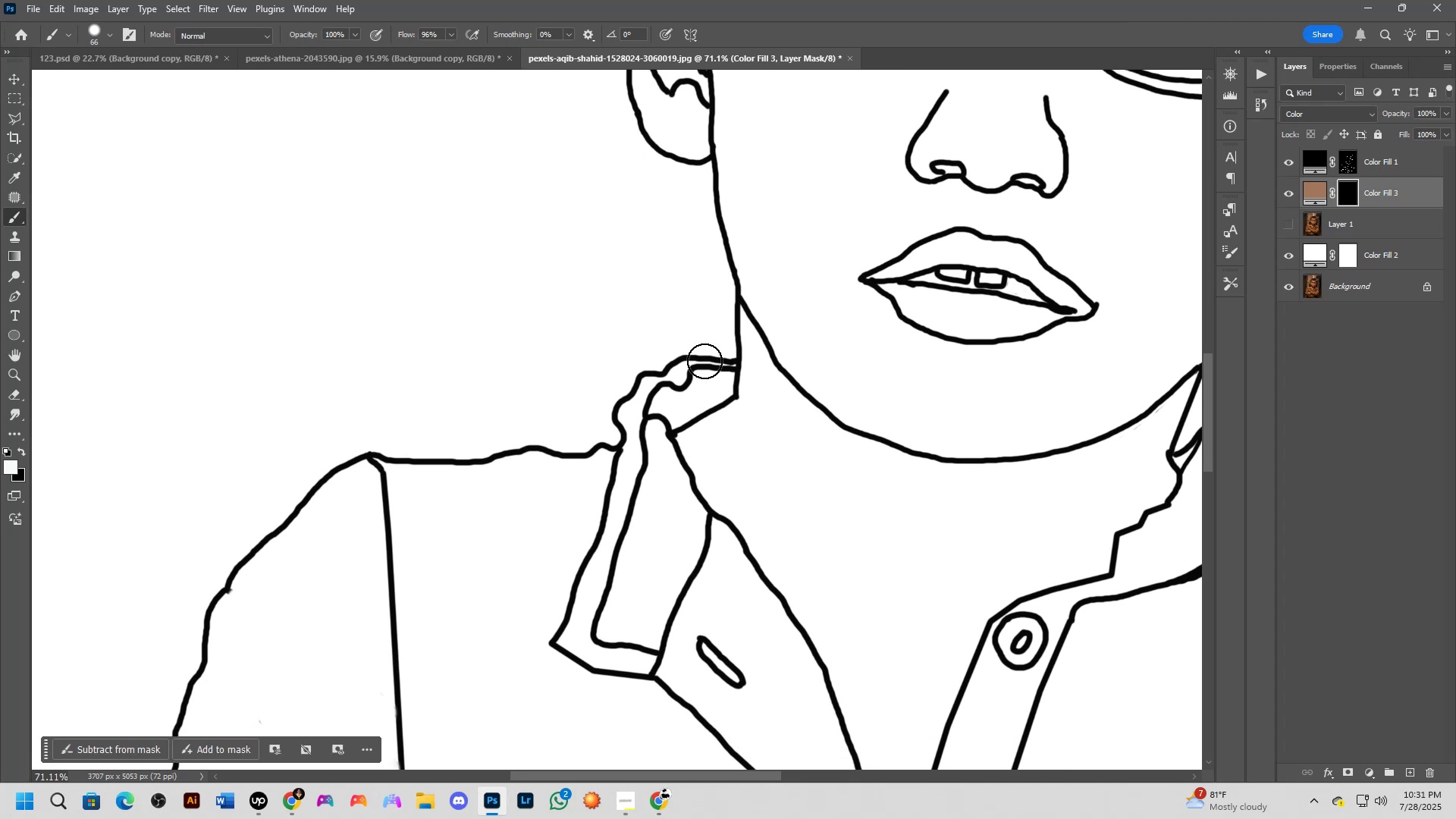 
scroll: coordinate [788, 378], scroll_direction: up, amount: 4.0
 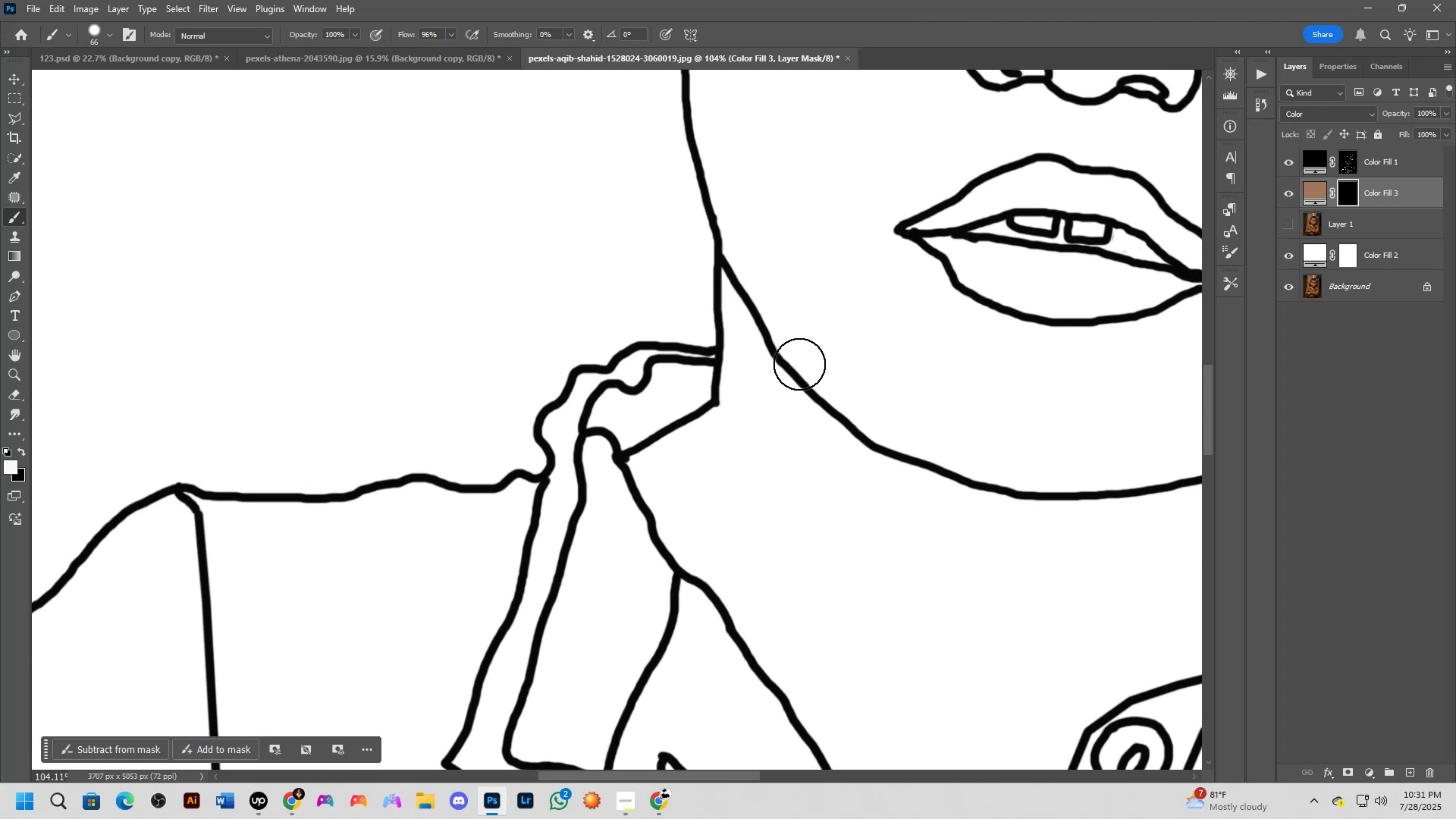 
hold_key(key=Space, duration=0.5)
 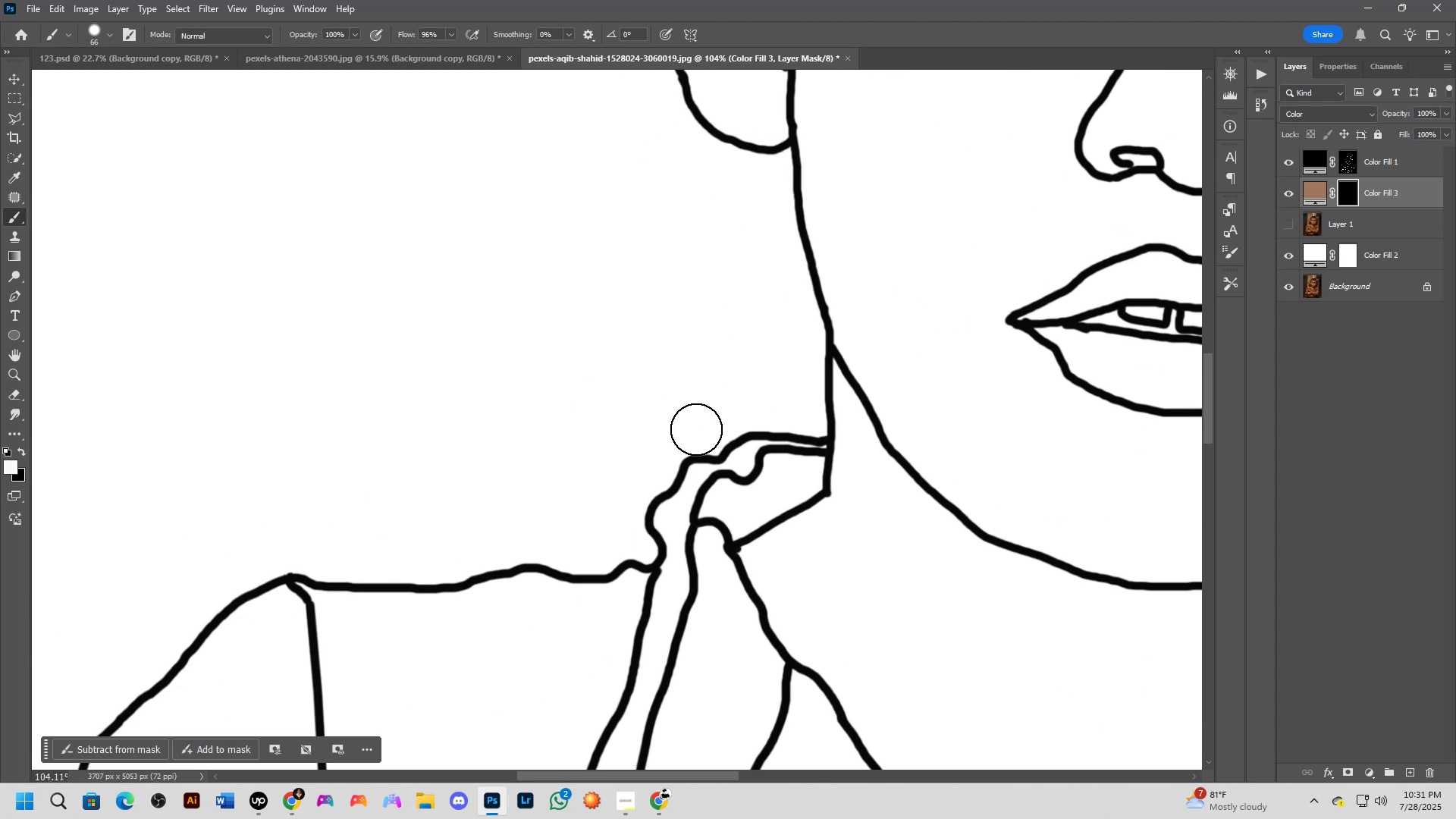 
left_click_drag(start_coordinate=[648, 272], to_coordinate=[760, 362])
 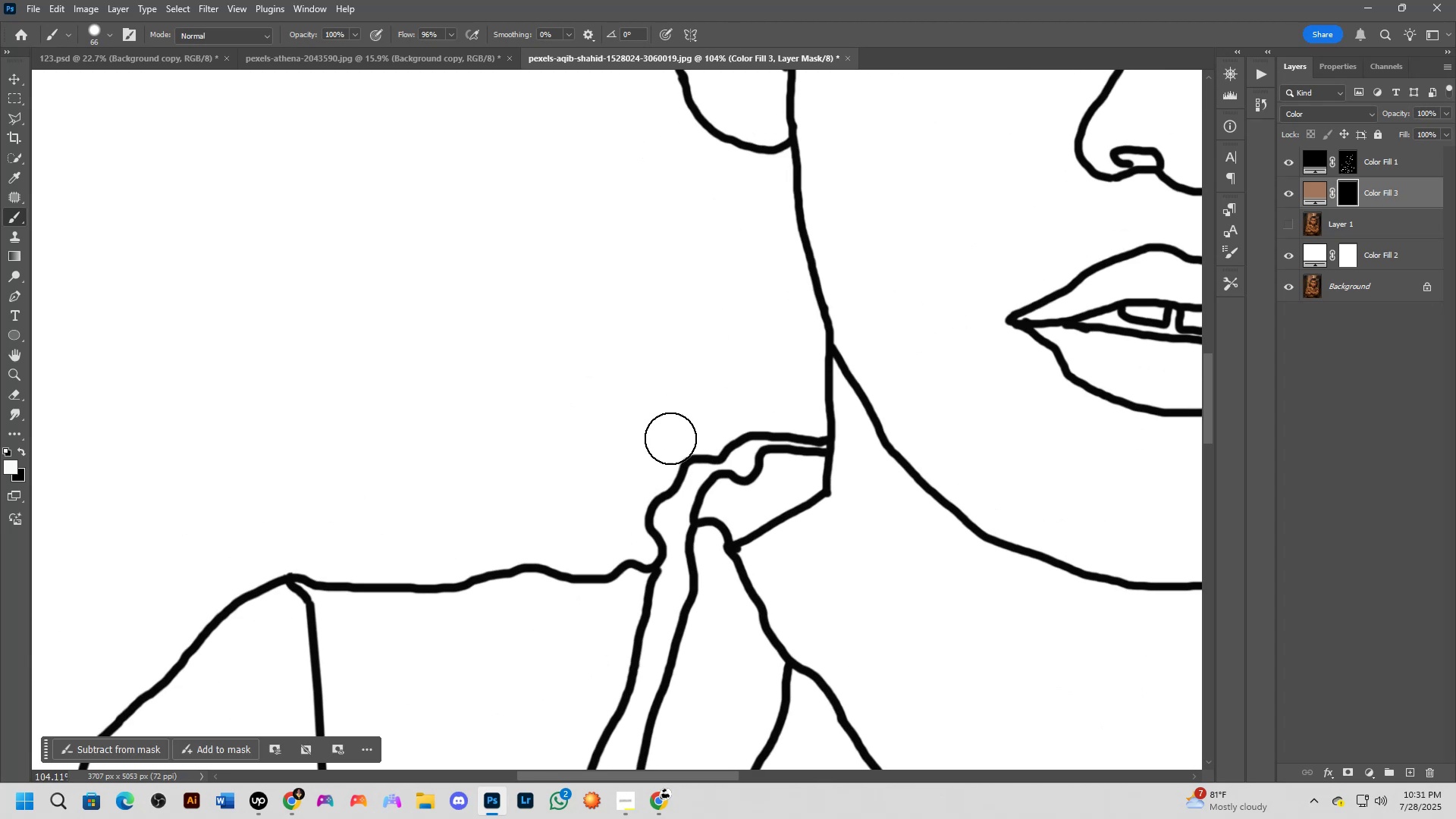 
scroll: coordinate [703, 406], scroll_direction: down, amount: 9.0
 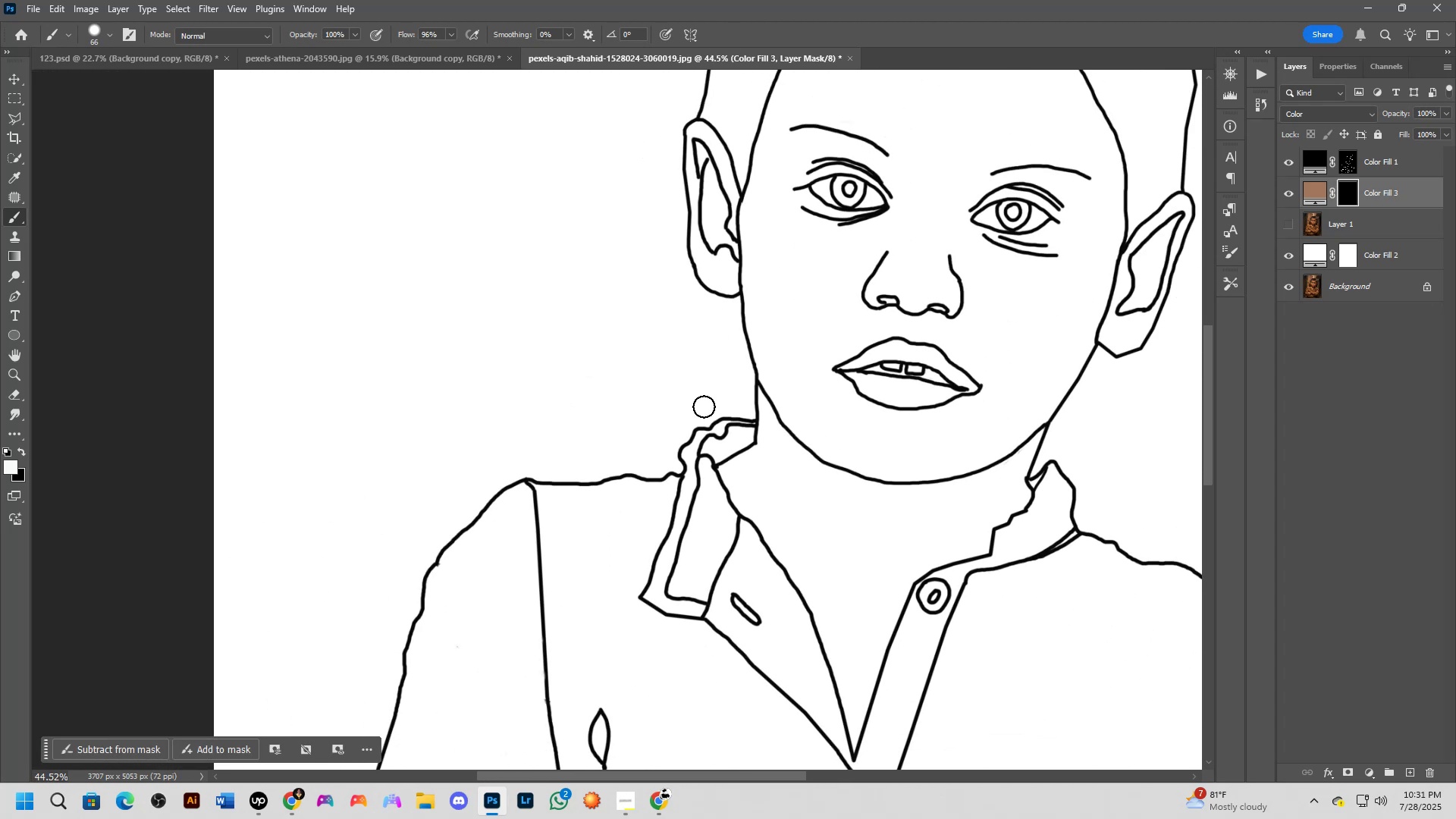 
hold_key(key=Space, duration=0.96)
 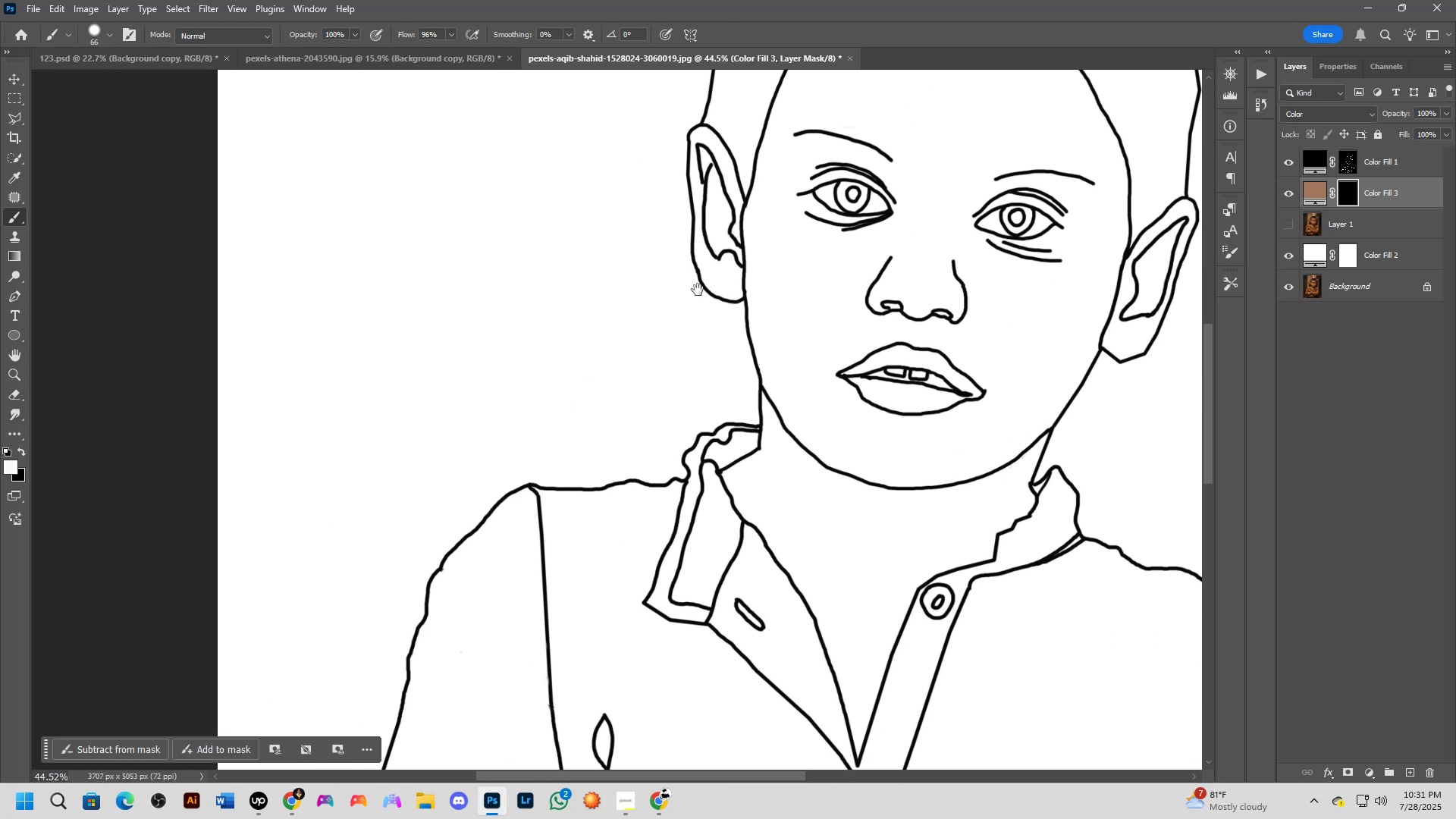 
left_click_drag(start_coordinate=[653, 370], to_coordinate=[657, 375])
 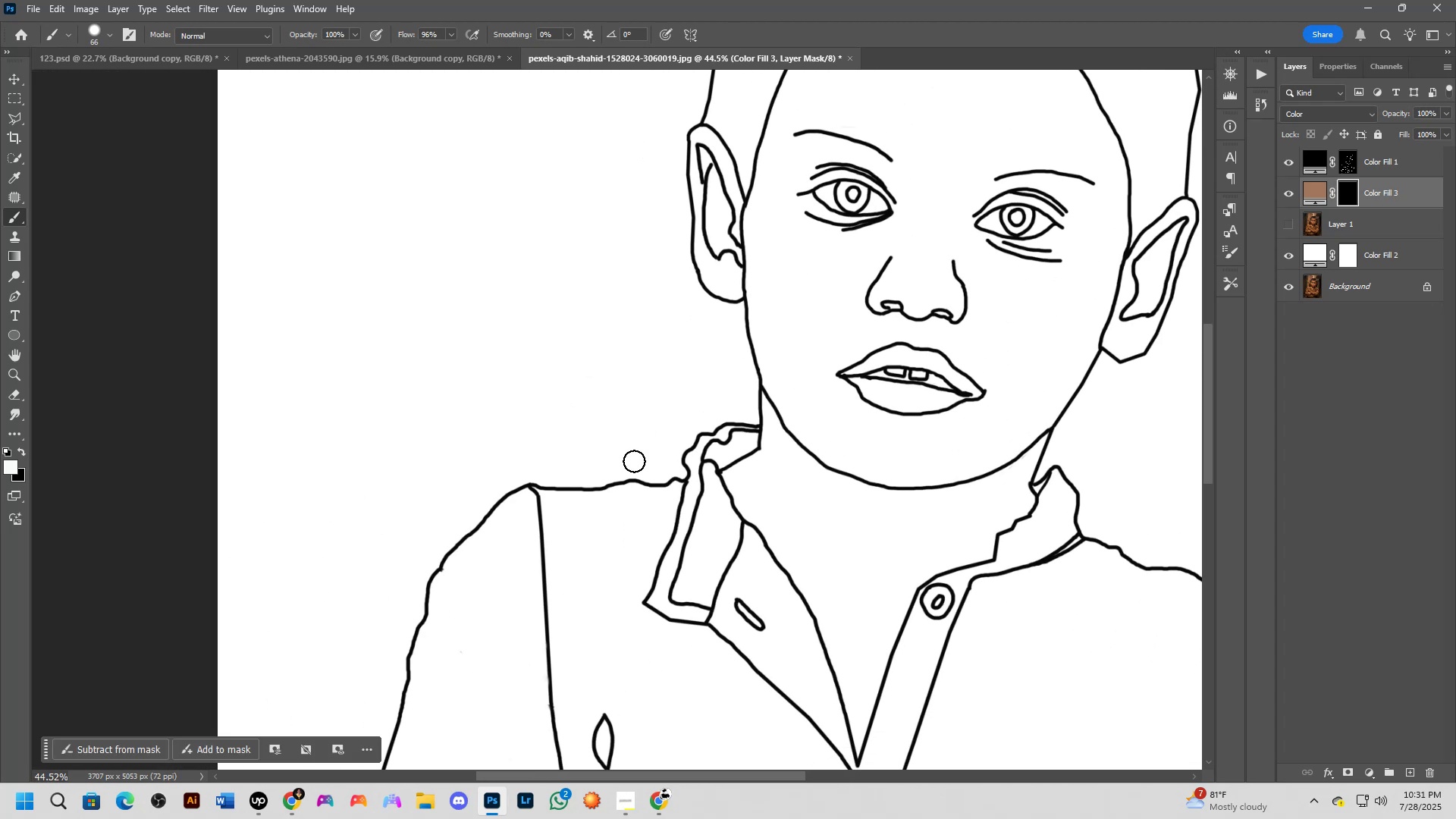 
hold_key(key=Space, duration=0.56)
 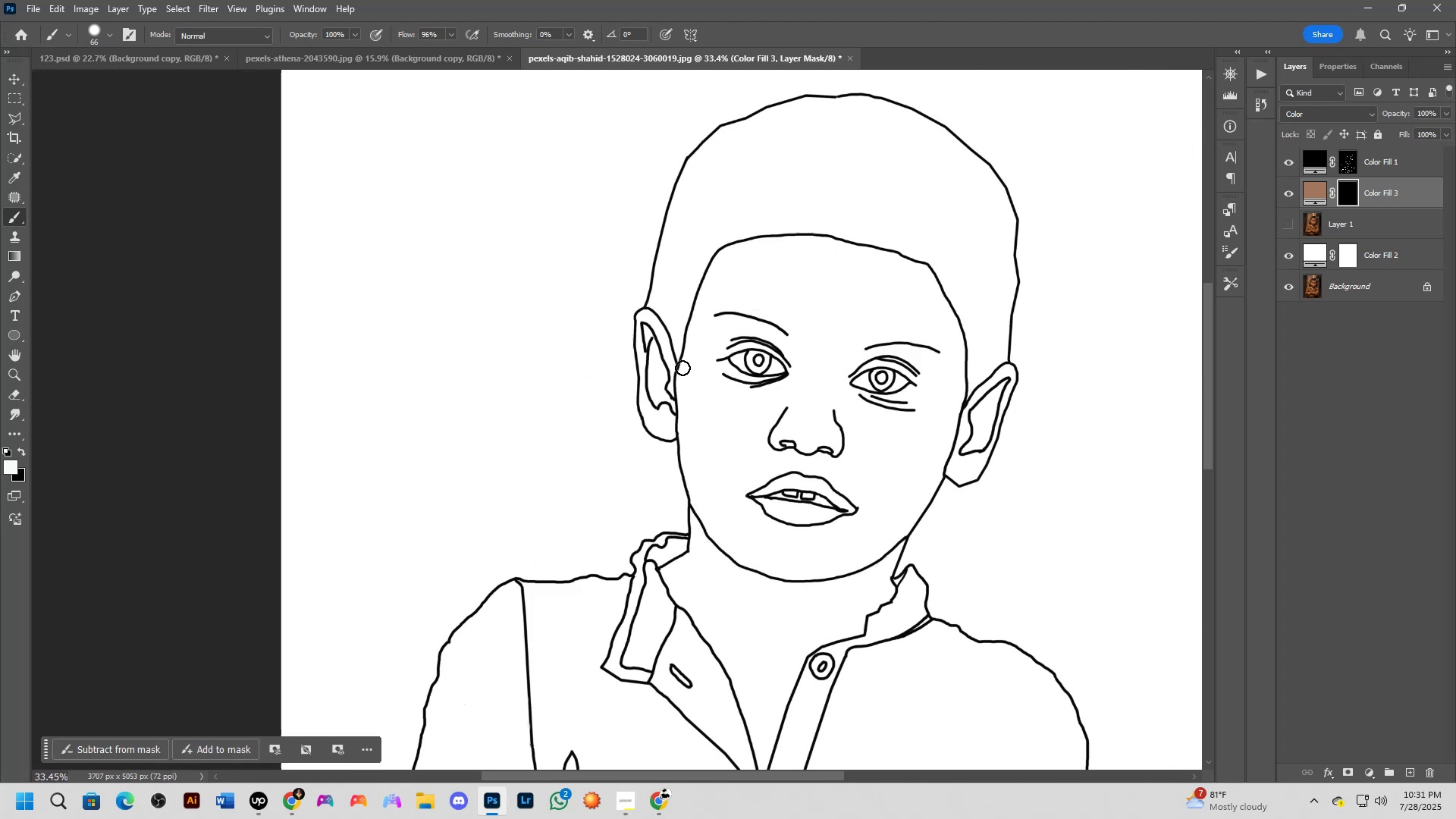 
left_click_drag(start_coordinate=[697, 290], to_coordinate=[627, 453])
 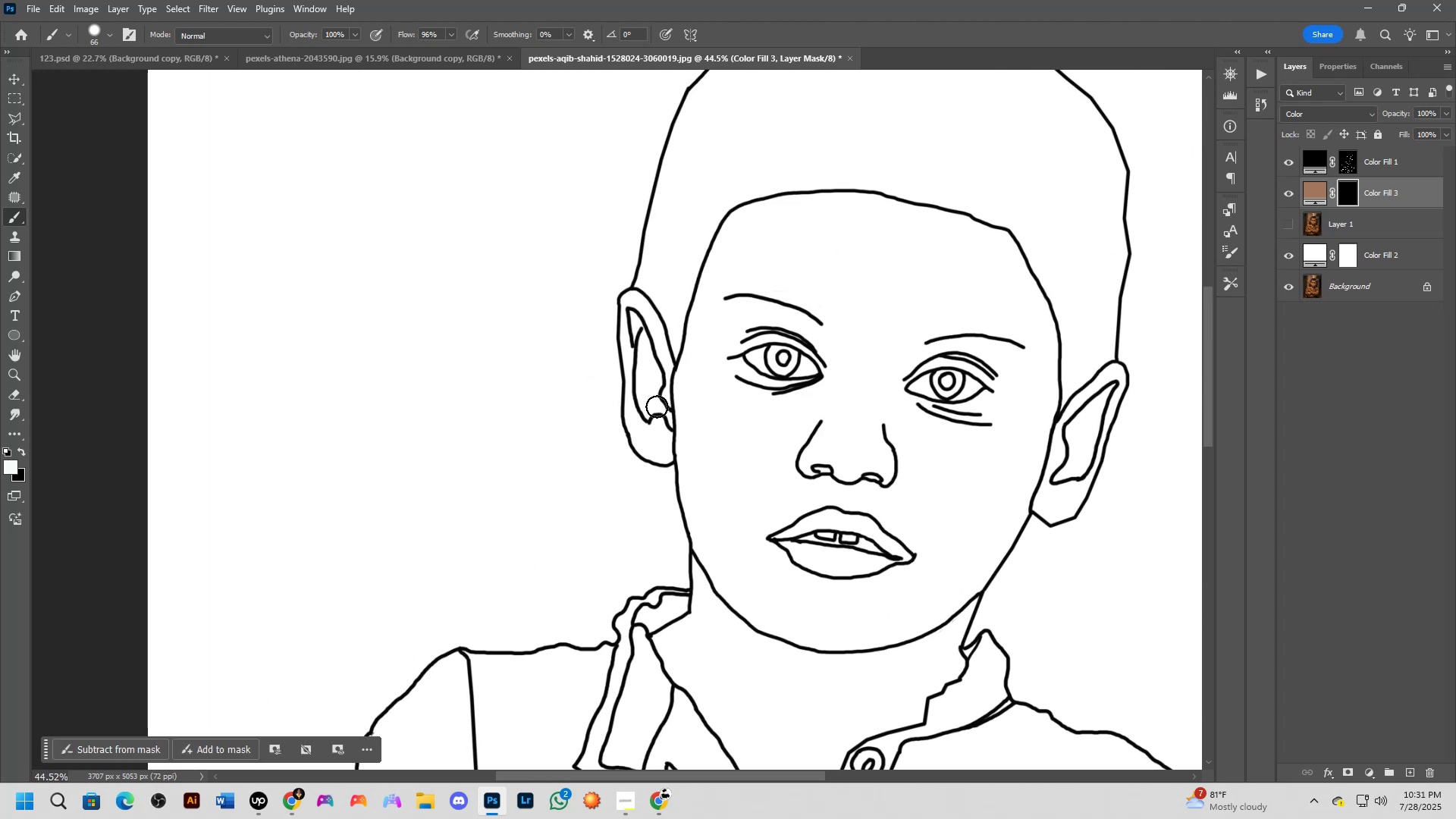 
scroll: coordinate [682, 368], scroll_direction: down, amount: 4.0
 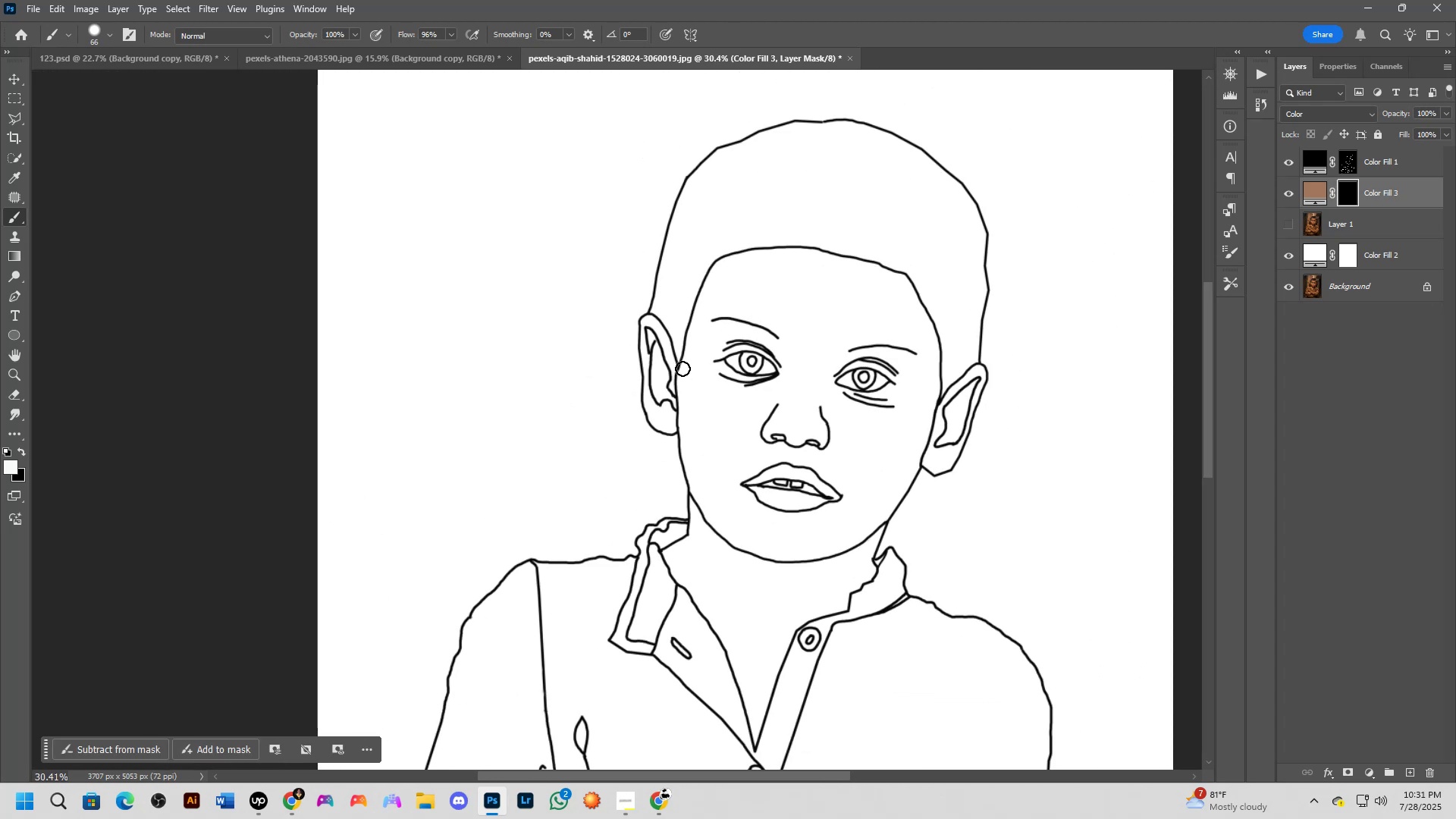 
scroll: coordinate [682, 369], scroll_direction: up, amount: 6.0
 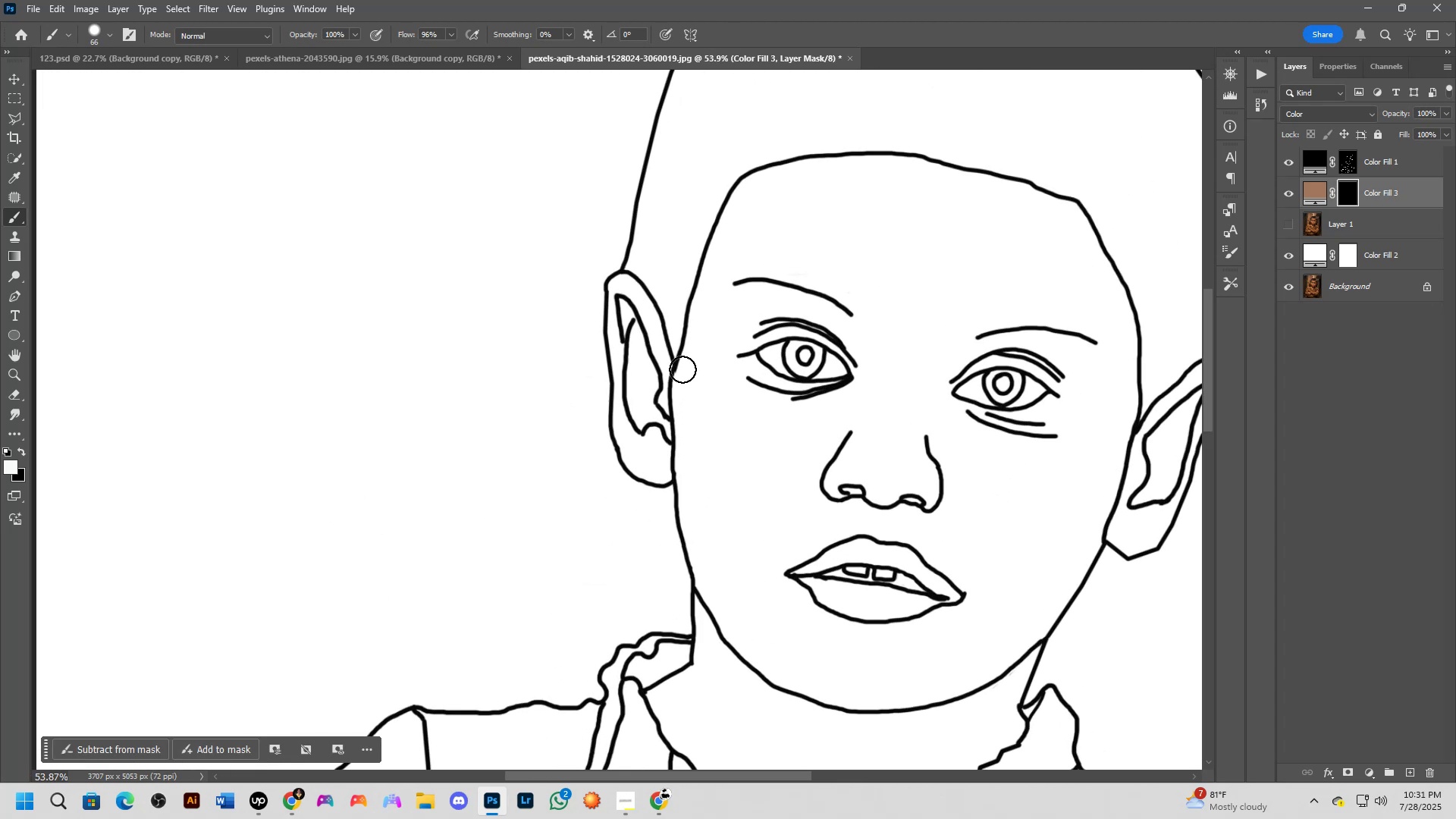 
hold_key(key=Space, duration=0.53)
 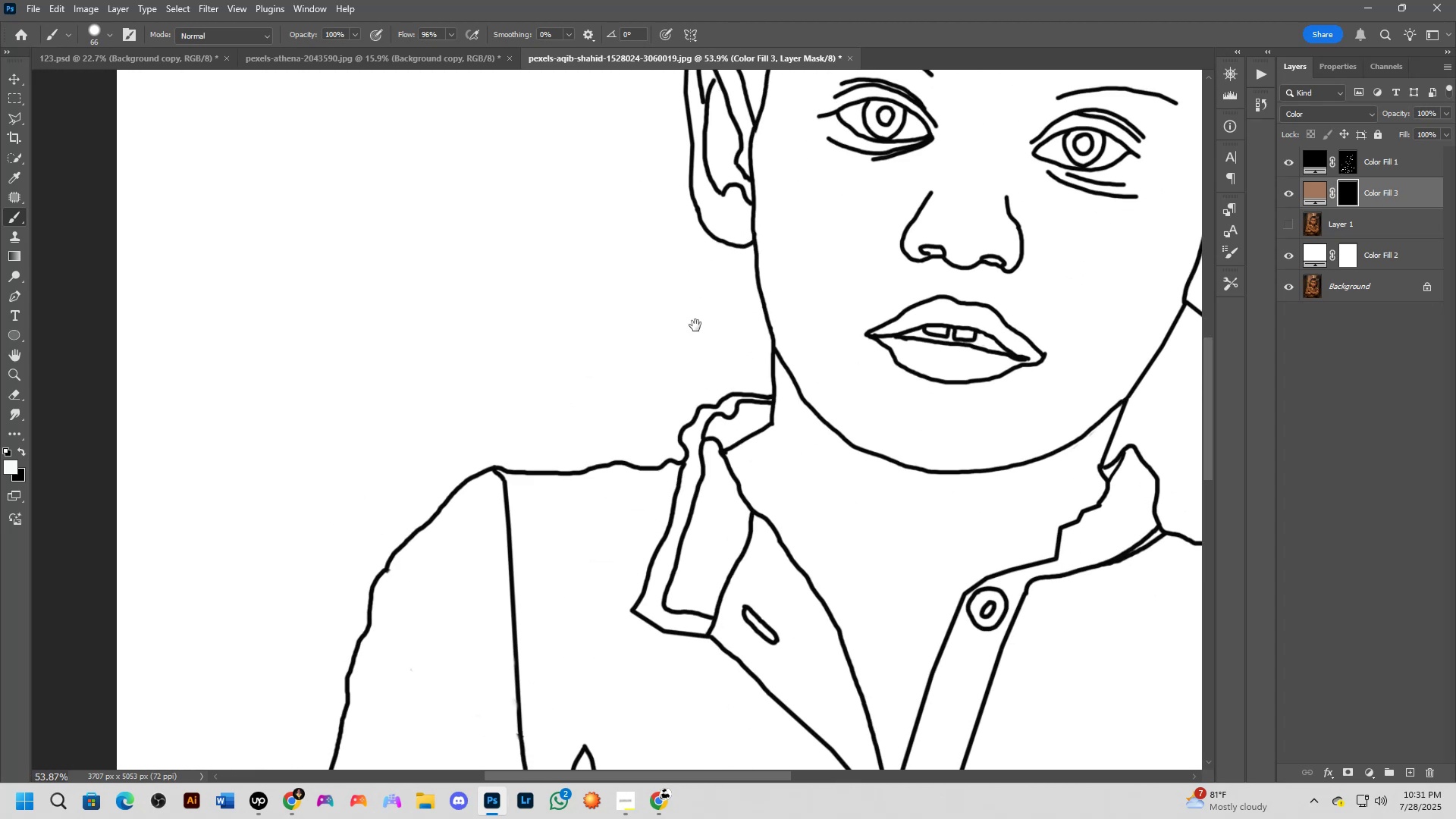 
left_click_drag(start_coordinate=[673, 479], to_coordinate=[722, 334])
 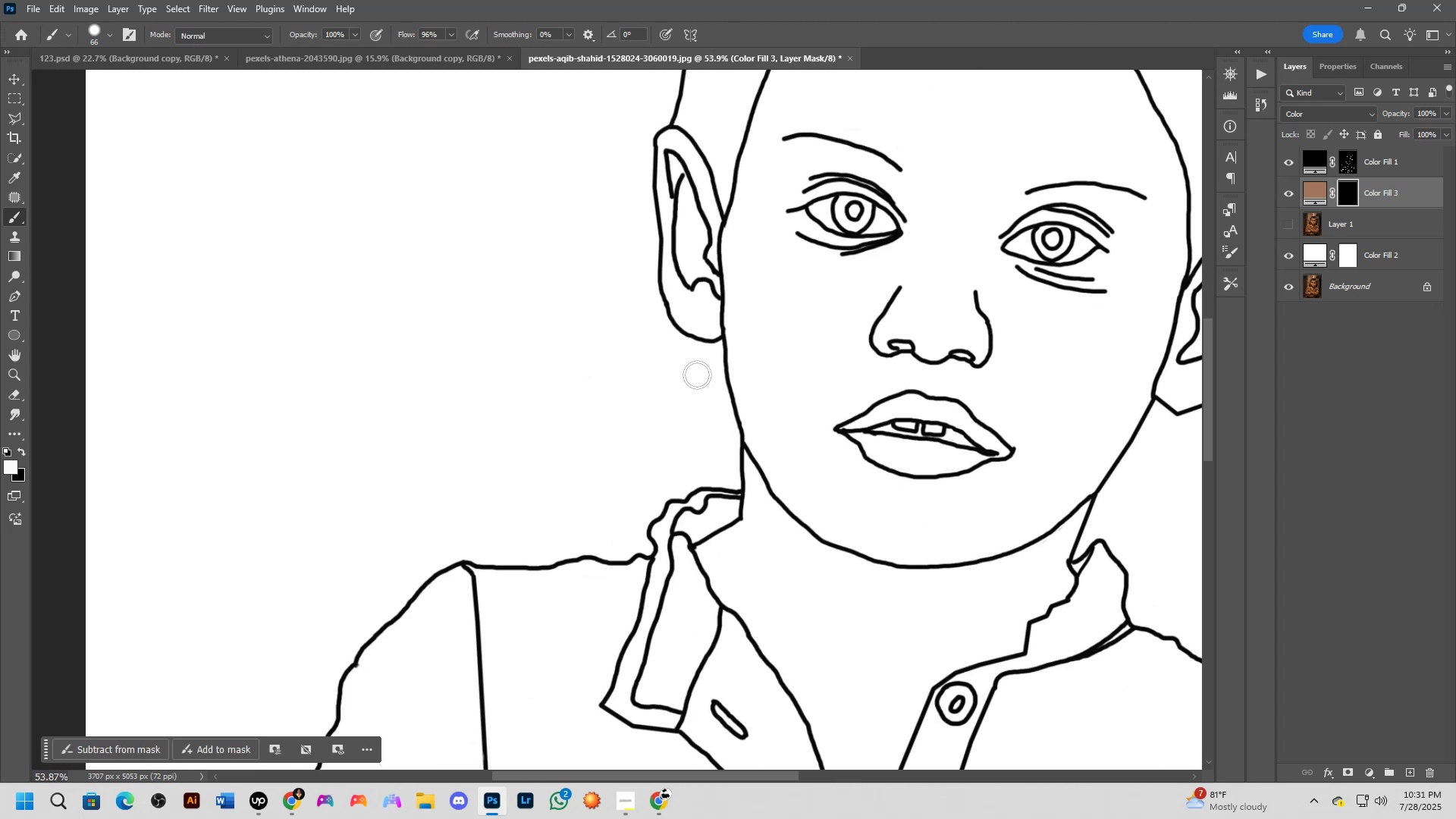 
hold_key(key=Space, duration=0.5)
 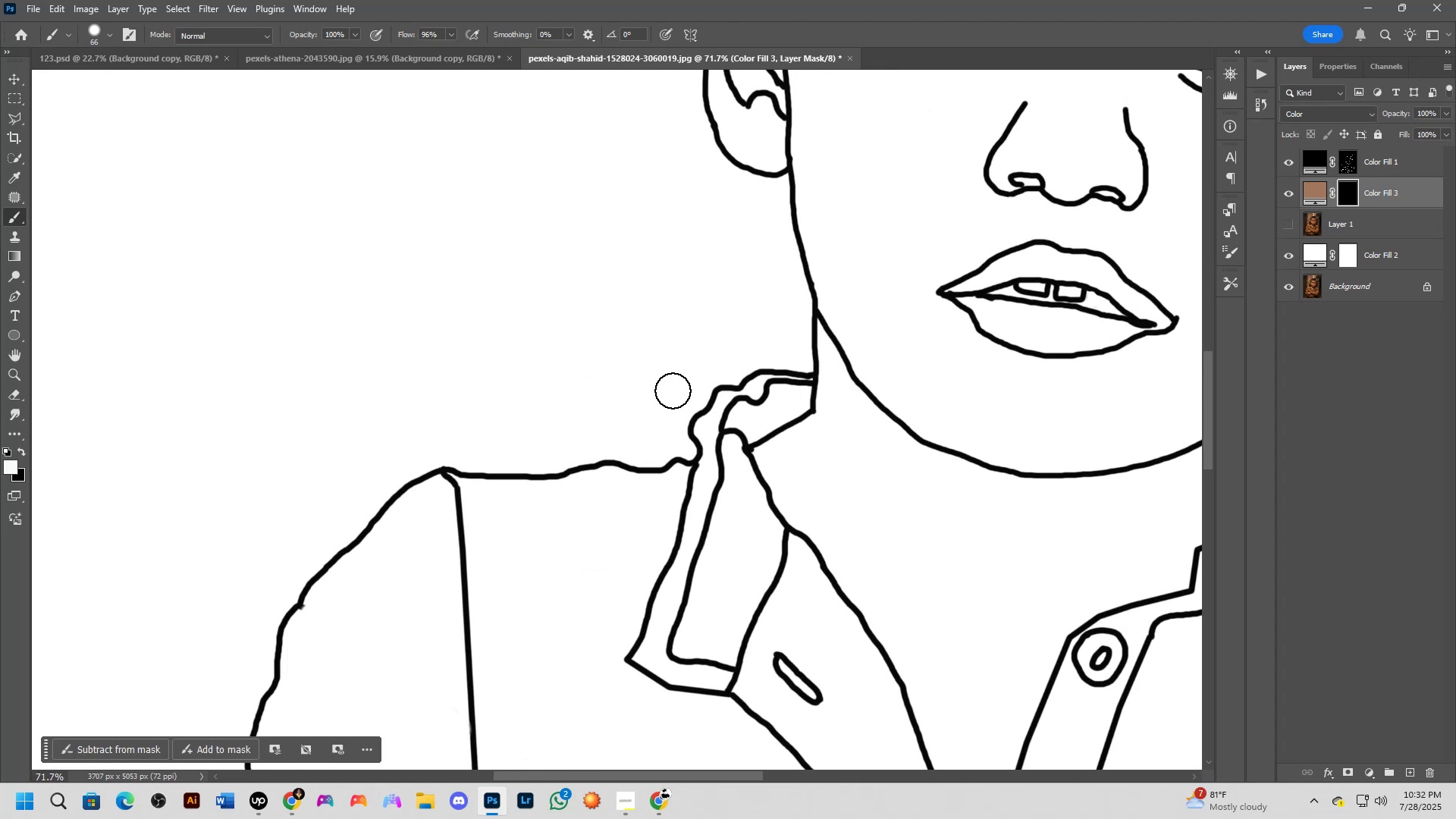 
left_click_drag(start_coordinate=[657, 447], to_coordinate=[695, 325])
 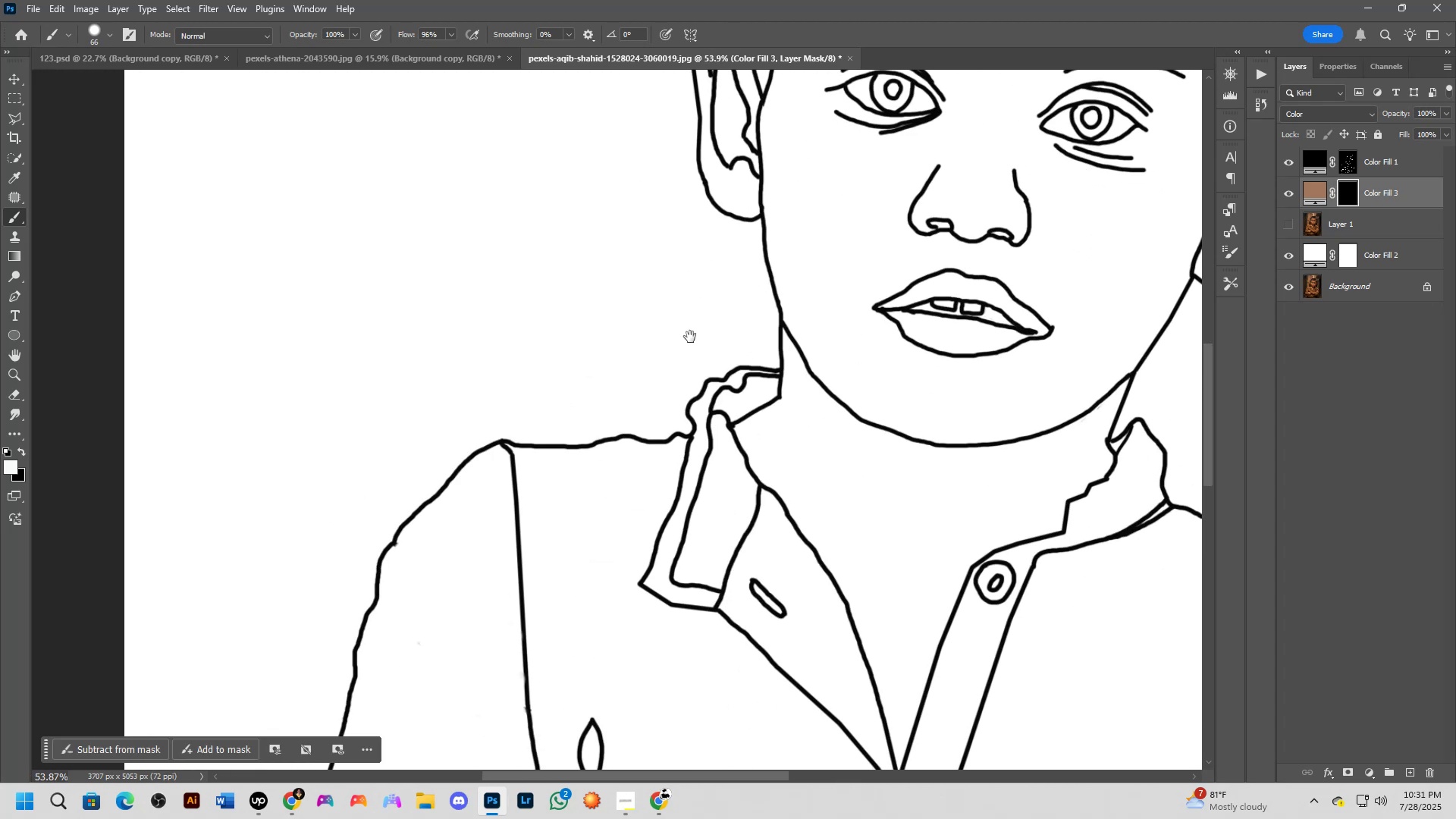 
scroll: coordinate [673, 391], scroll_direction: up, amount: 5.0
 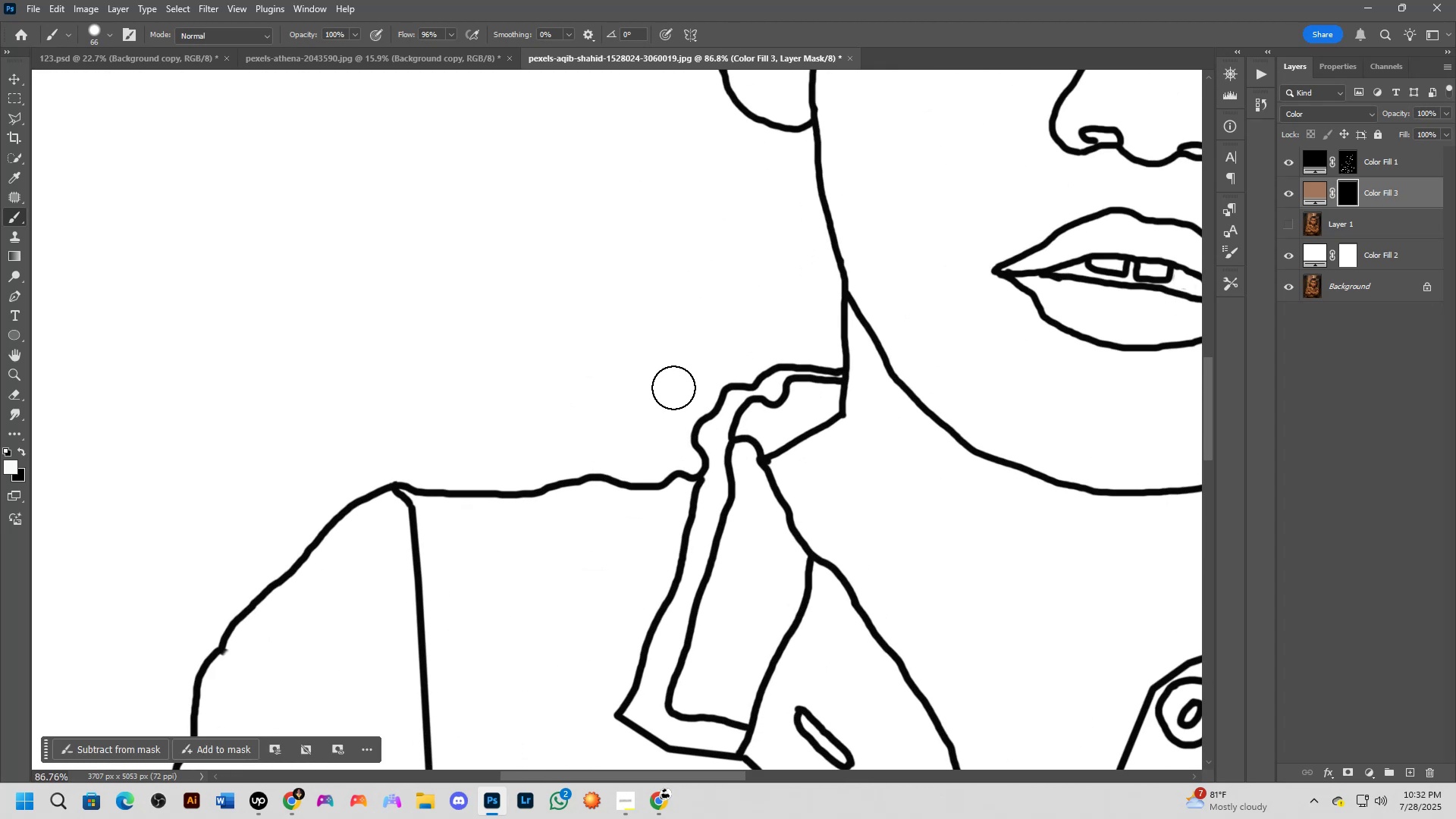 
hold_key(key=Space, duration=0.53)
 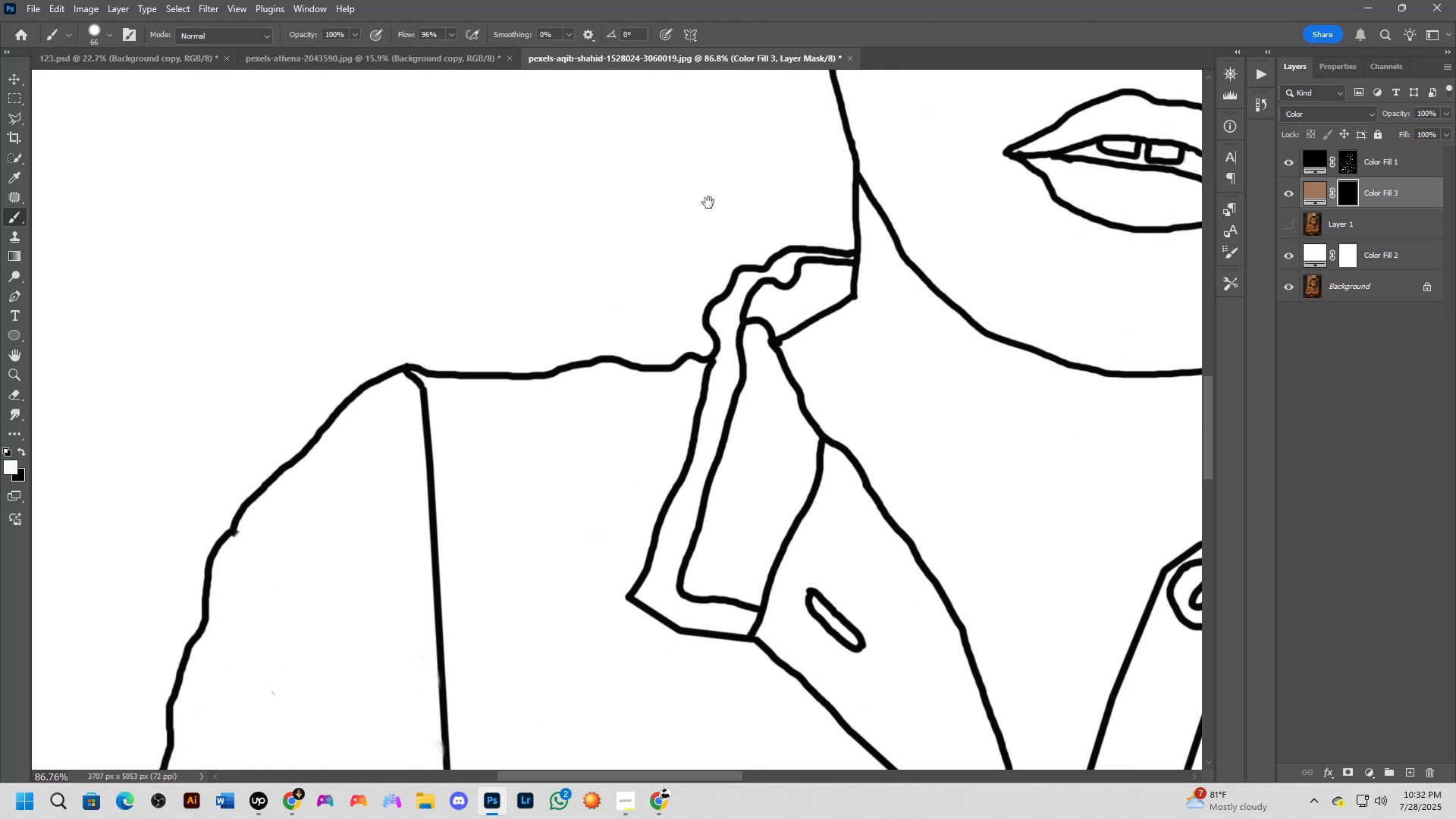 
left_click_drag(start_coordinate=[616, 408], to_coordinate=[623, 299])
 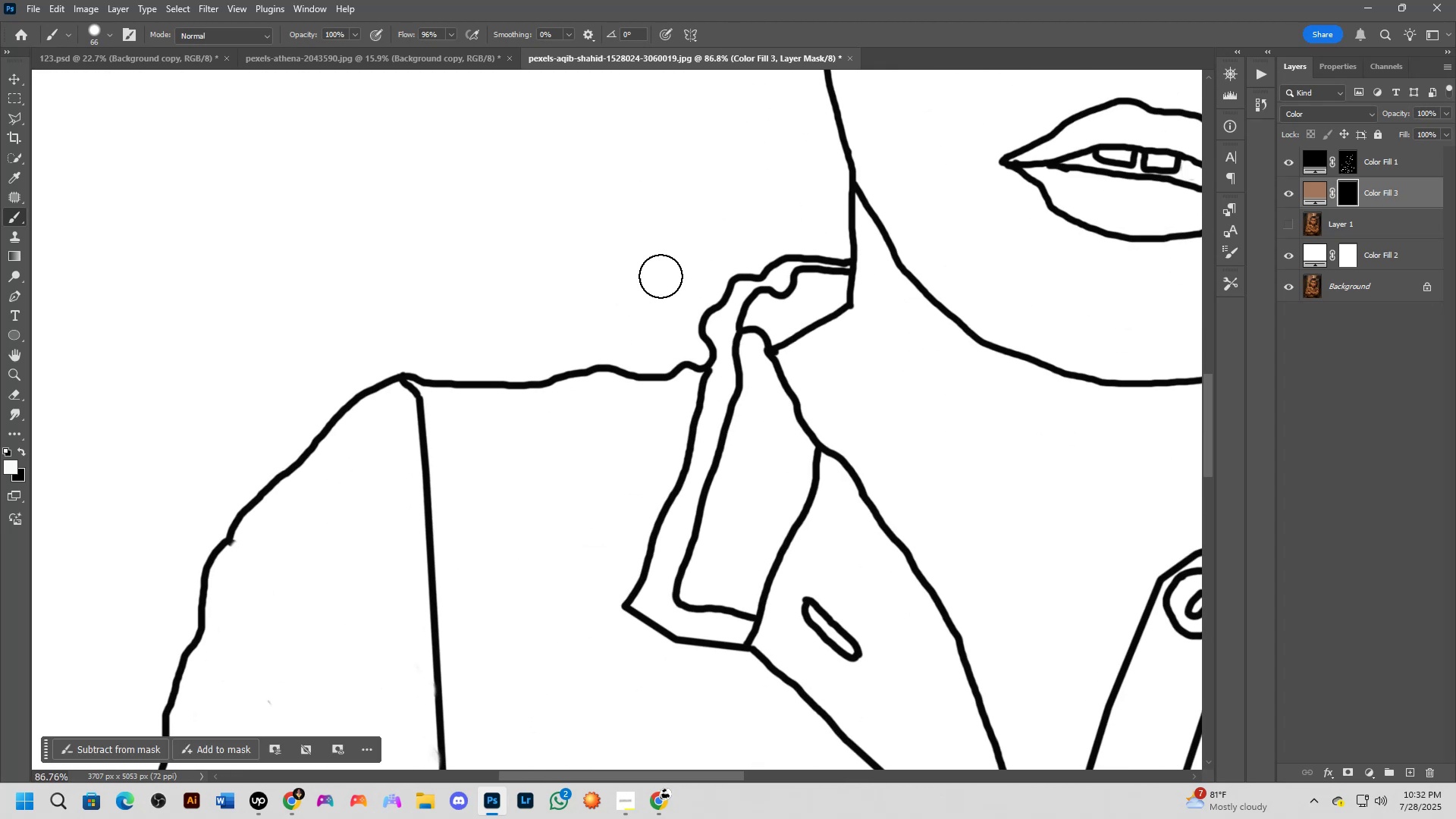 
hold_key(key=Space, duration=0.42)
 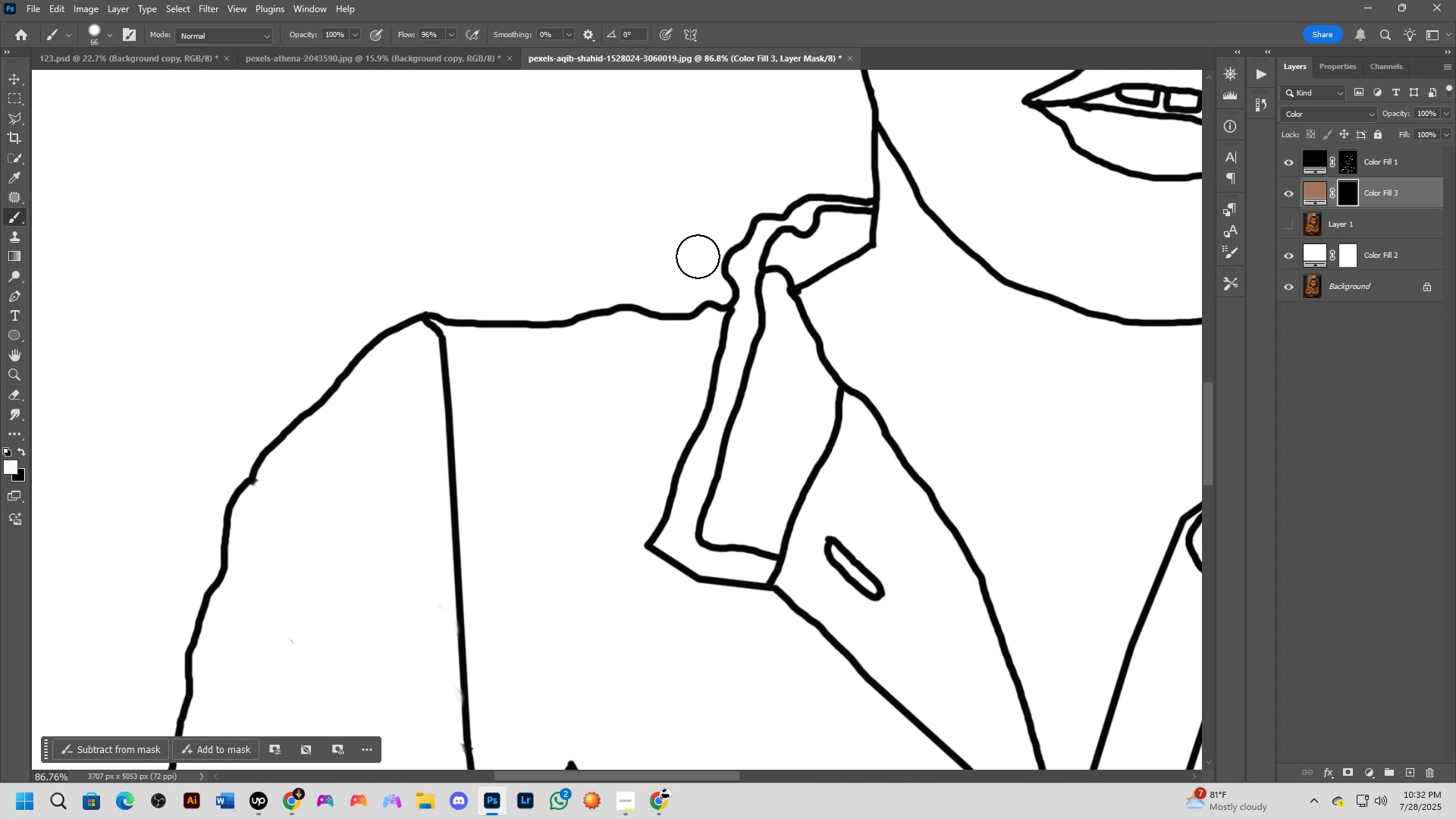 
left_click_drag(start_coordinate=[693, 244], to_coordinate=[716, 184])
 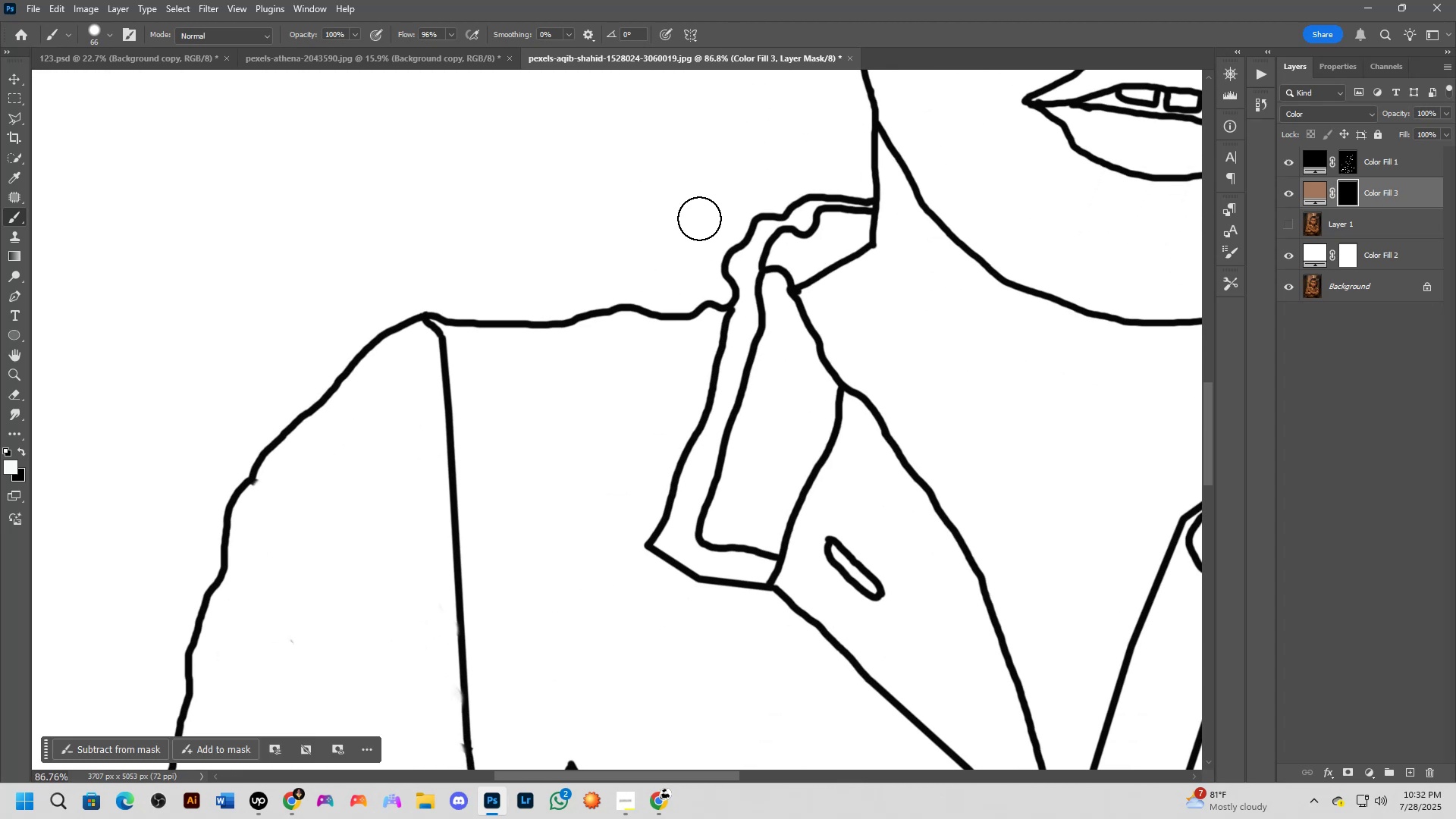 
left_click_drag(start_coordinate=[731, 216], to_coordinate=[689, 288])
 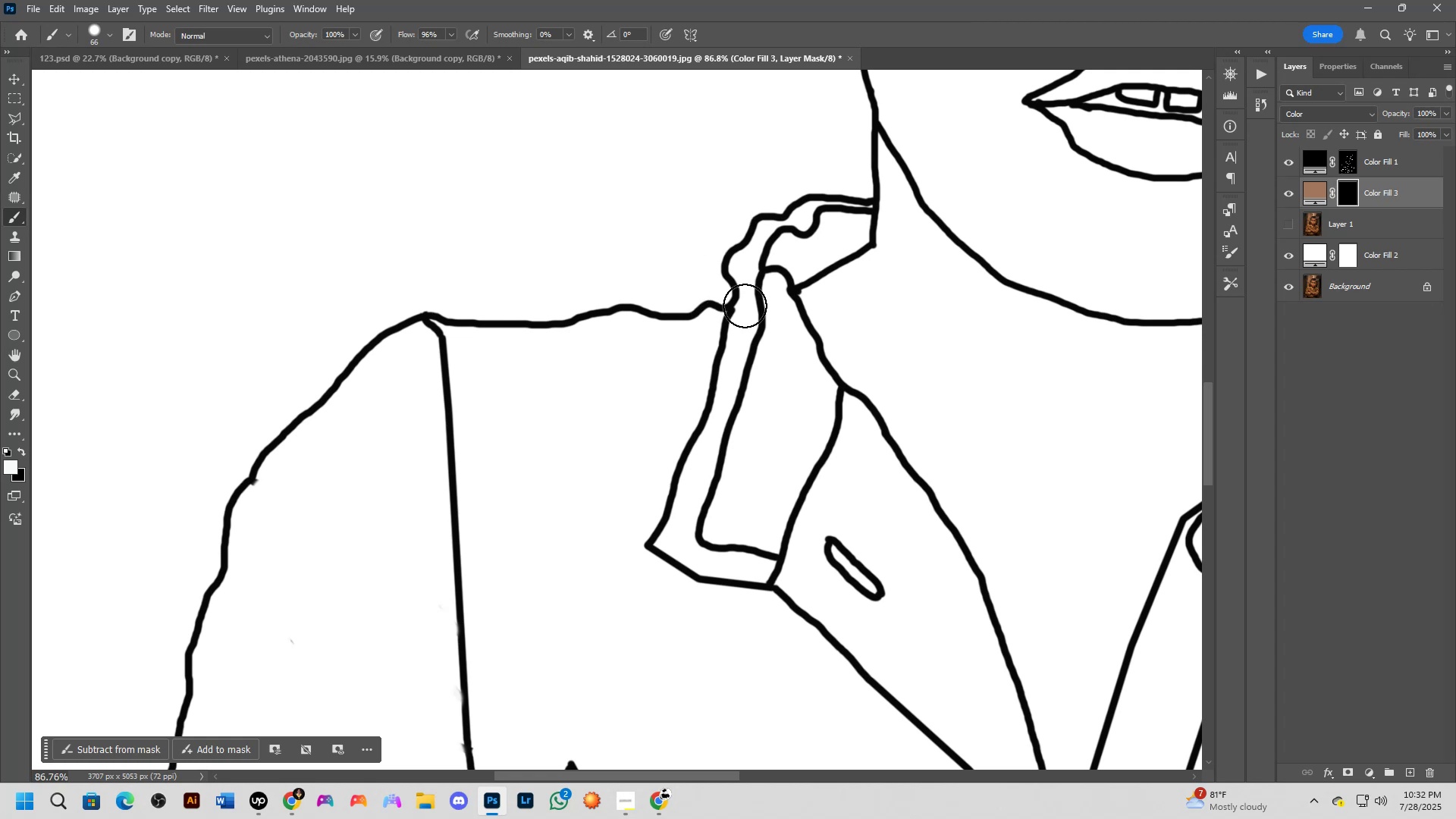 
hold_key(key=Space, duration=0.54)
 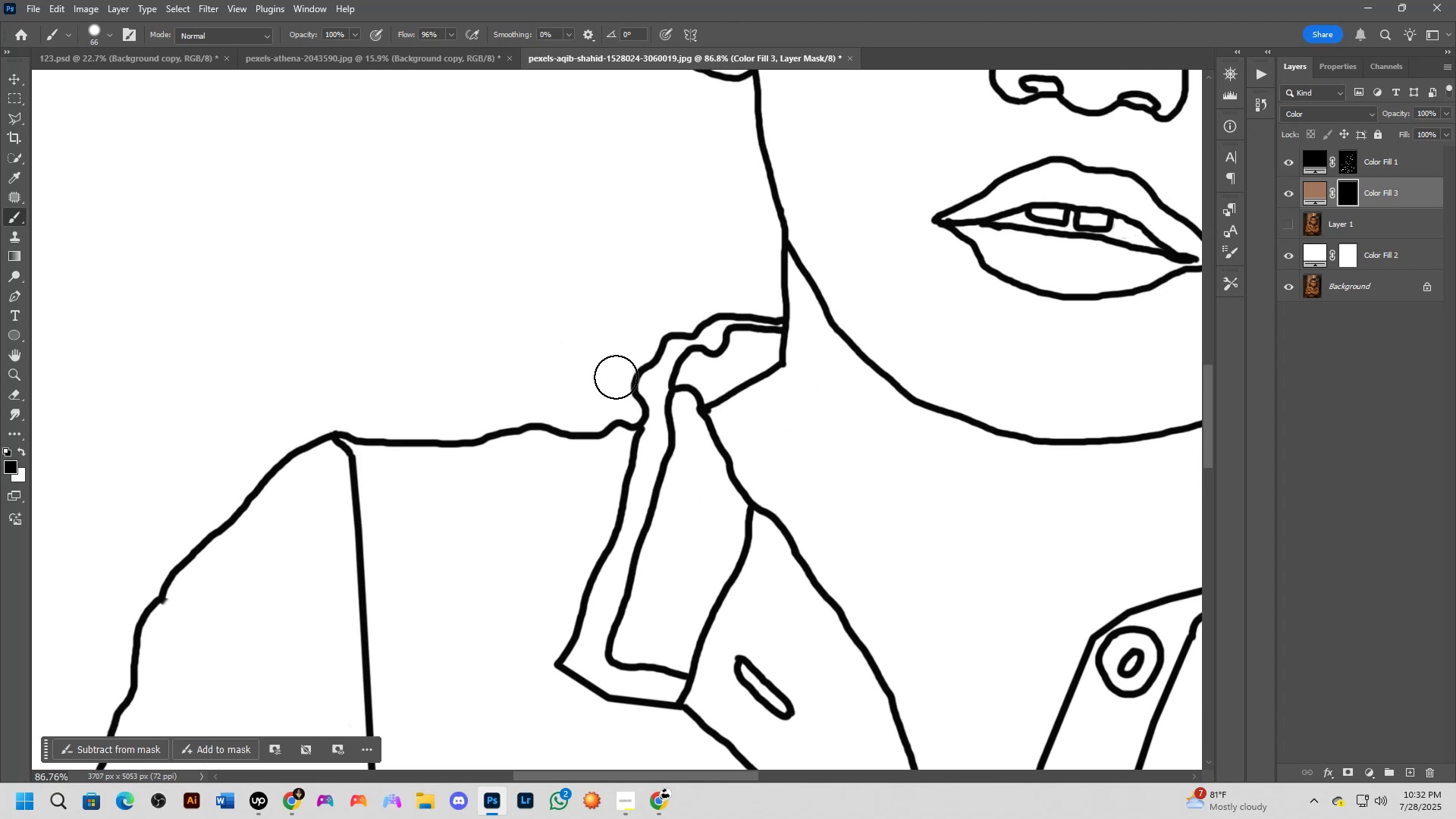 
left_click_drag(start_coordinate=[717, 254], to_coordinate=[626, 373])
 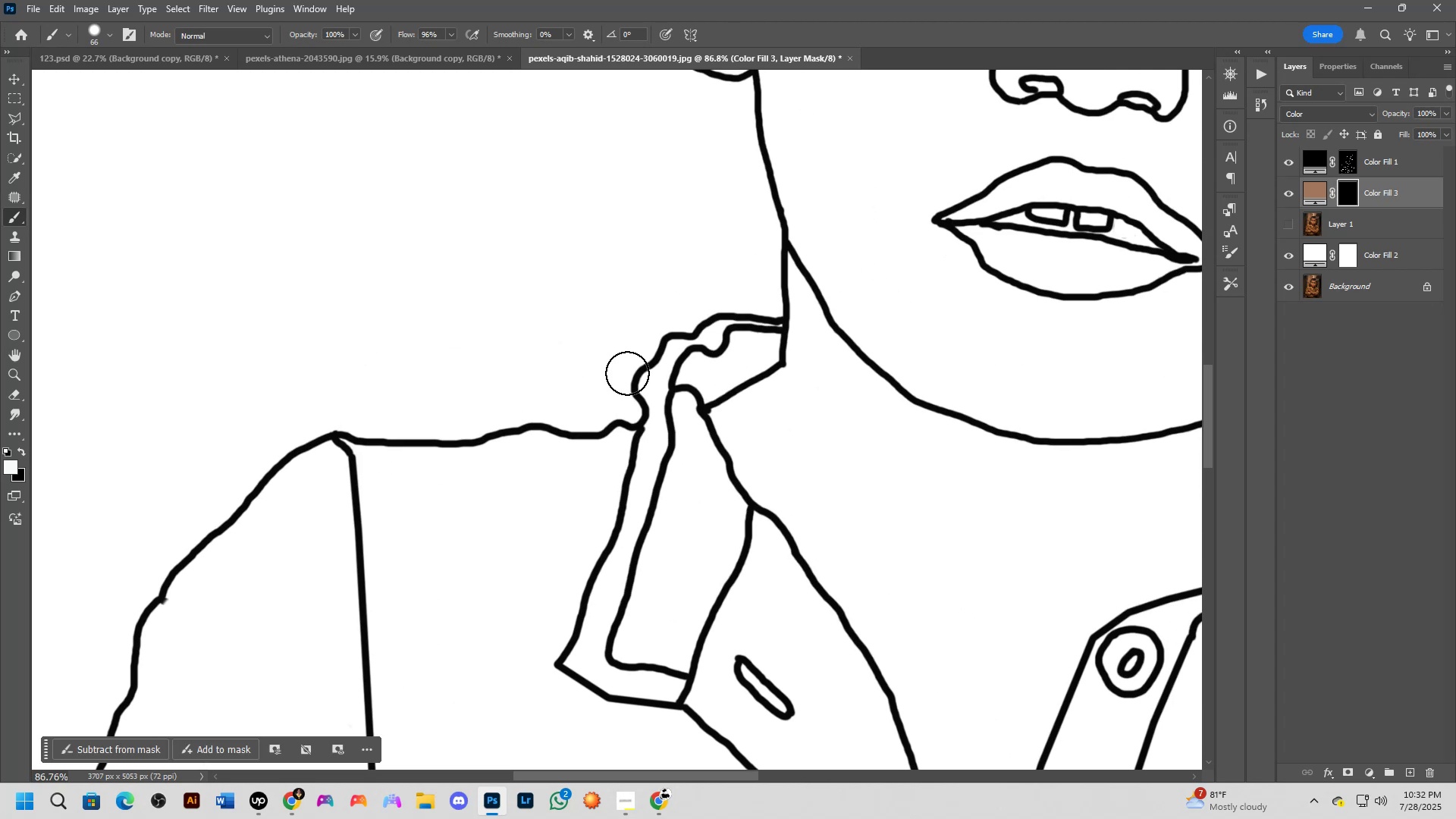 
key(X)
 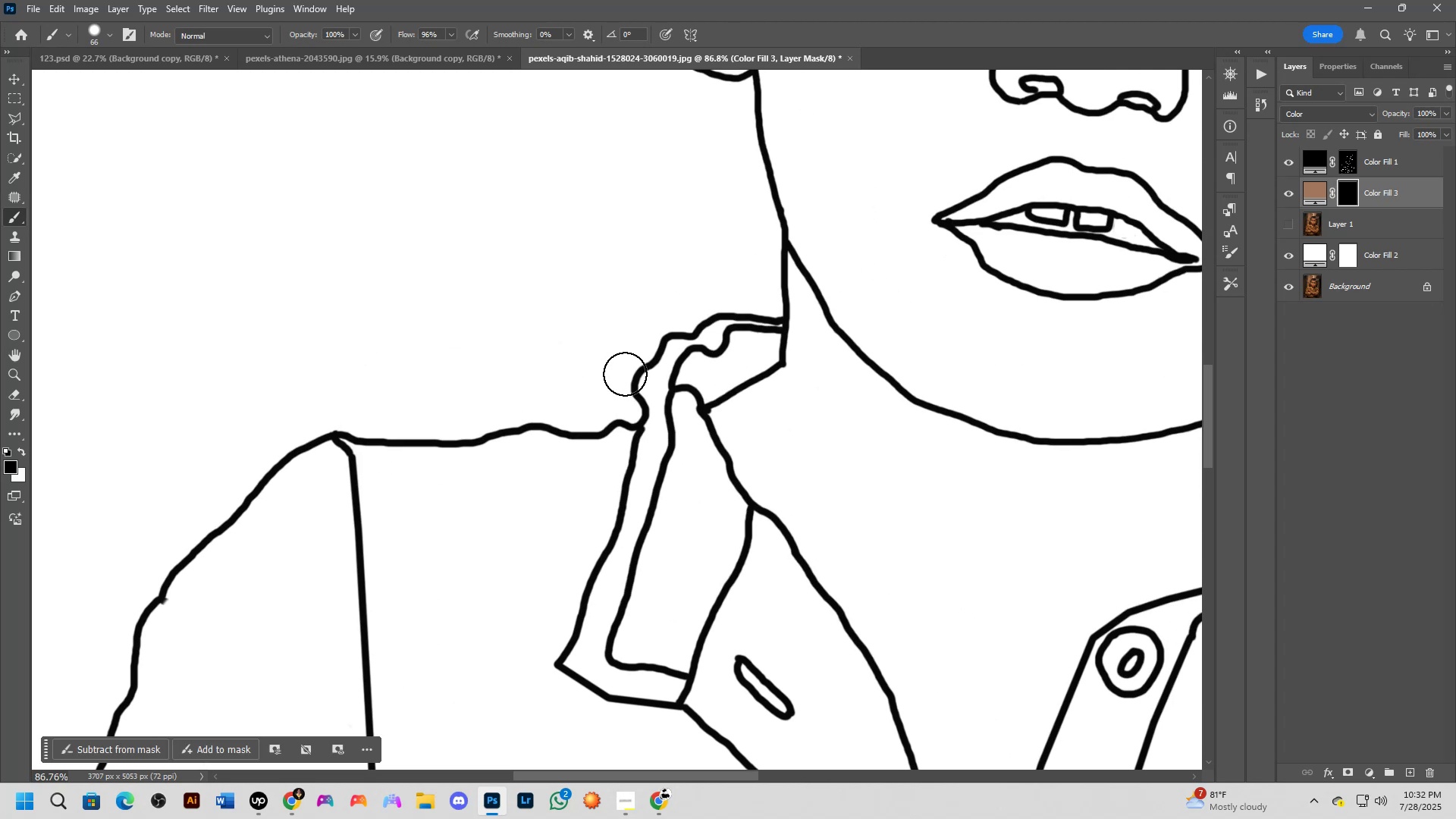 
hold_key(key=Space, duration=1.13)
 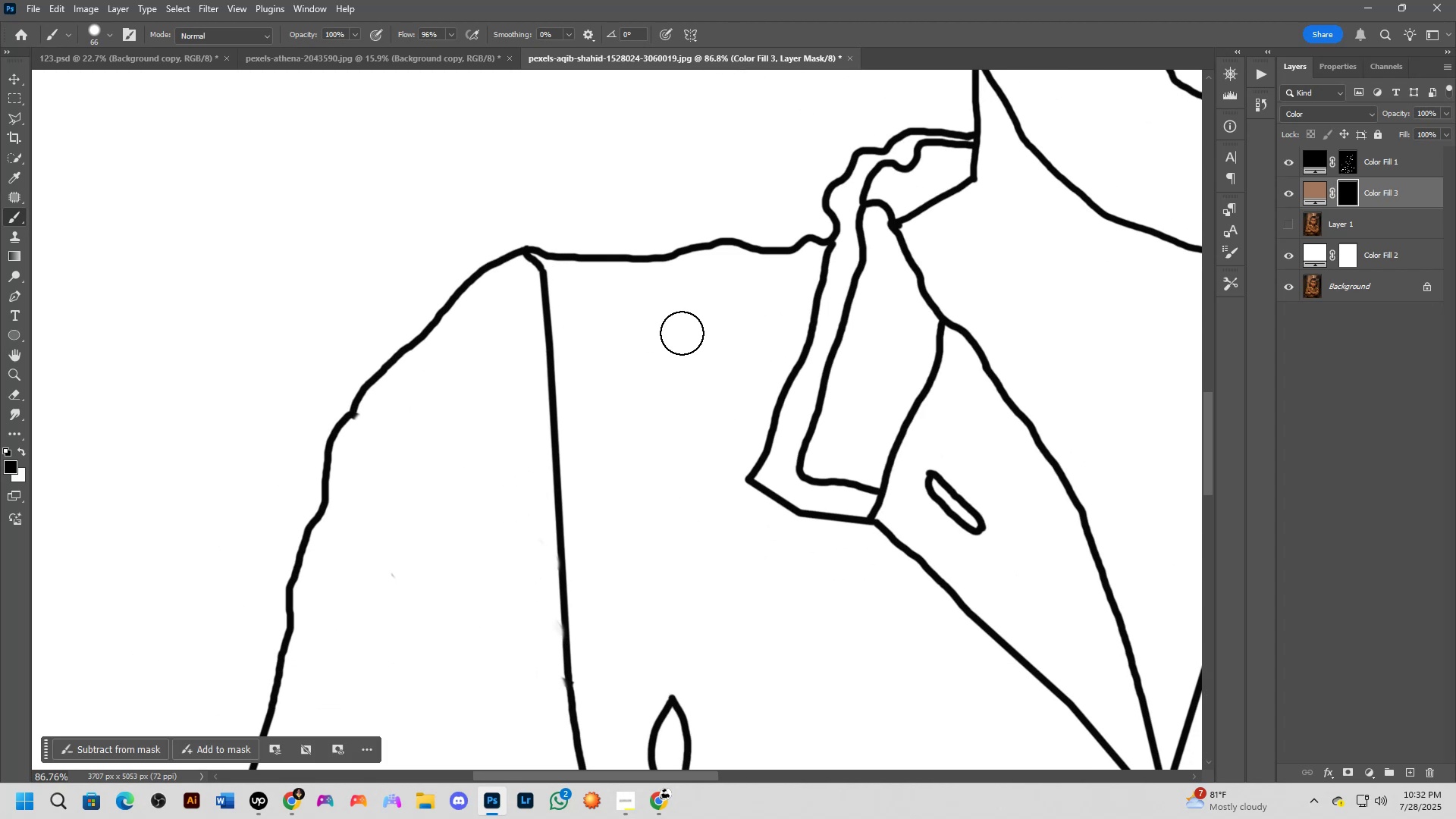 
left_click_drag(start_coordinate=[367, 448], to_coordinate=[558, 265])
 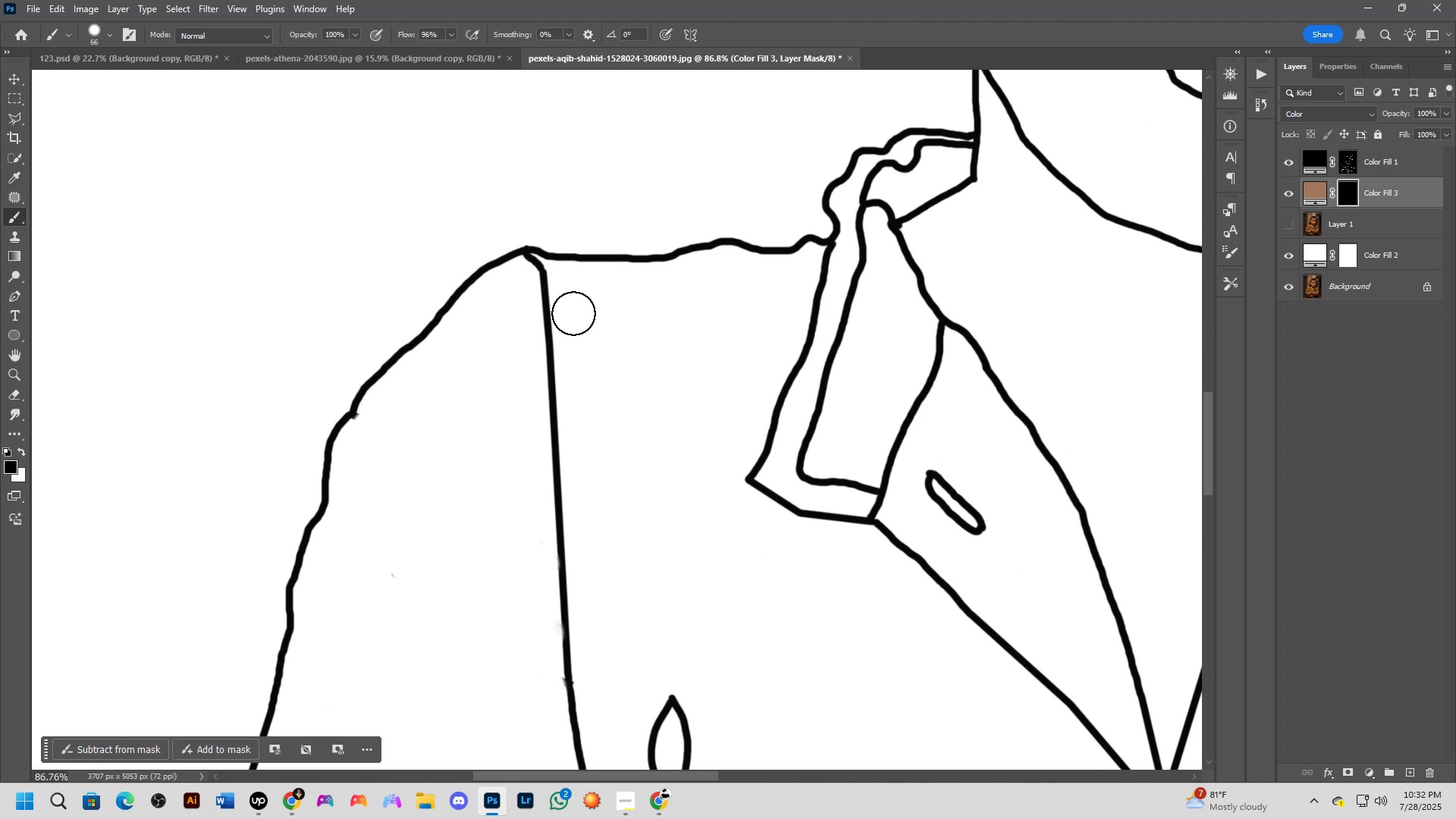 
hold_key(key=Space, duration=0.58)
 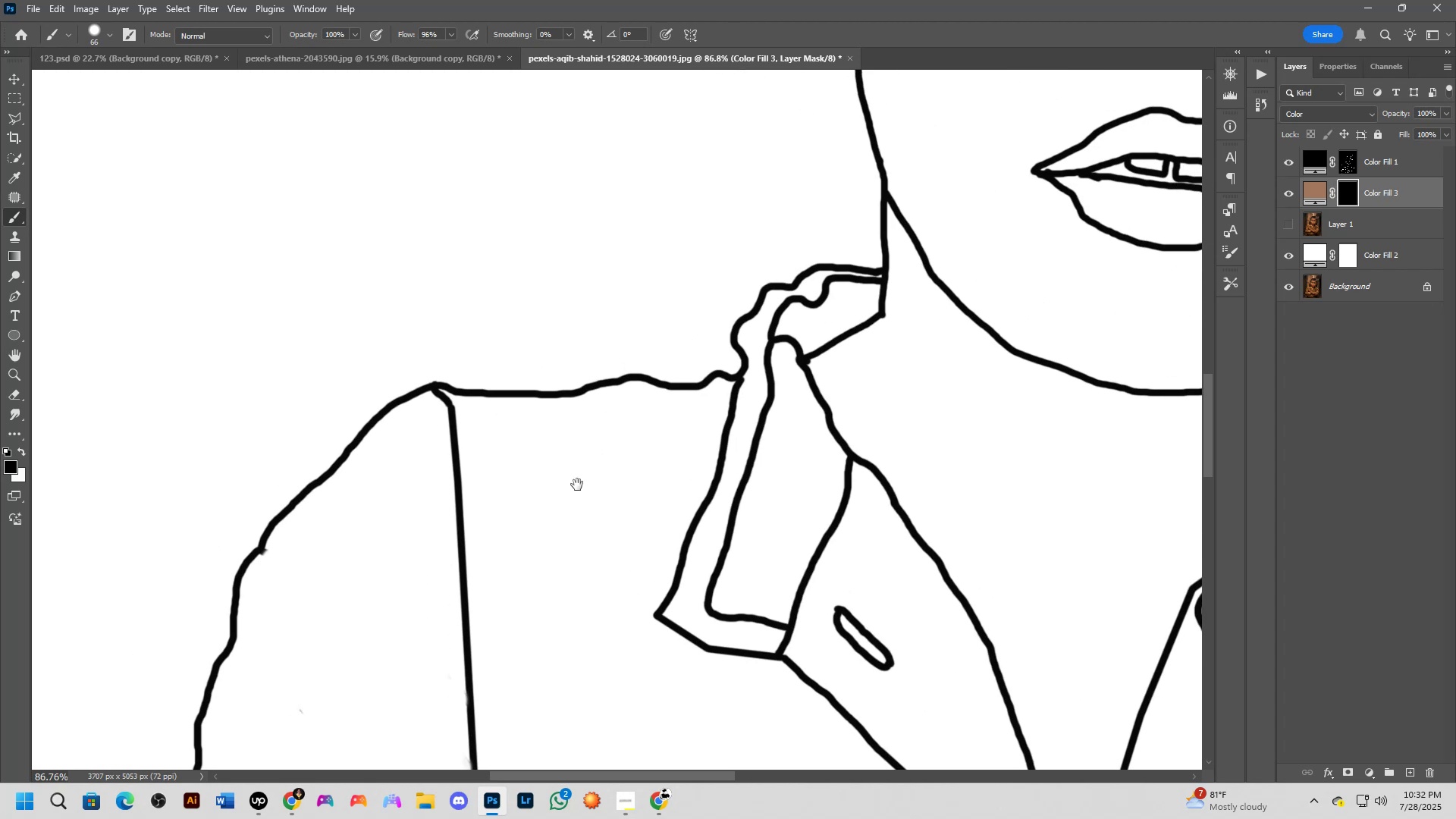 
left_click_drag(start_coordinate=[679, 339], to_coordinate=[577, 485])
 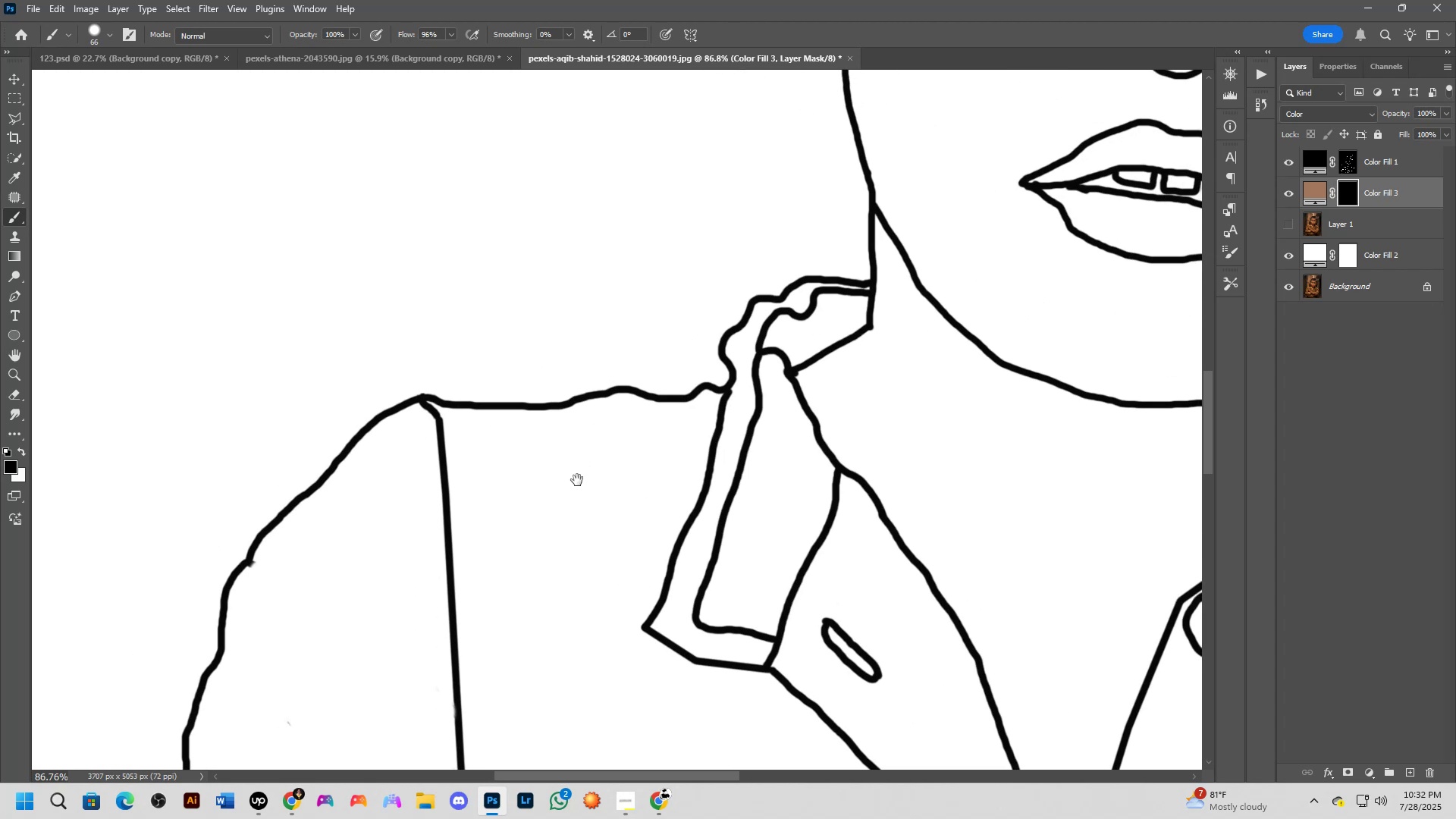 
hold_key(key=Space, duration=0.63)
 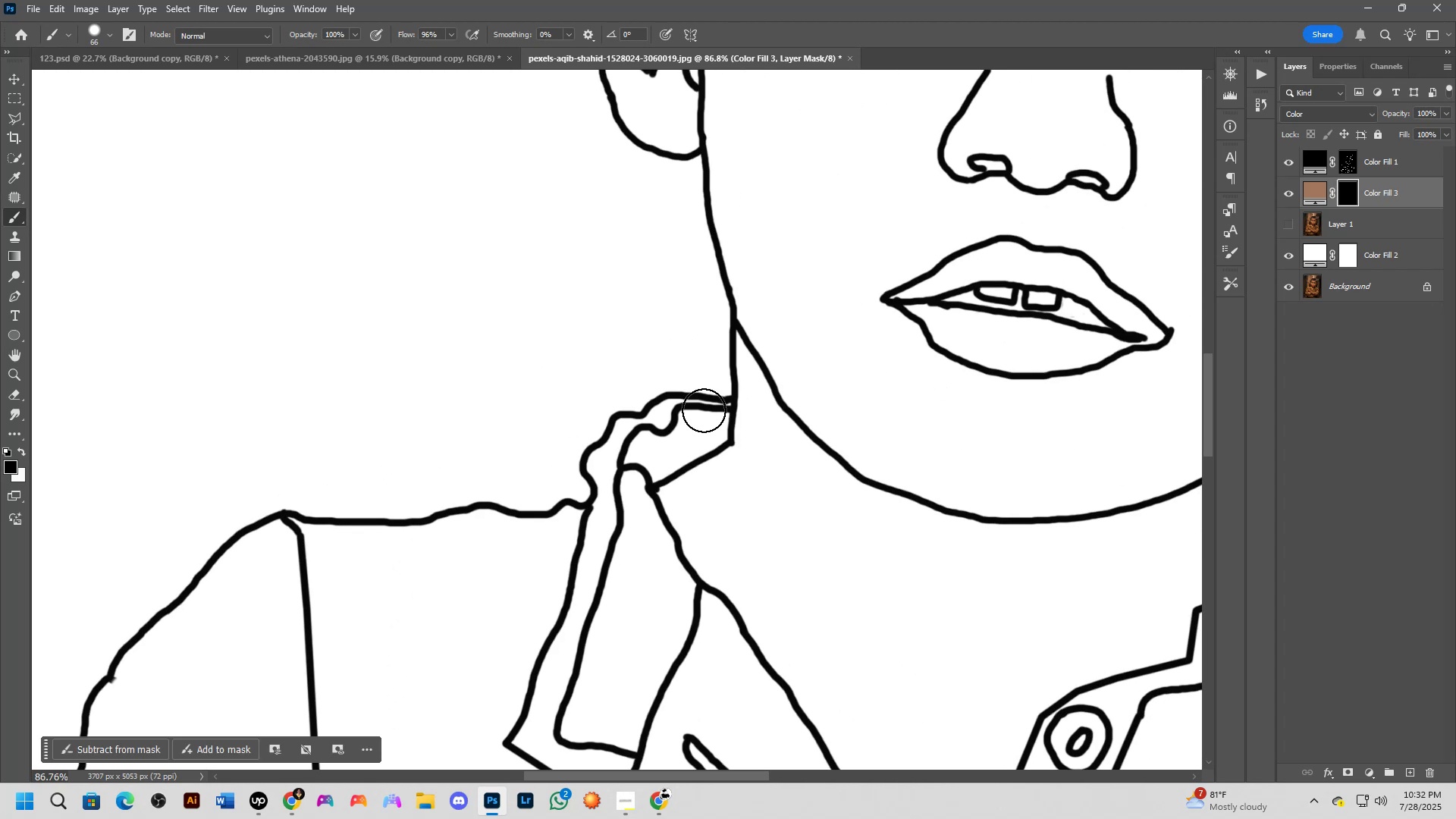 
left_click_drag(start_coordinate=[742, 255], to_coordinate=[627, 346])
 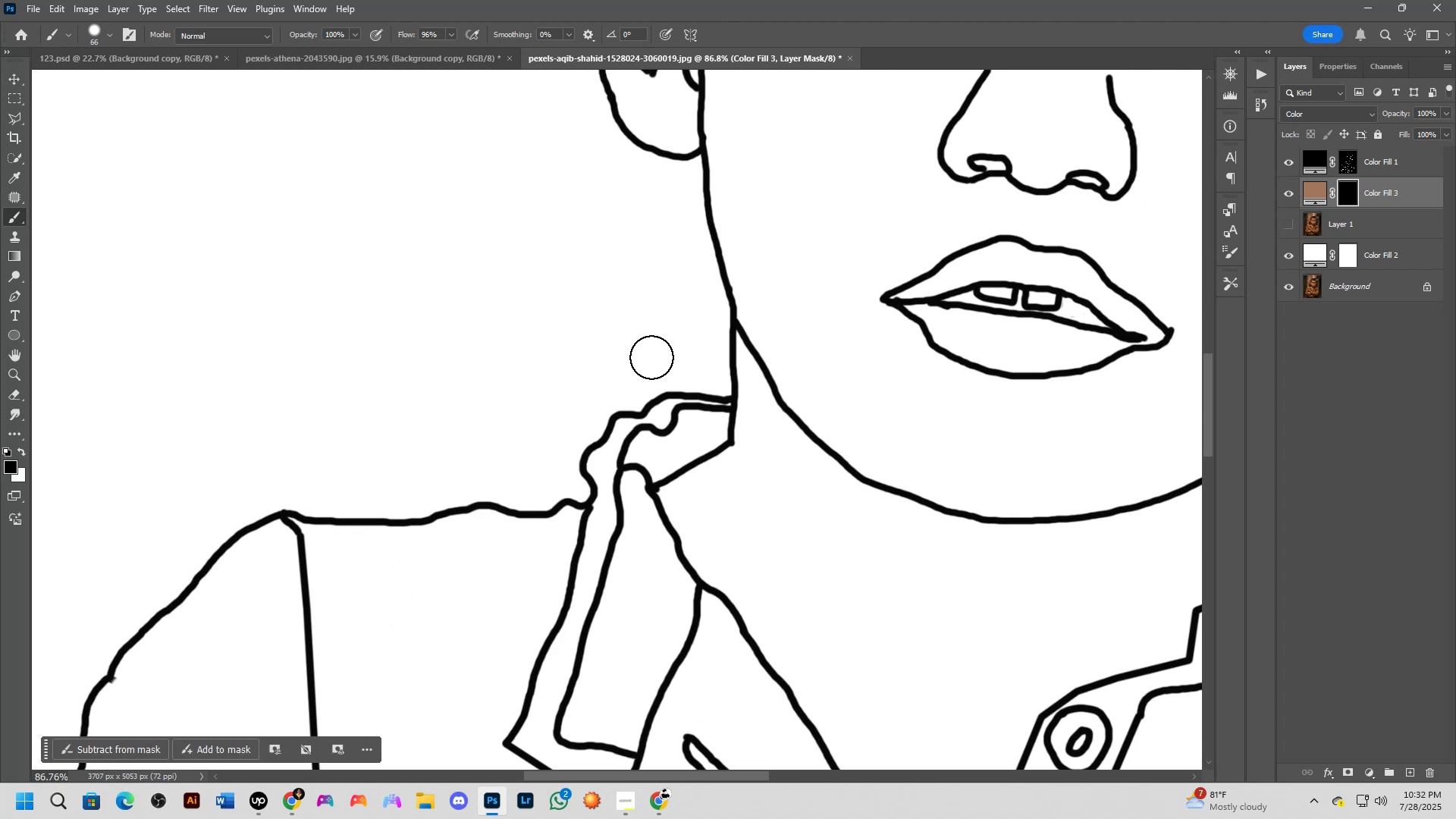 
scroll: coordinate [705, 403], scroll_direction: up, amount: 3.0
 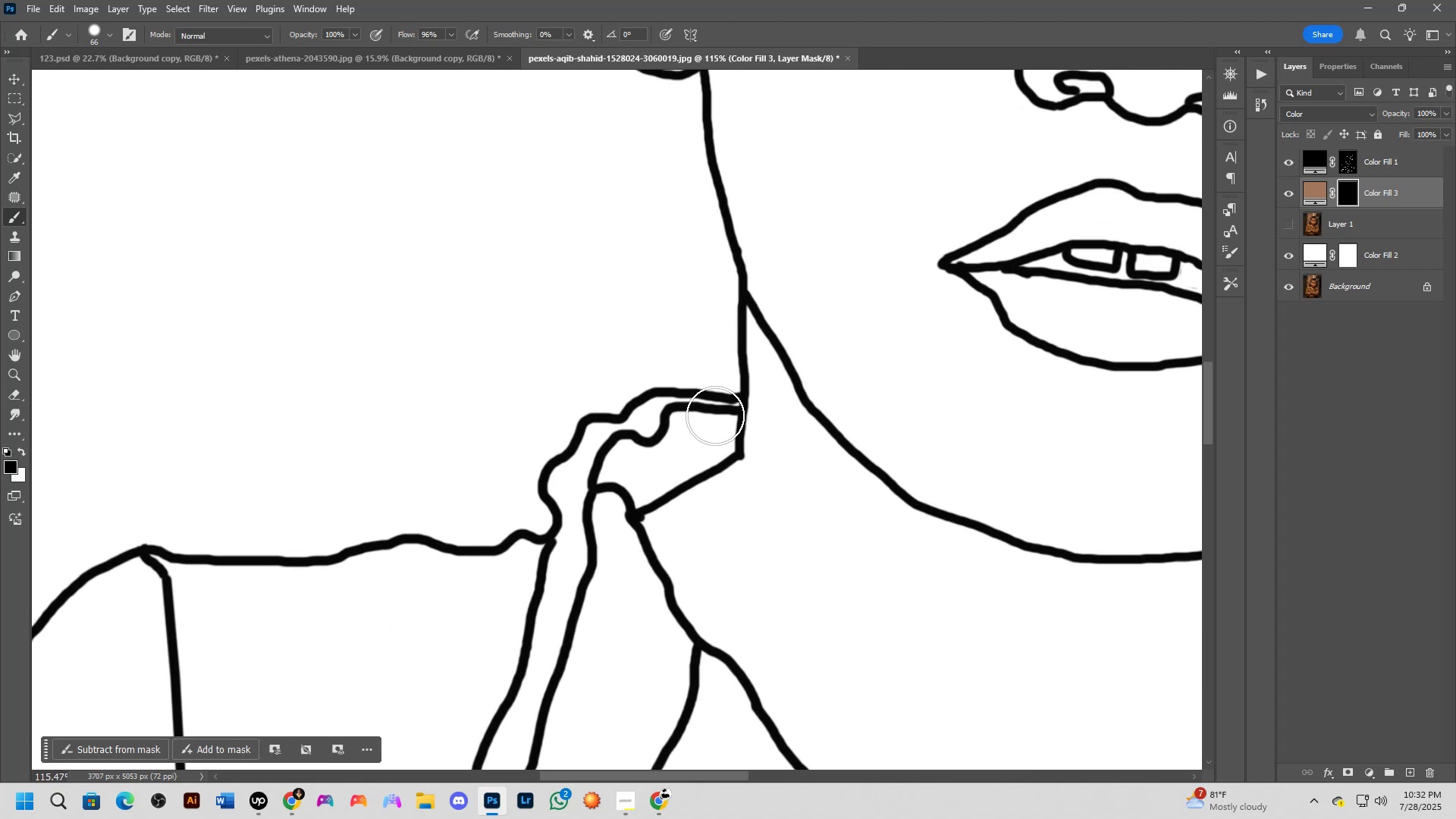 
hold_key(key=AltLeft, duration=1.54)
 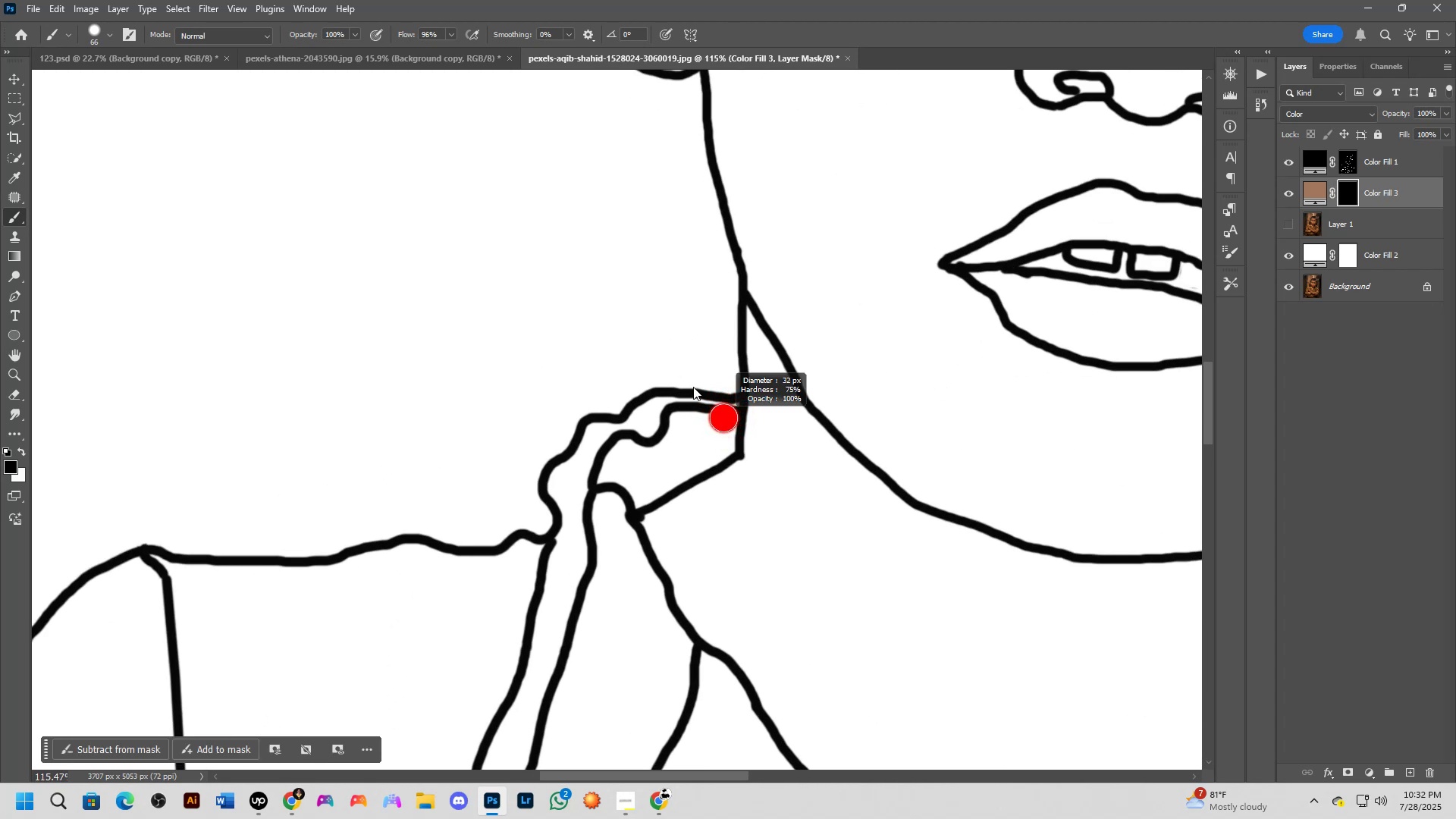 
hold_key(key=AltLeft, duration=0.46)
 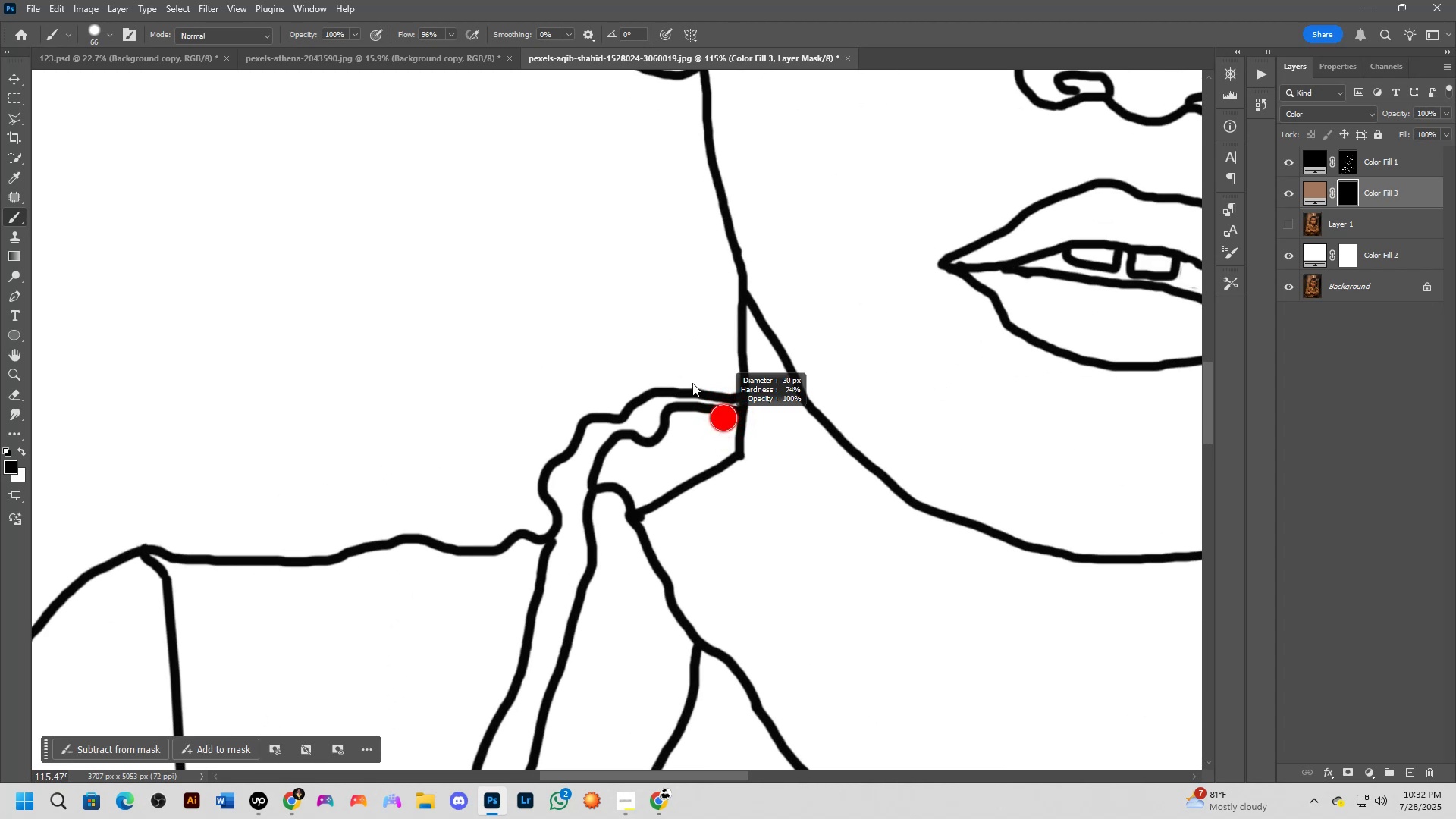 
hold_key(key=Space, duration=0.57)
 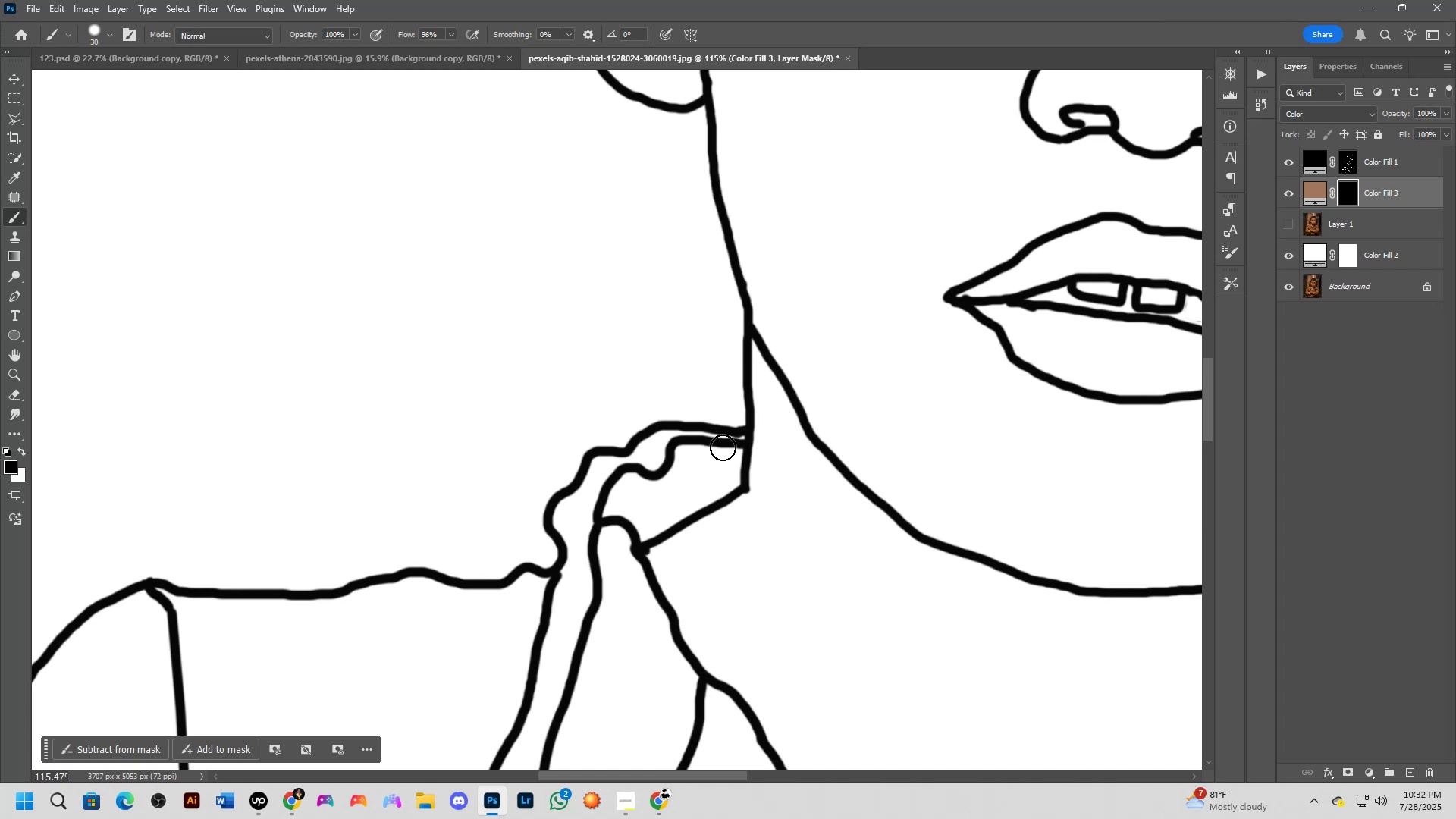 
left_click_drag(start_coordinate=[679, 348], to_coordinate=[685, 381])
 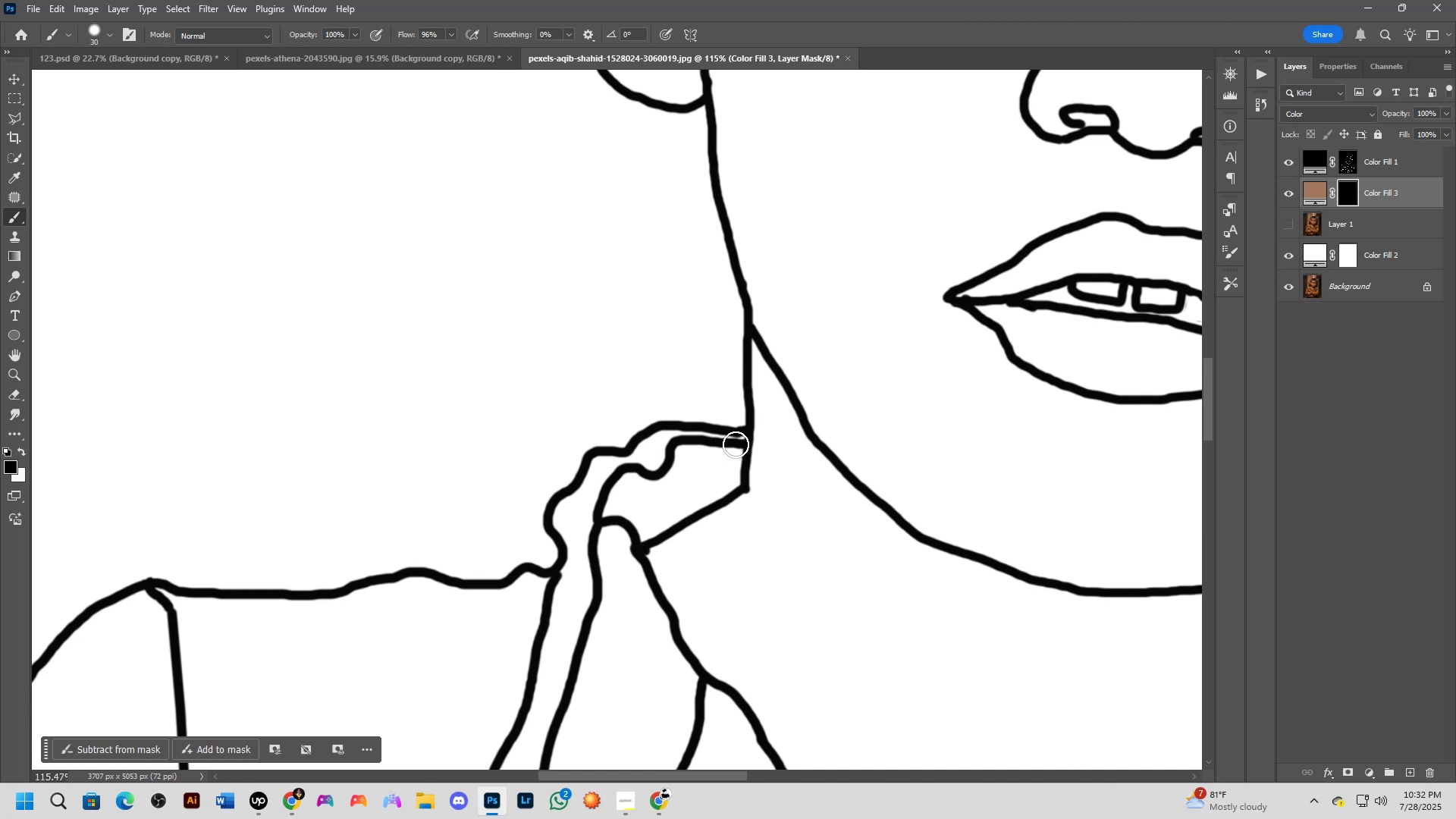 
left_click([736, 444])
 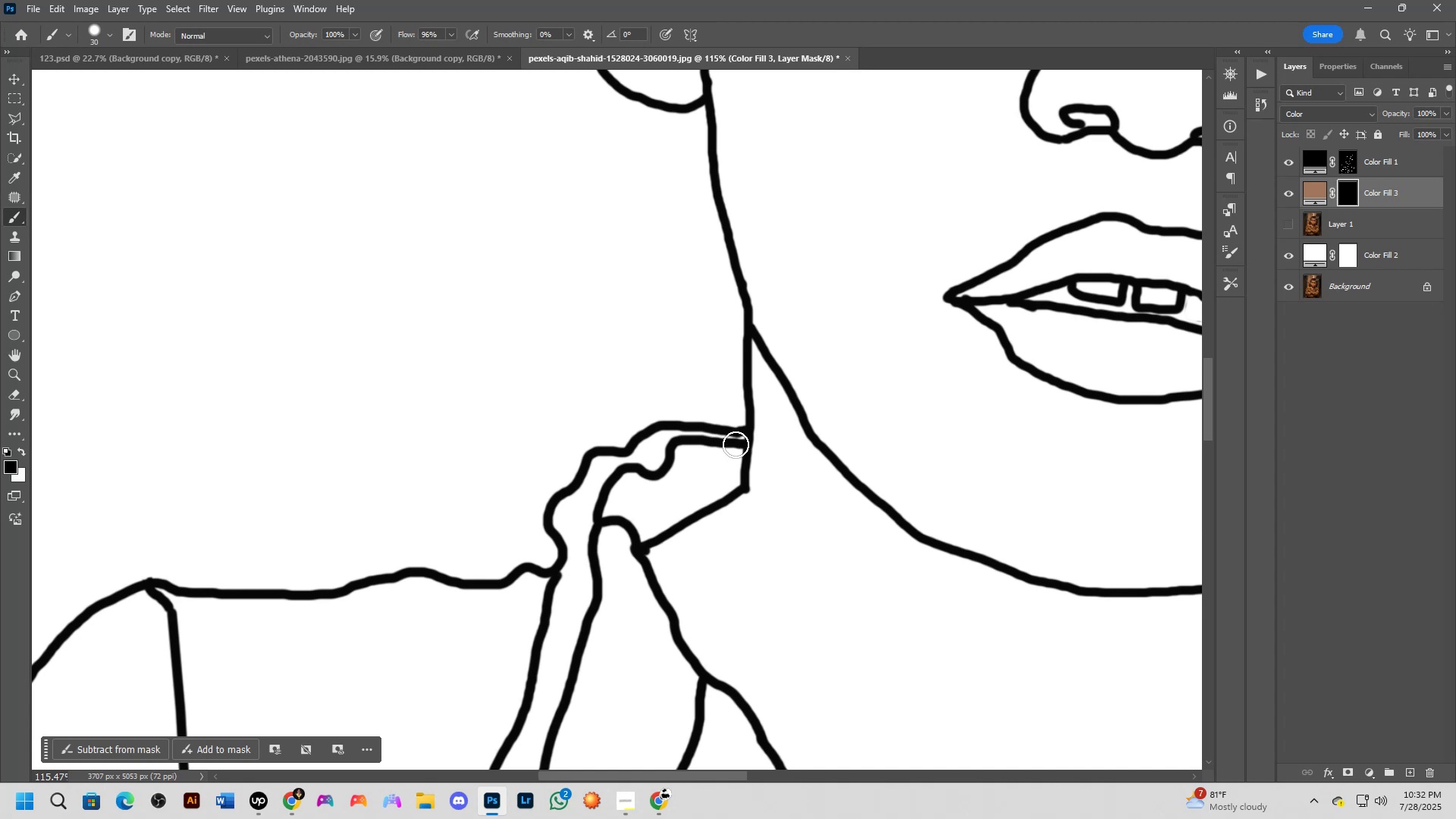 
key(X)
 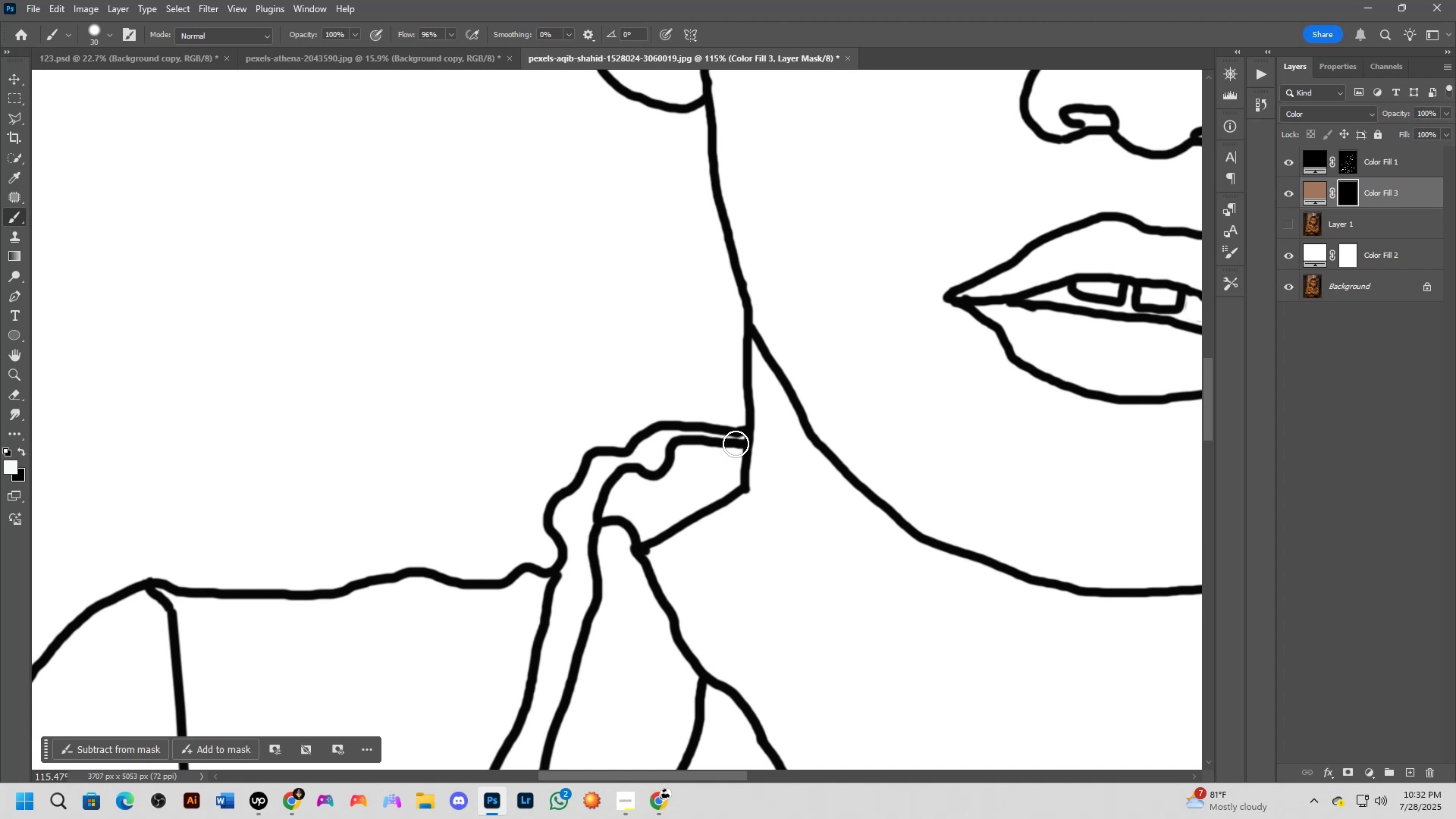 
left_click_drag(start_coordinate=[736, 444], to_coordinate=[723, 443])
 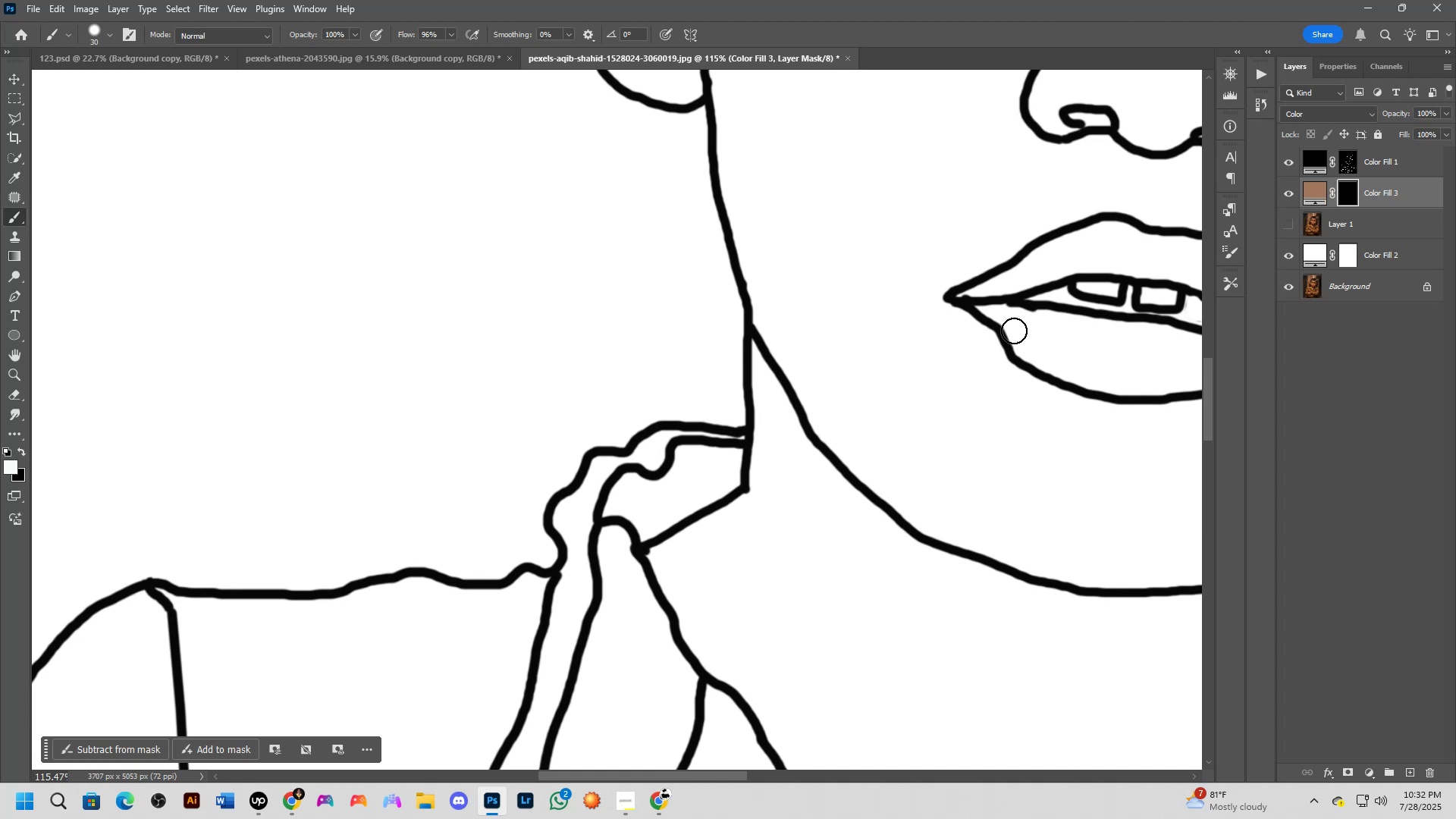 
key(X)
 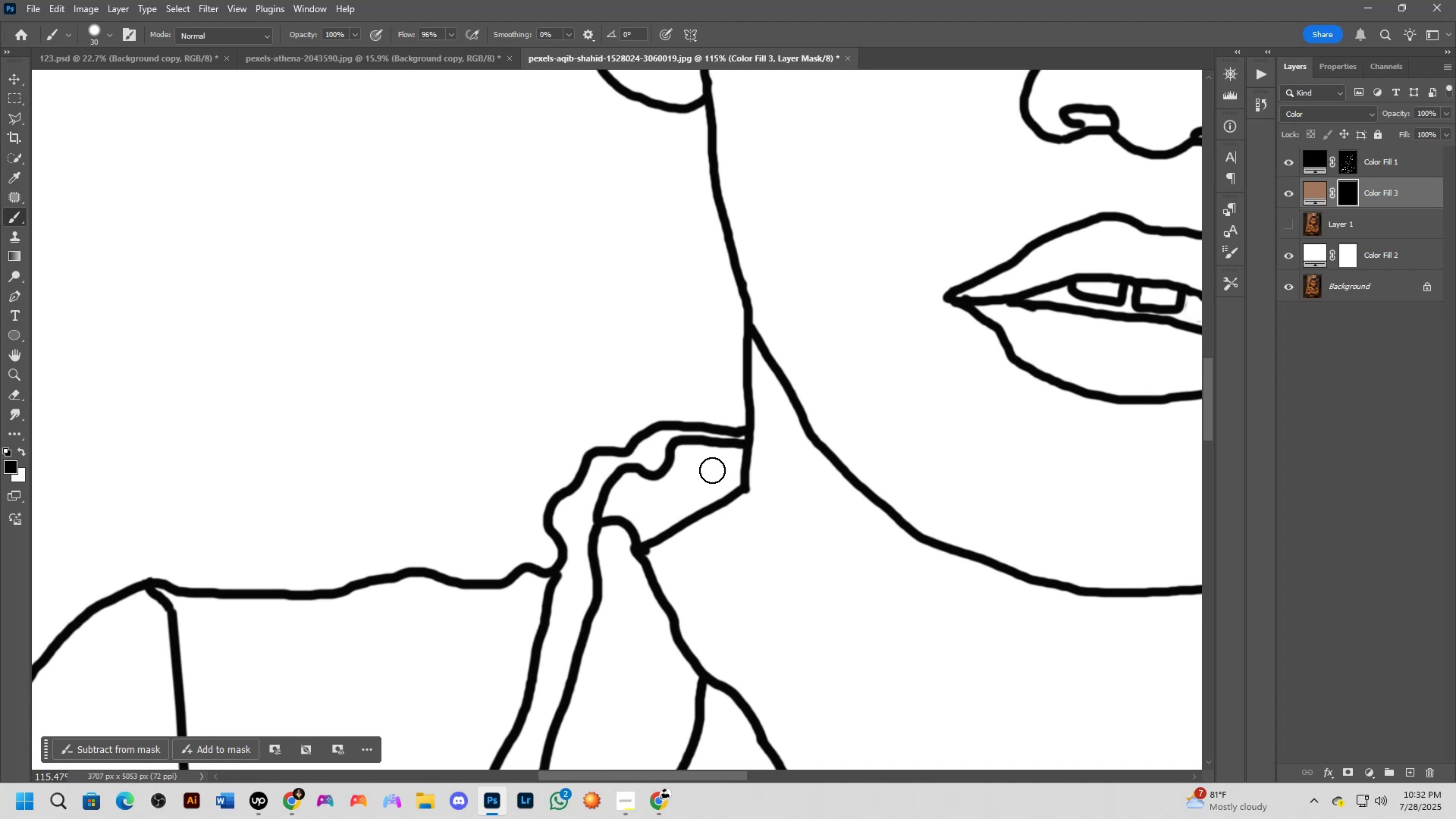 
double_click([712, 470])
 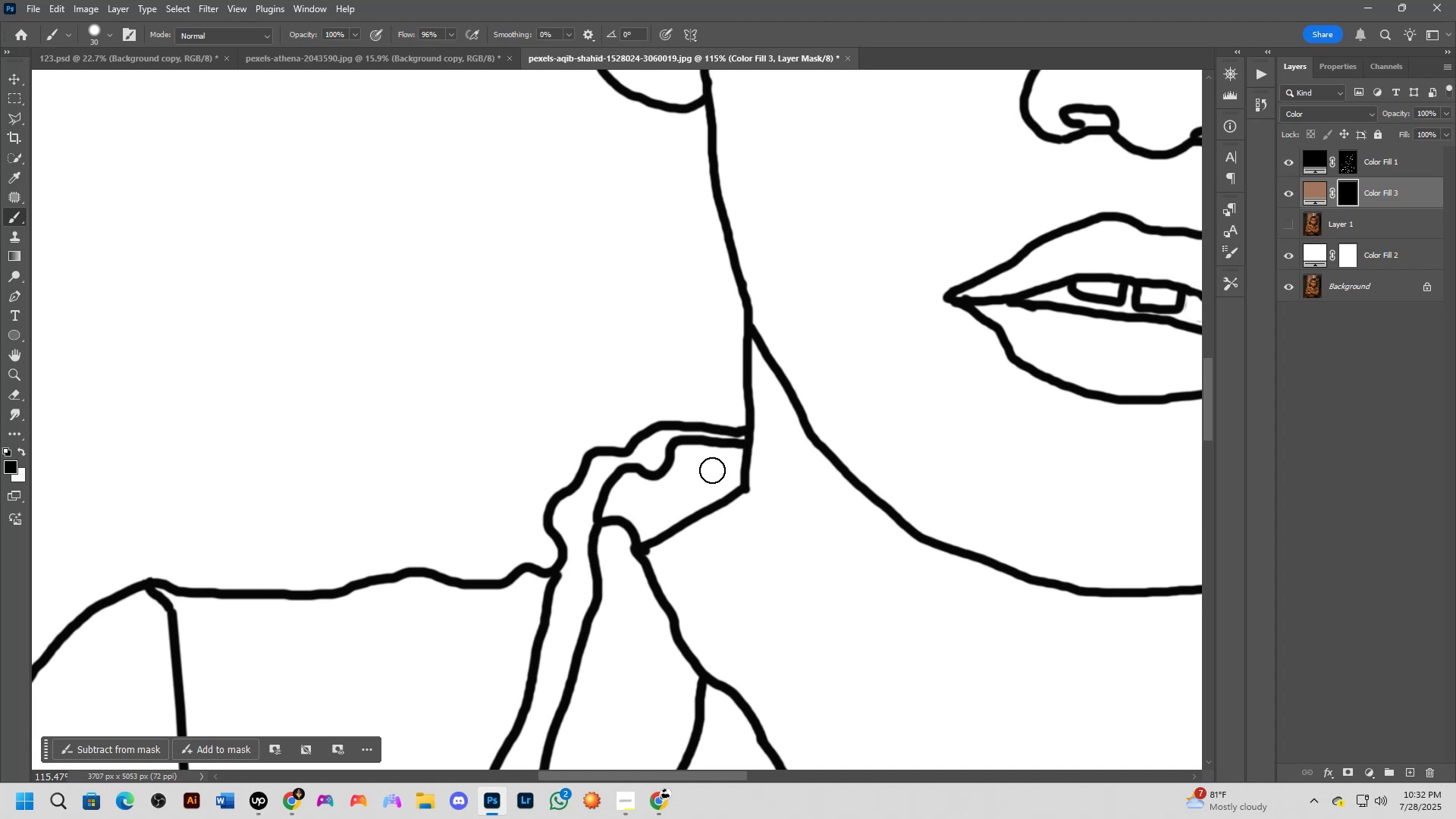 
triple_click([712, 470])
 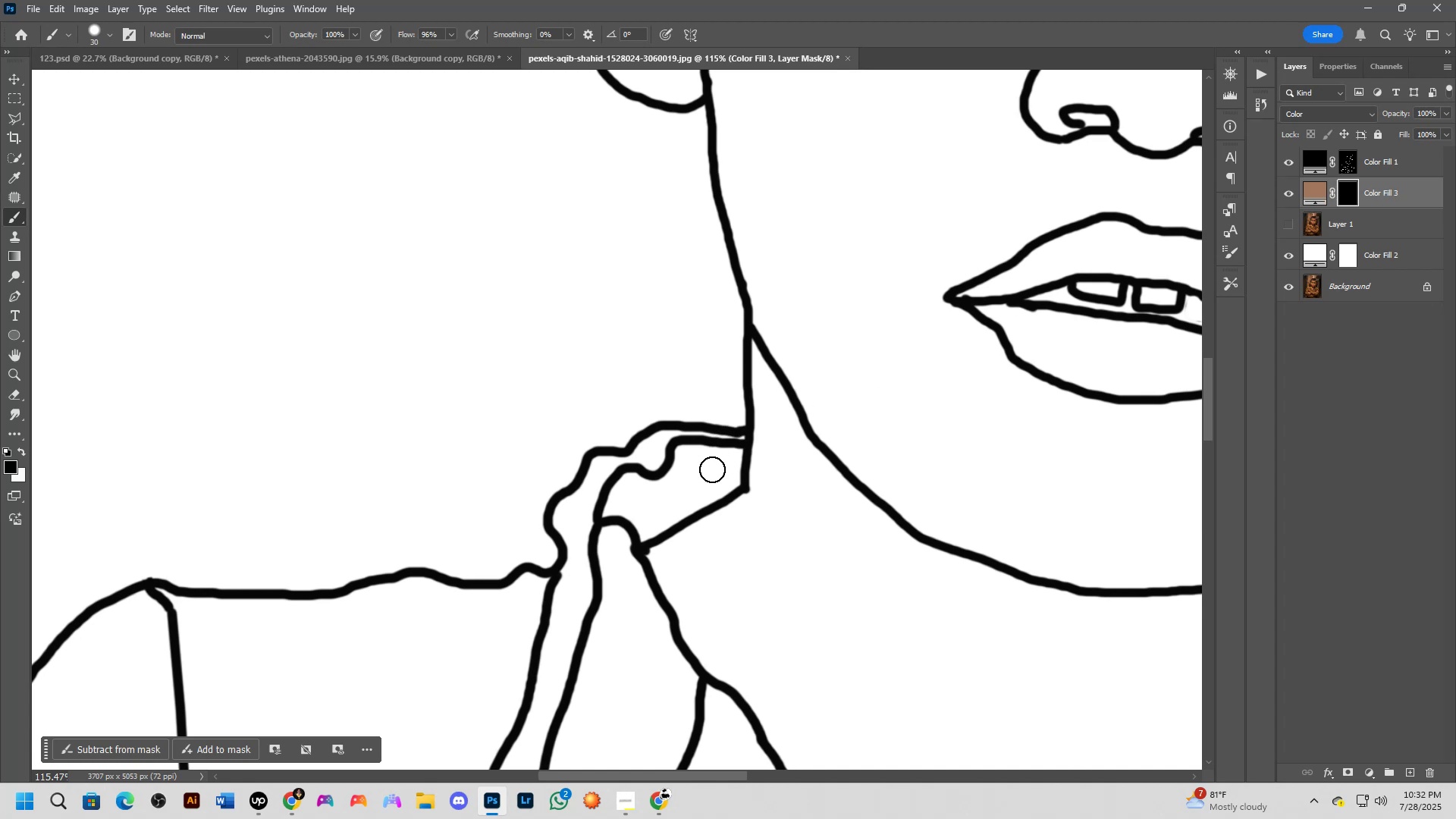 
key(X)
 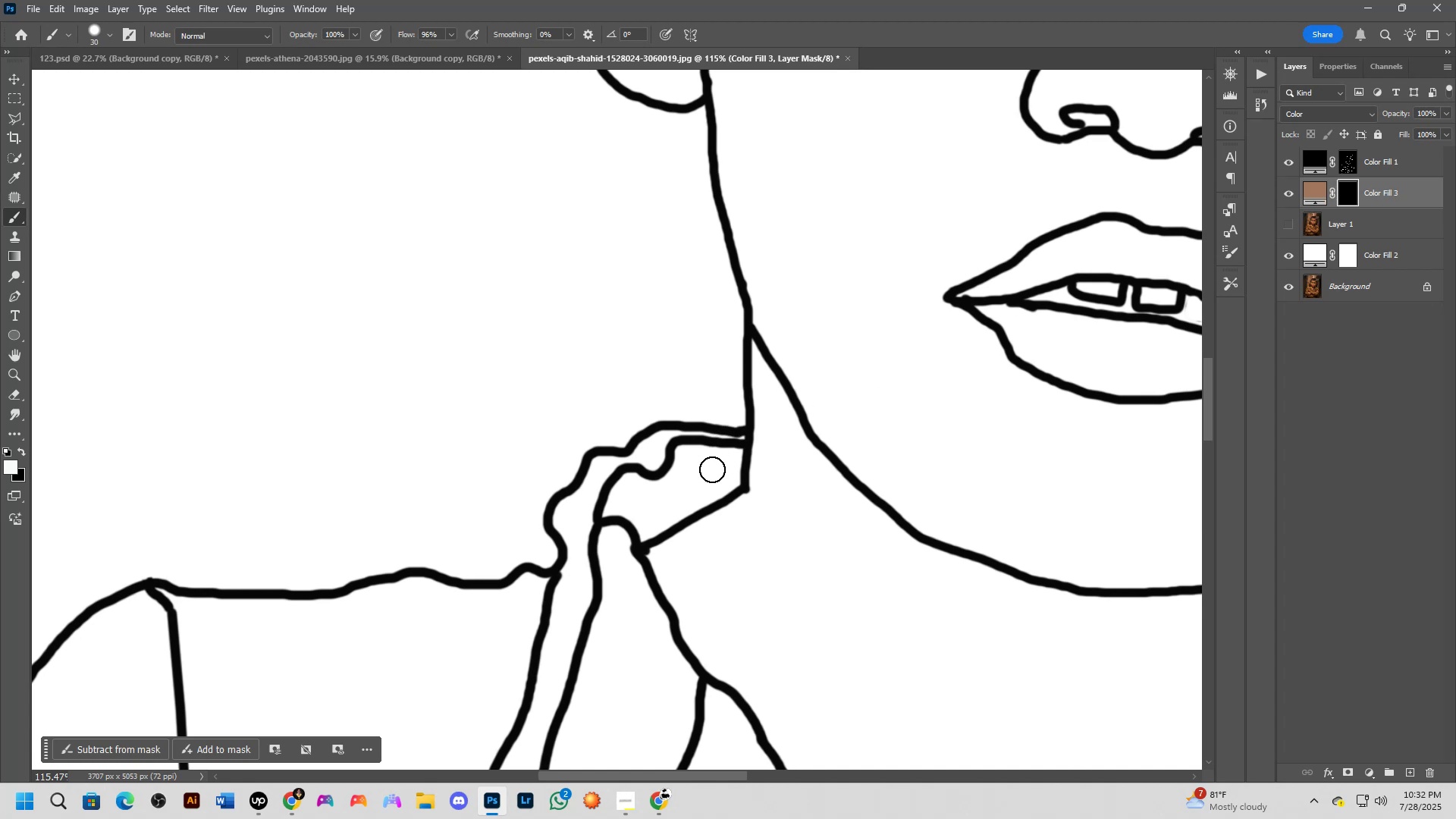 
triple_click([712, 469])
 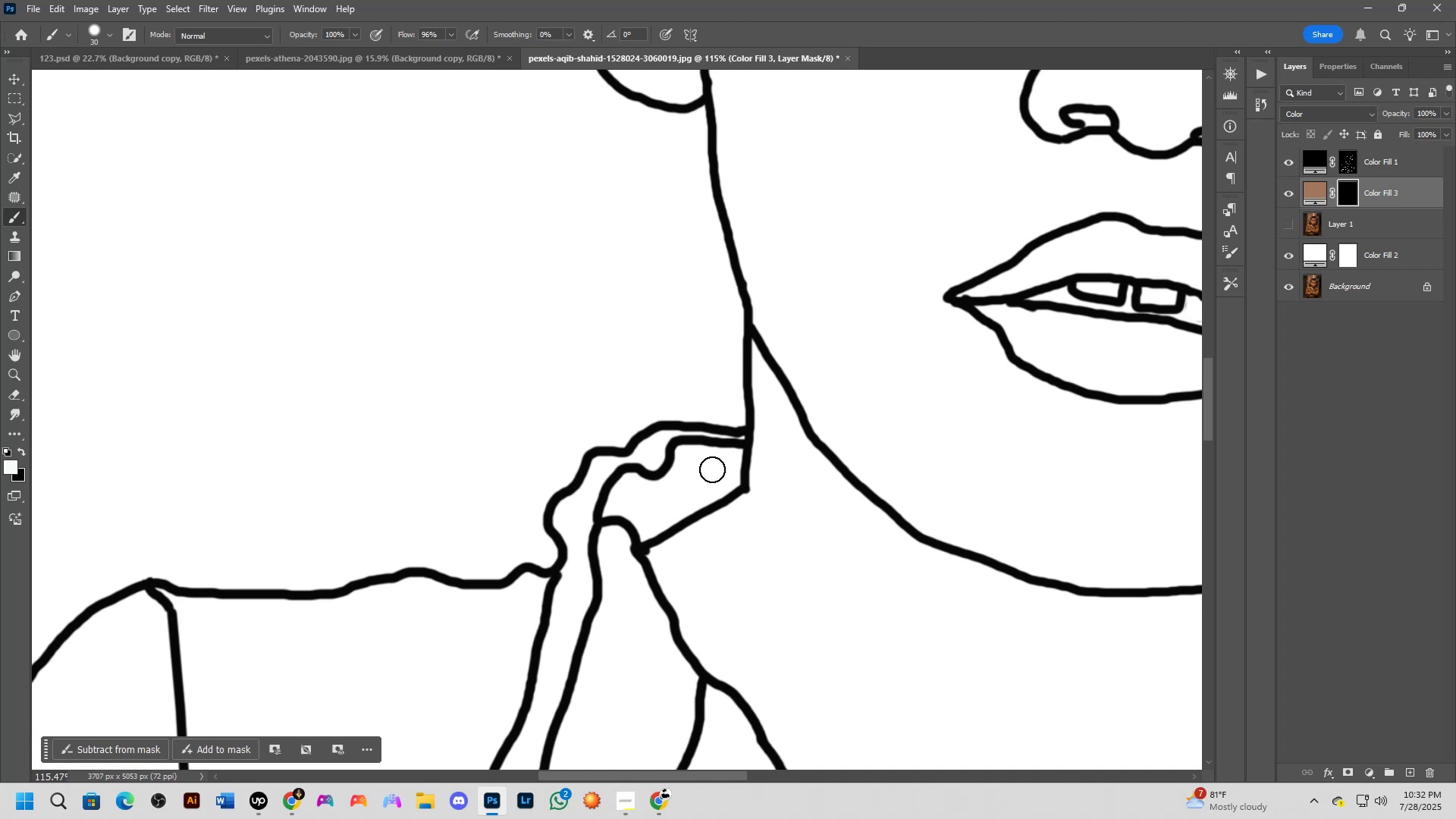 
triple_click([712, 469])
 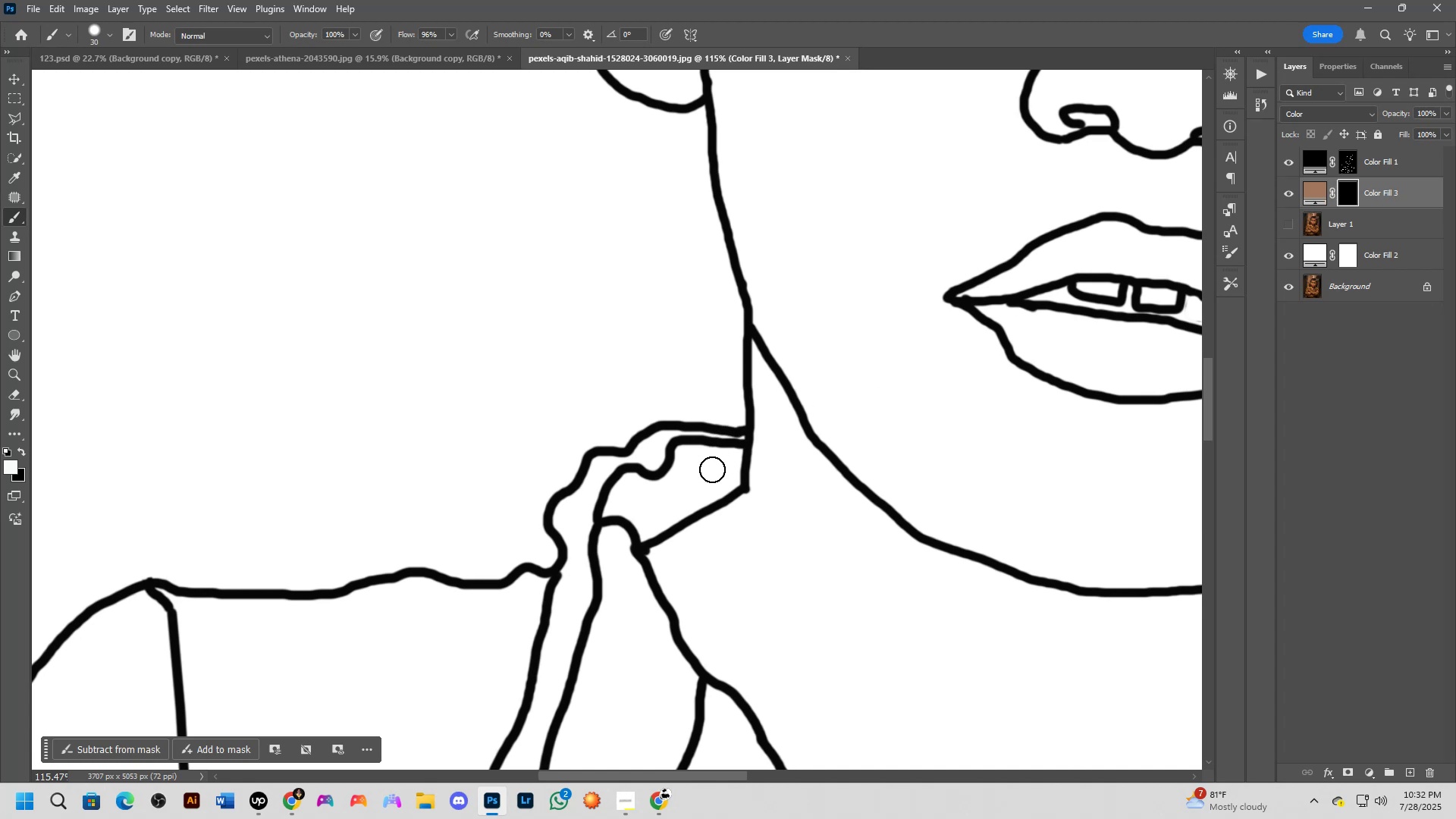 
key(X)
 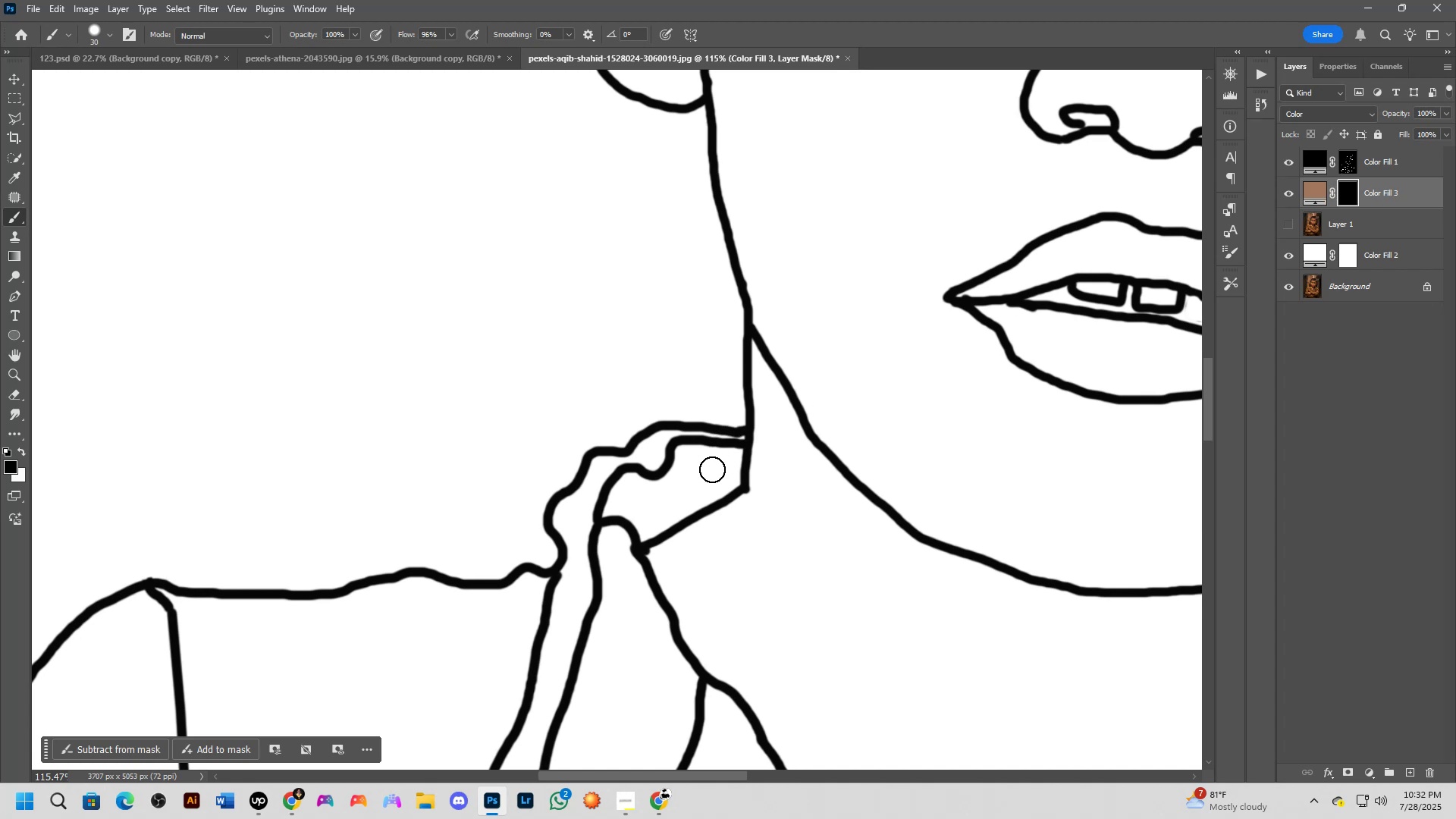 
left_click([712, 469])
 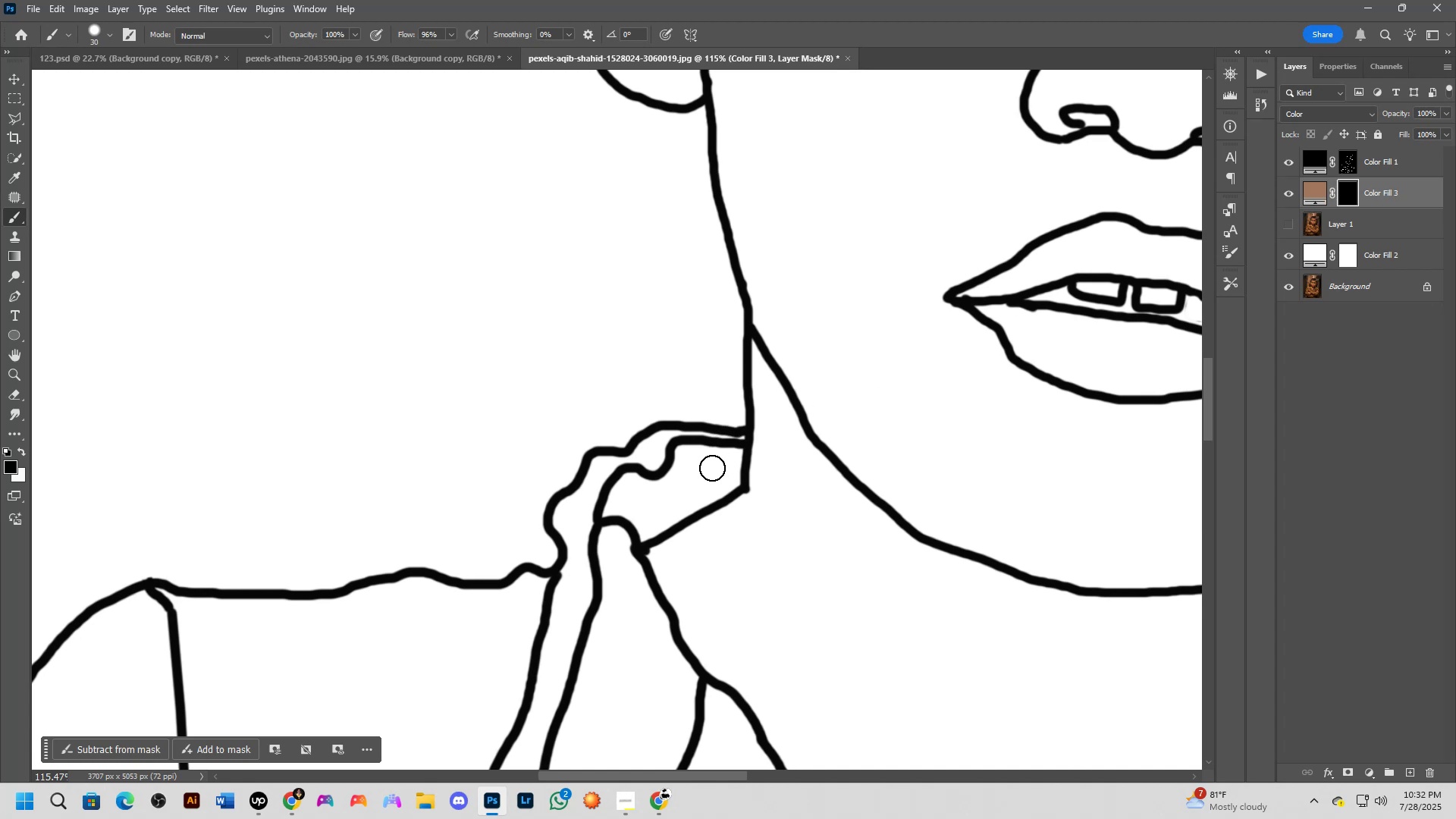 
scroll: coordinate [716, 463], scroll_direction: down, amount: 8.0
 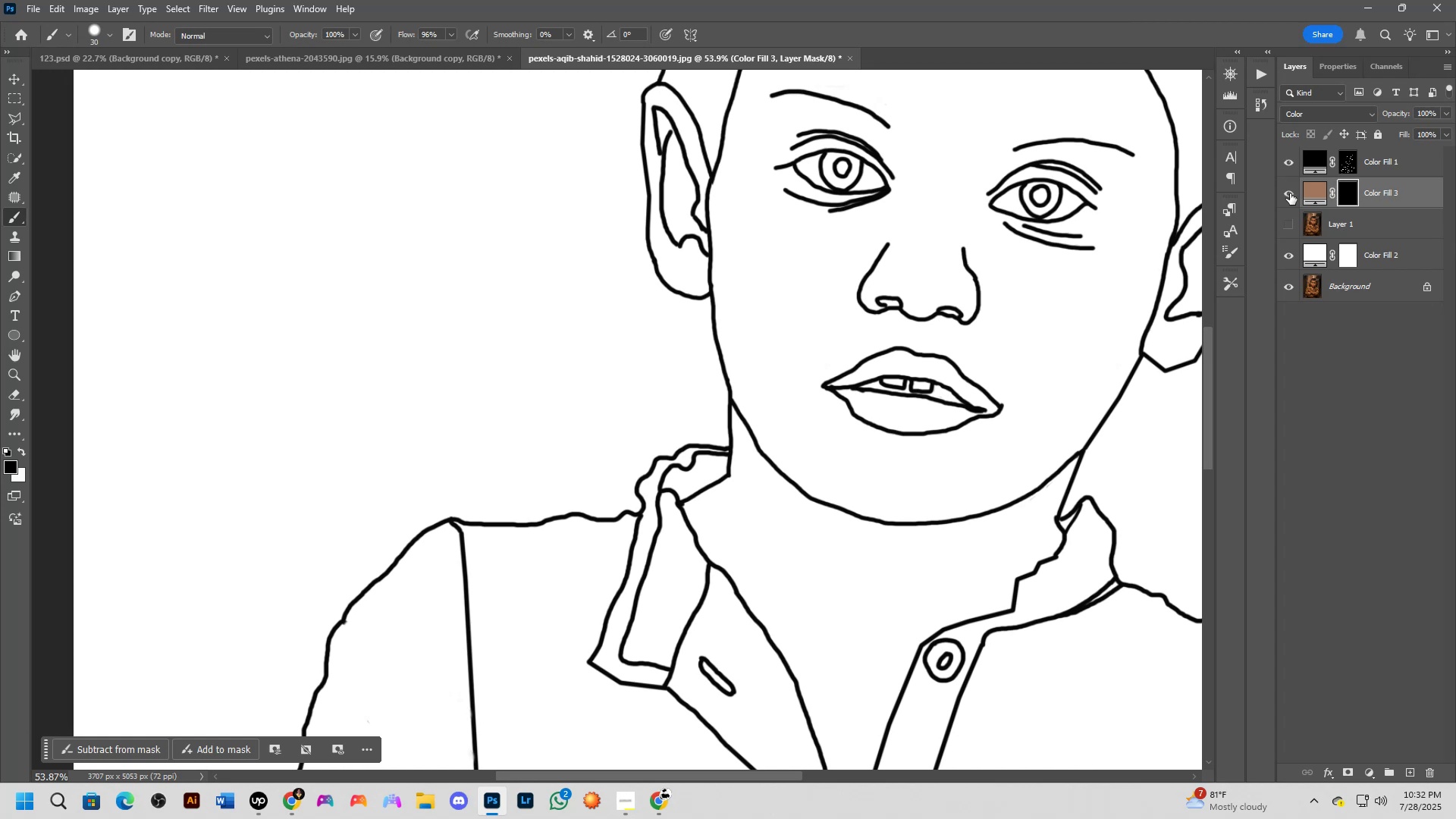 
left_click([1314, 190])
 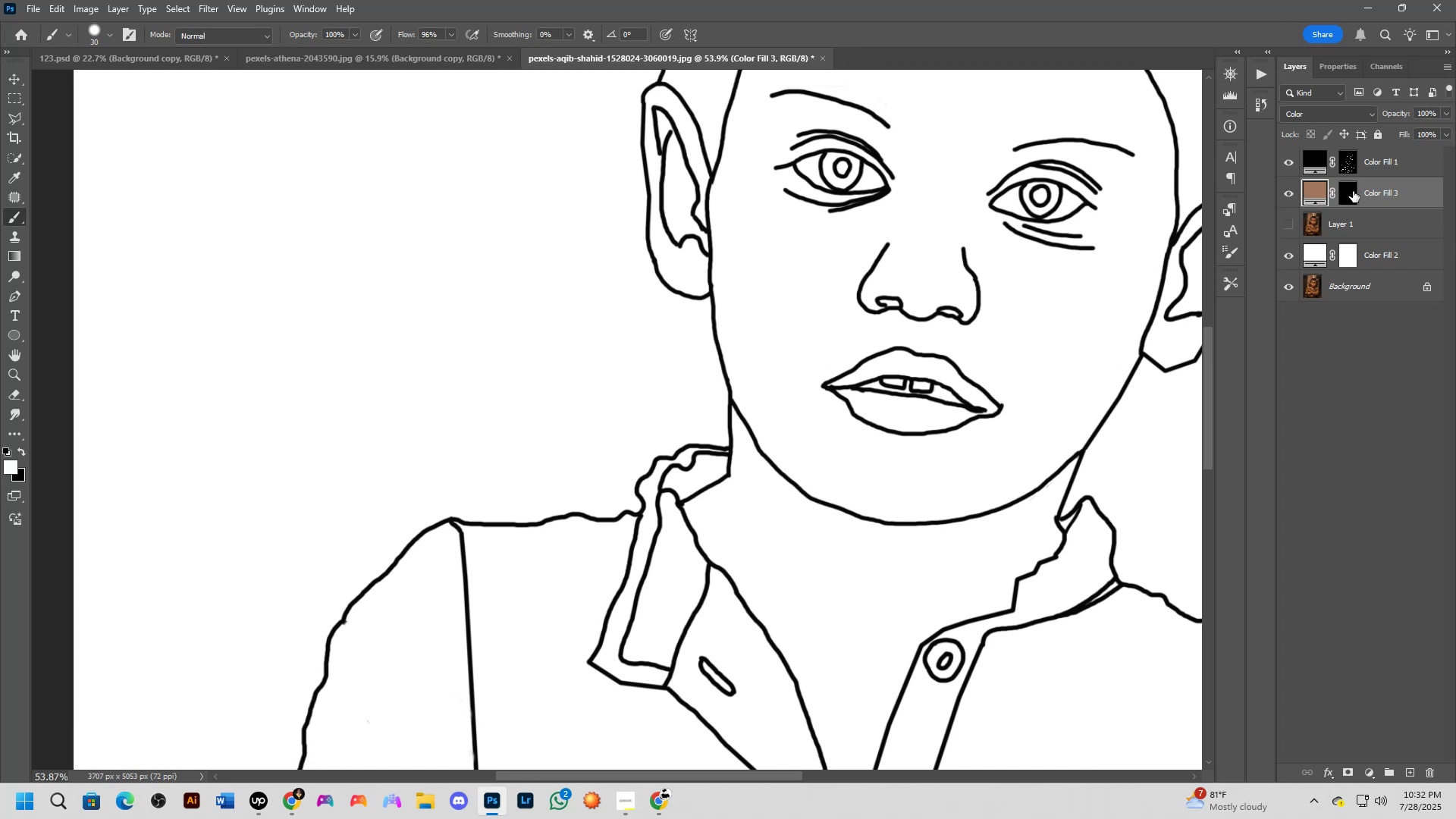 
left_click([1353, 191])
 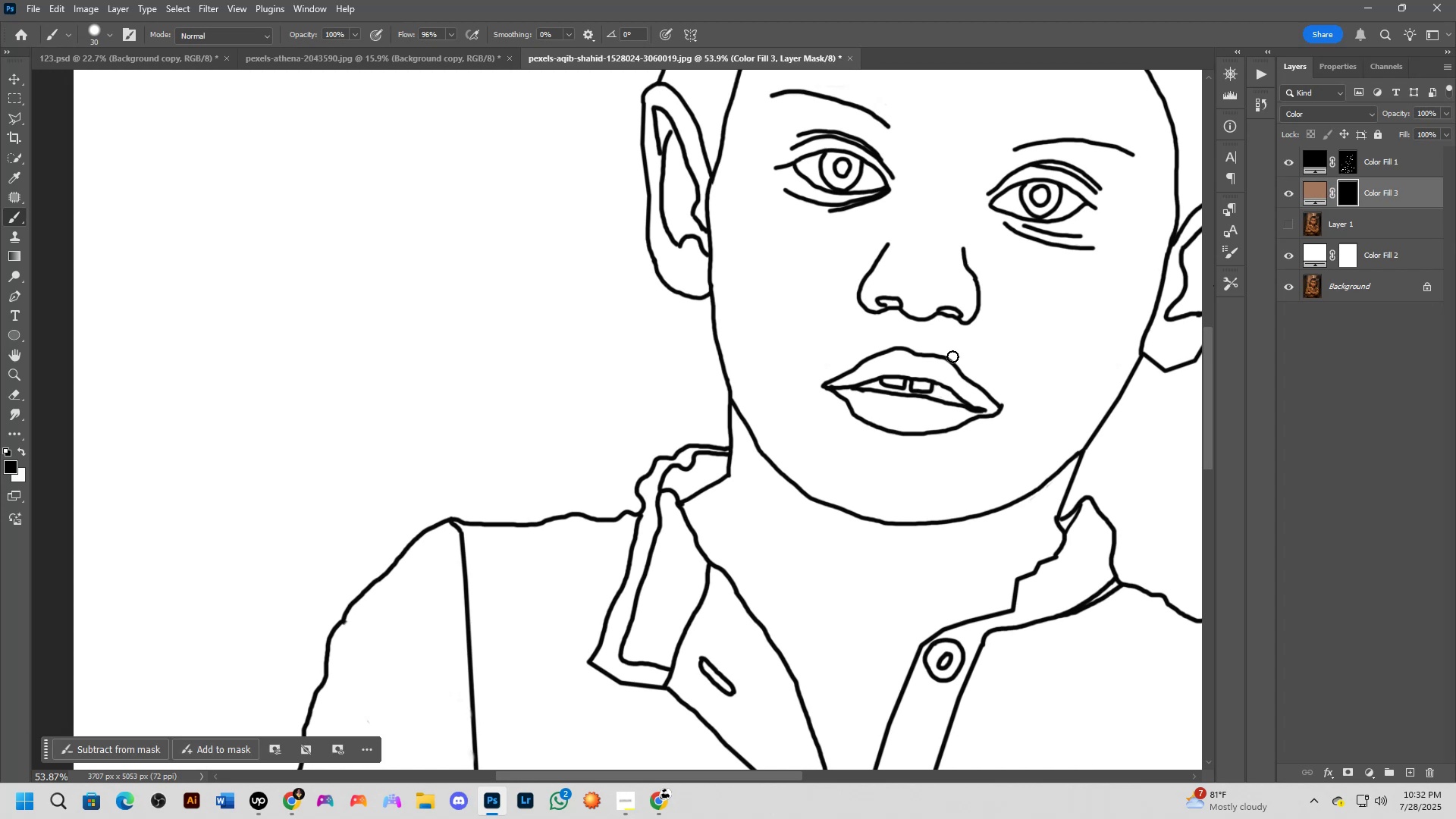 
scroll: coordinate [829, 381], scroll_direction: up, amount: 4.0
 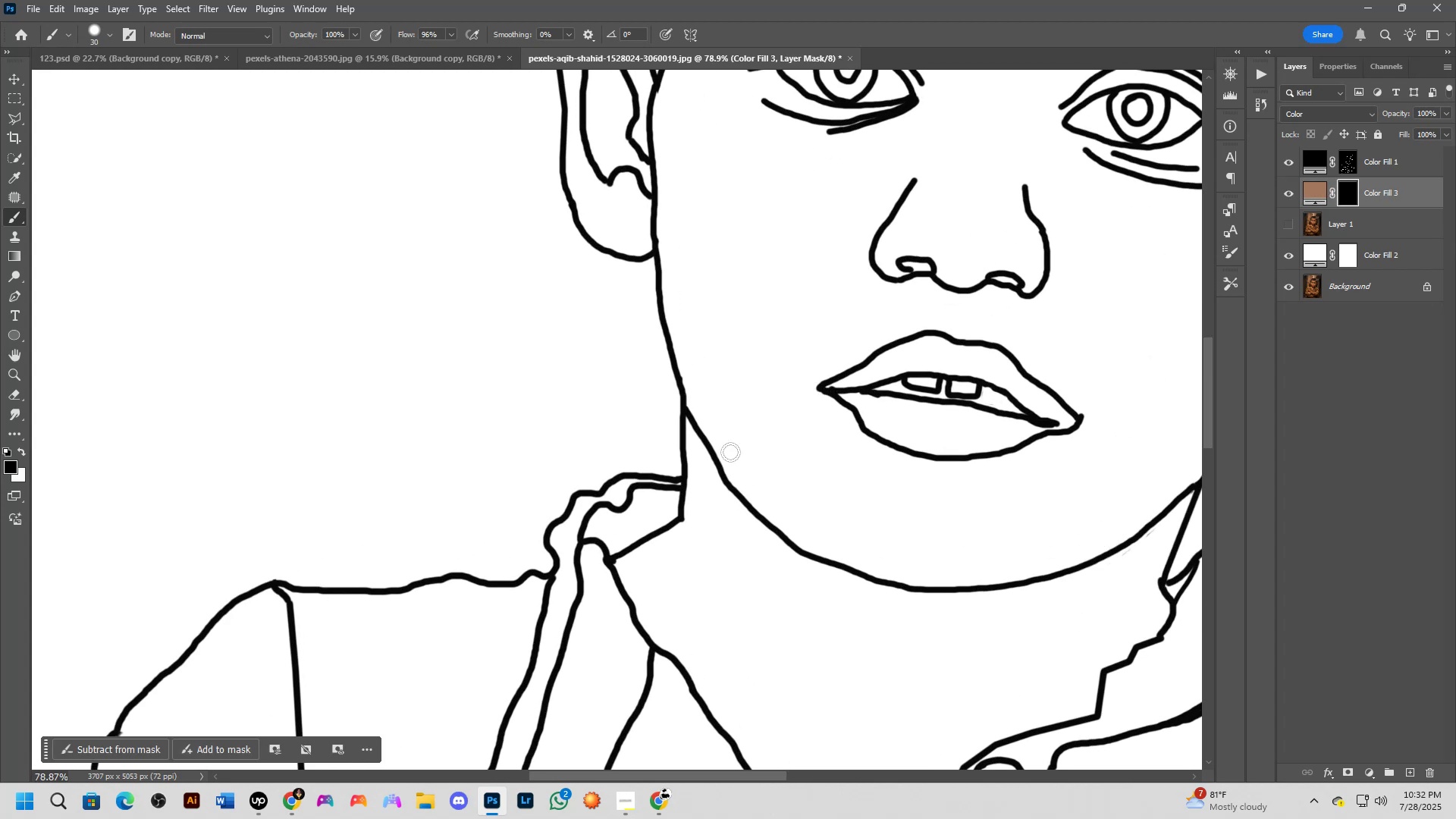 
key(X)
 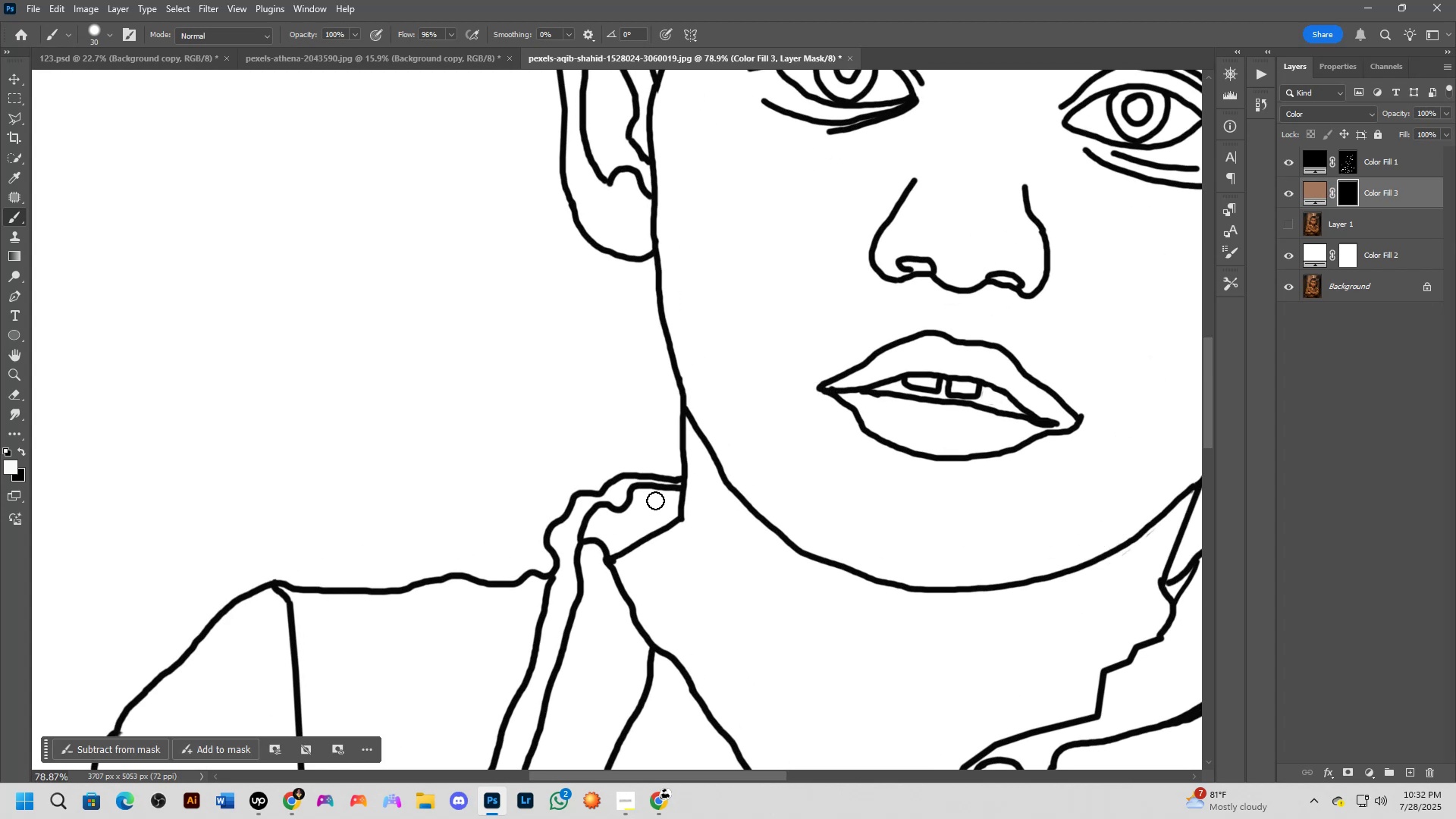 
double_click([655, 500])
 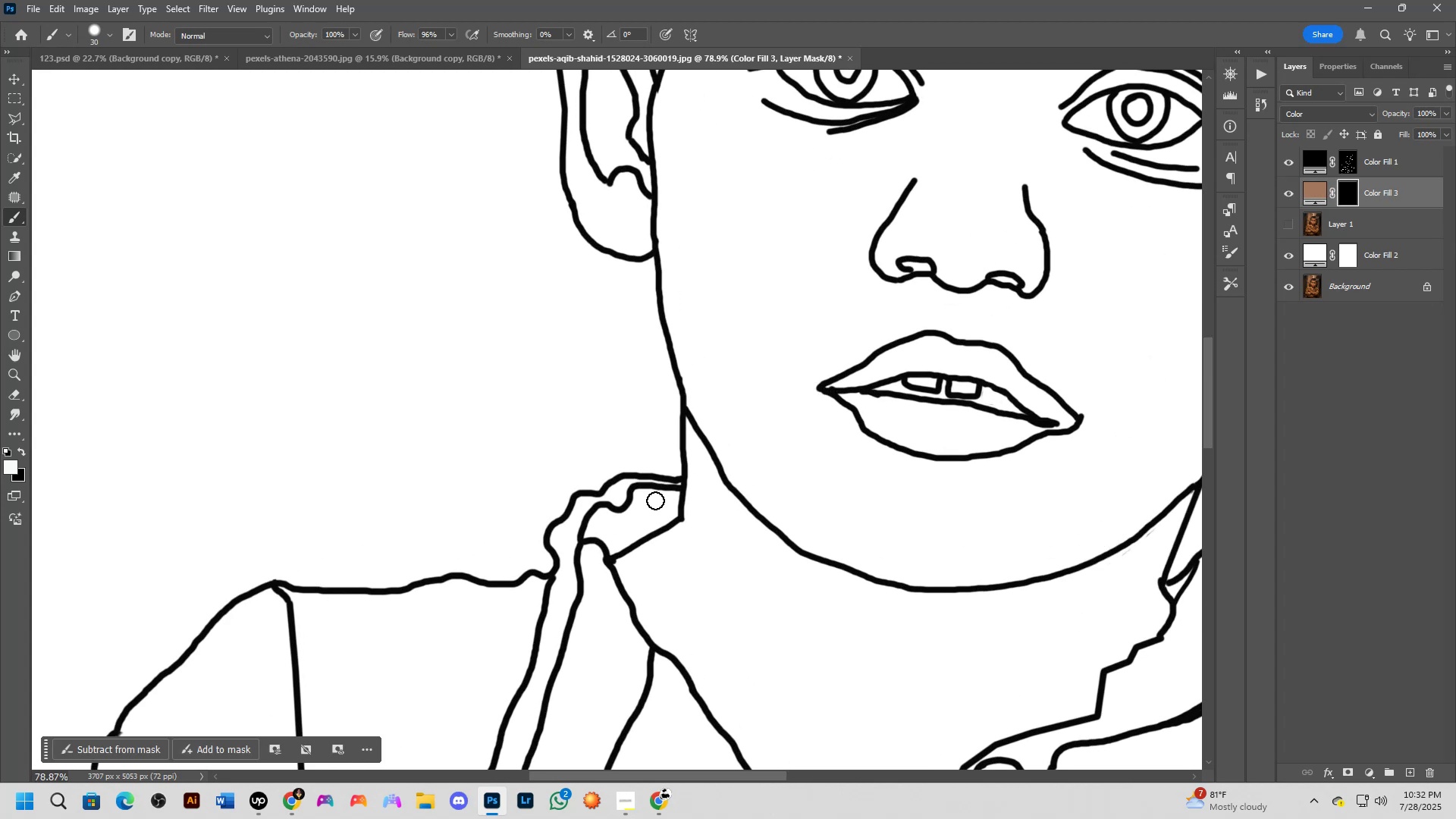 
key(X)
 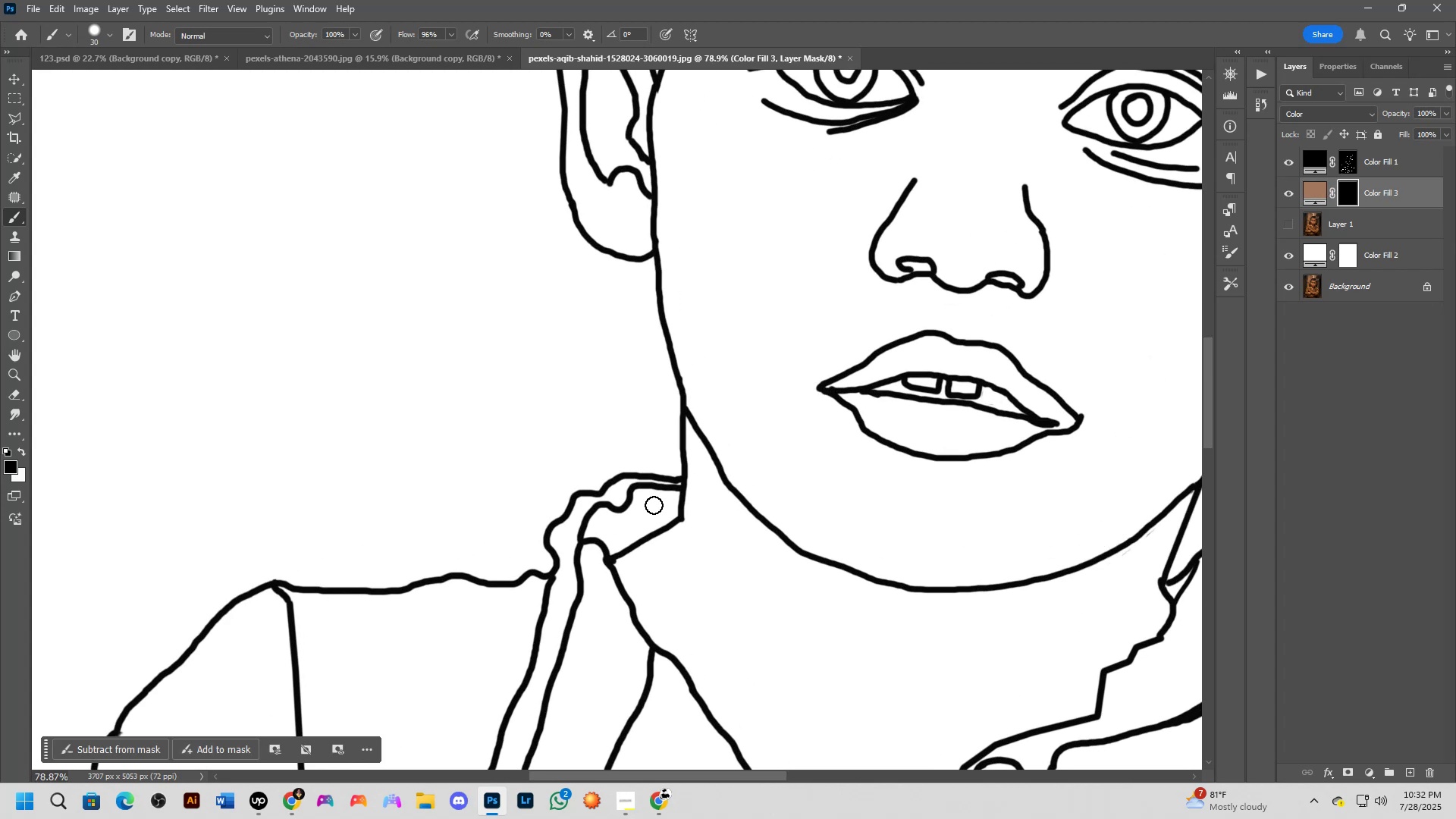 
triple_click([653, 508])
 